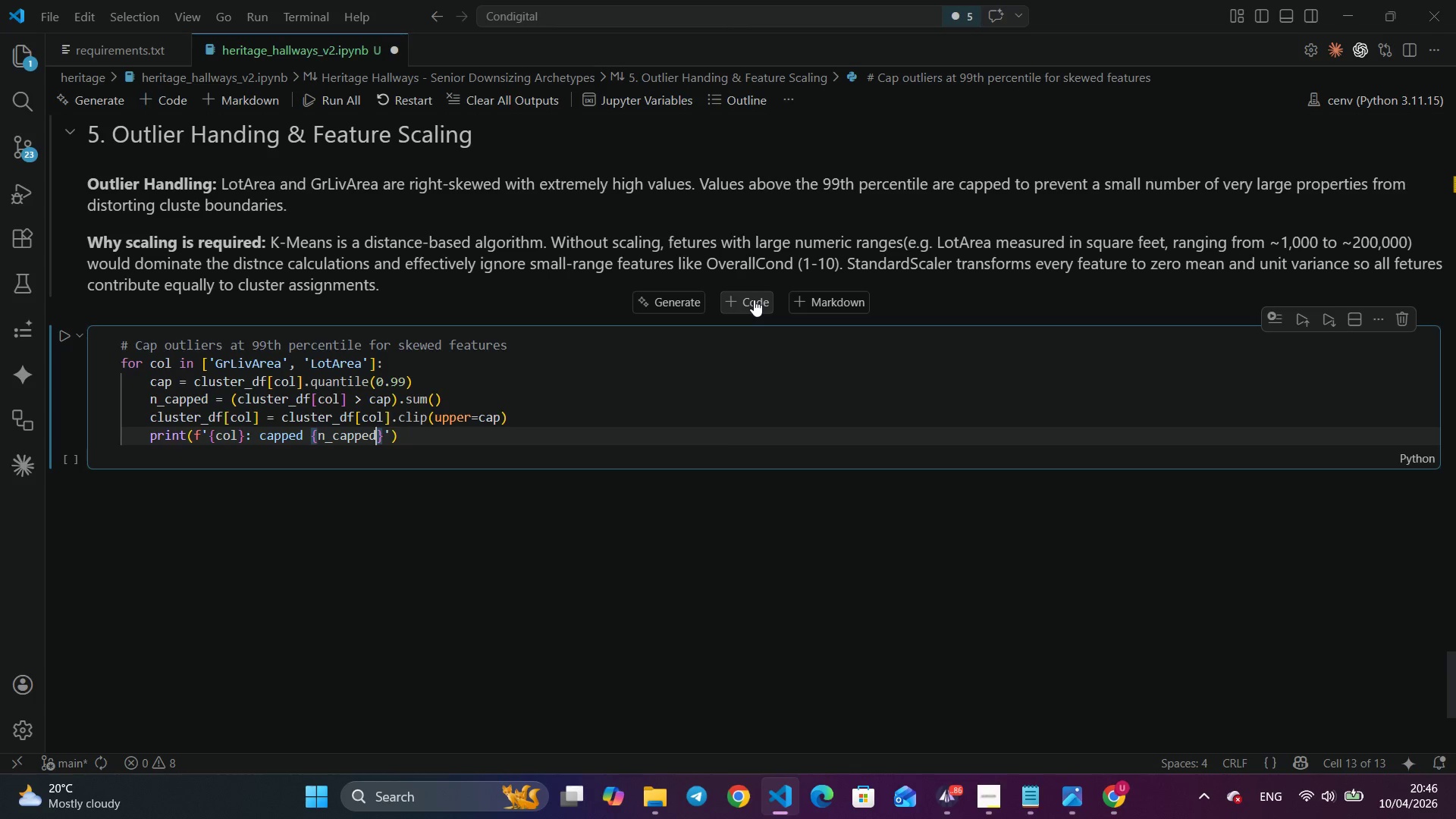 
key(ArrowRight)
 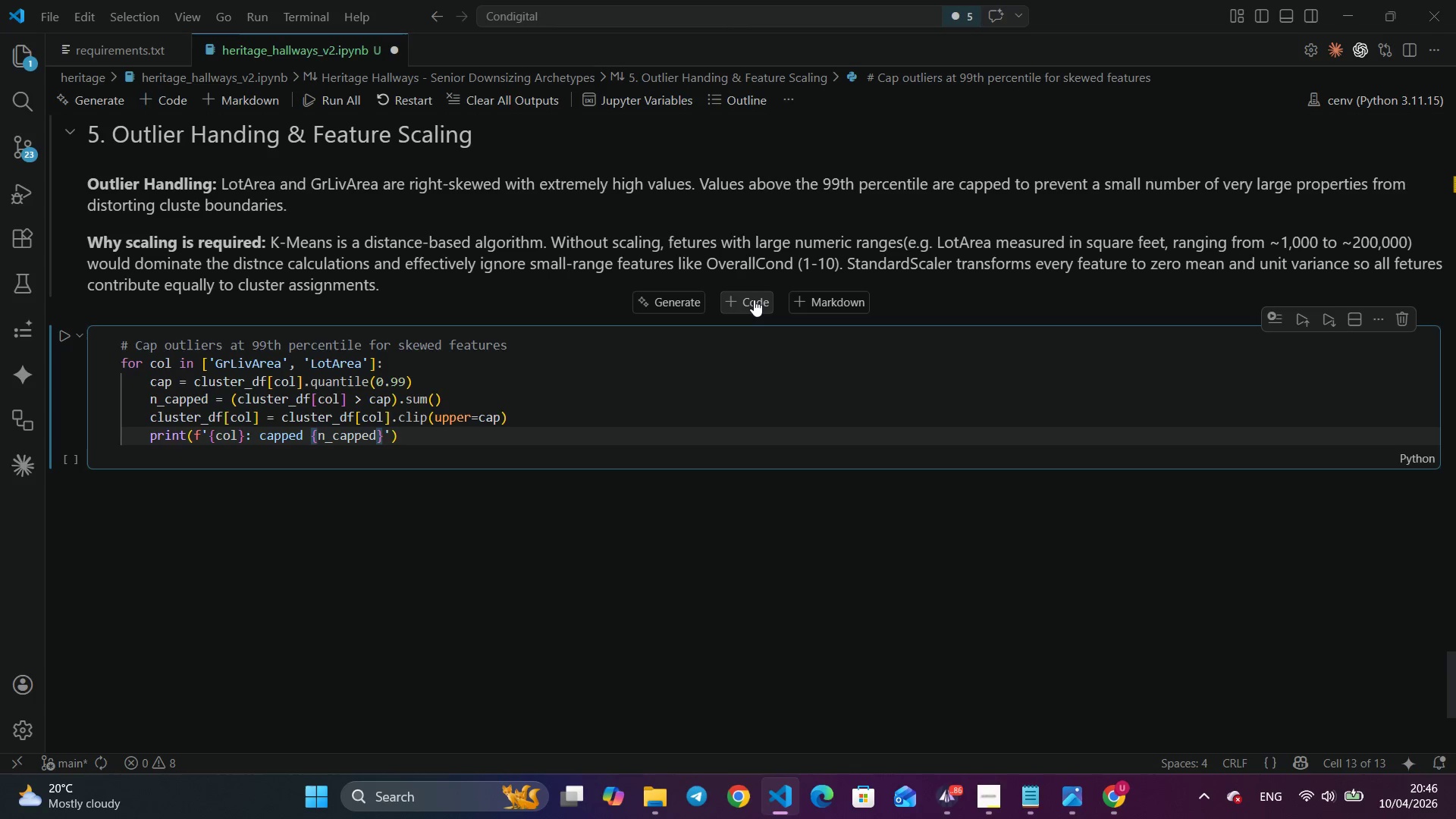 
type( outliers at {cap: )
key(Backspace)
type(.0f)
 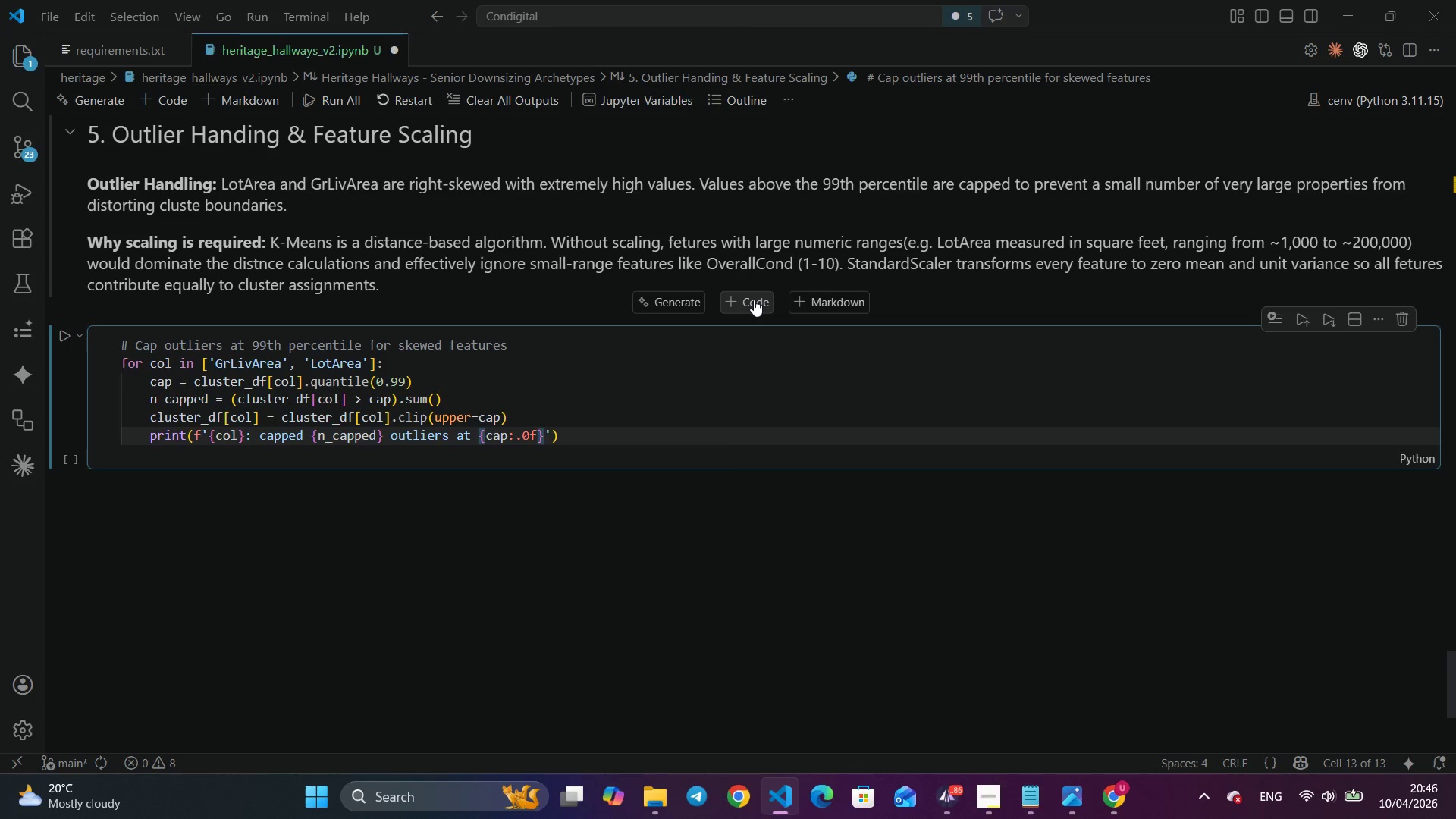 
key(ArrowRight)
 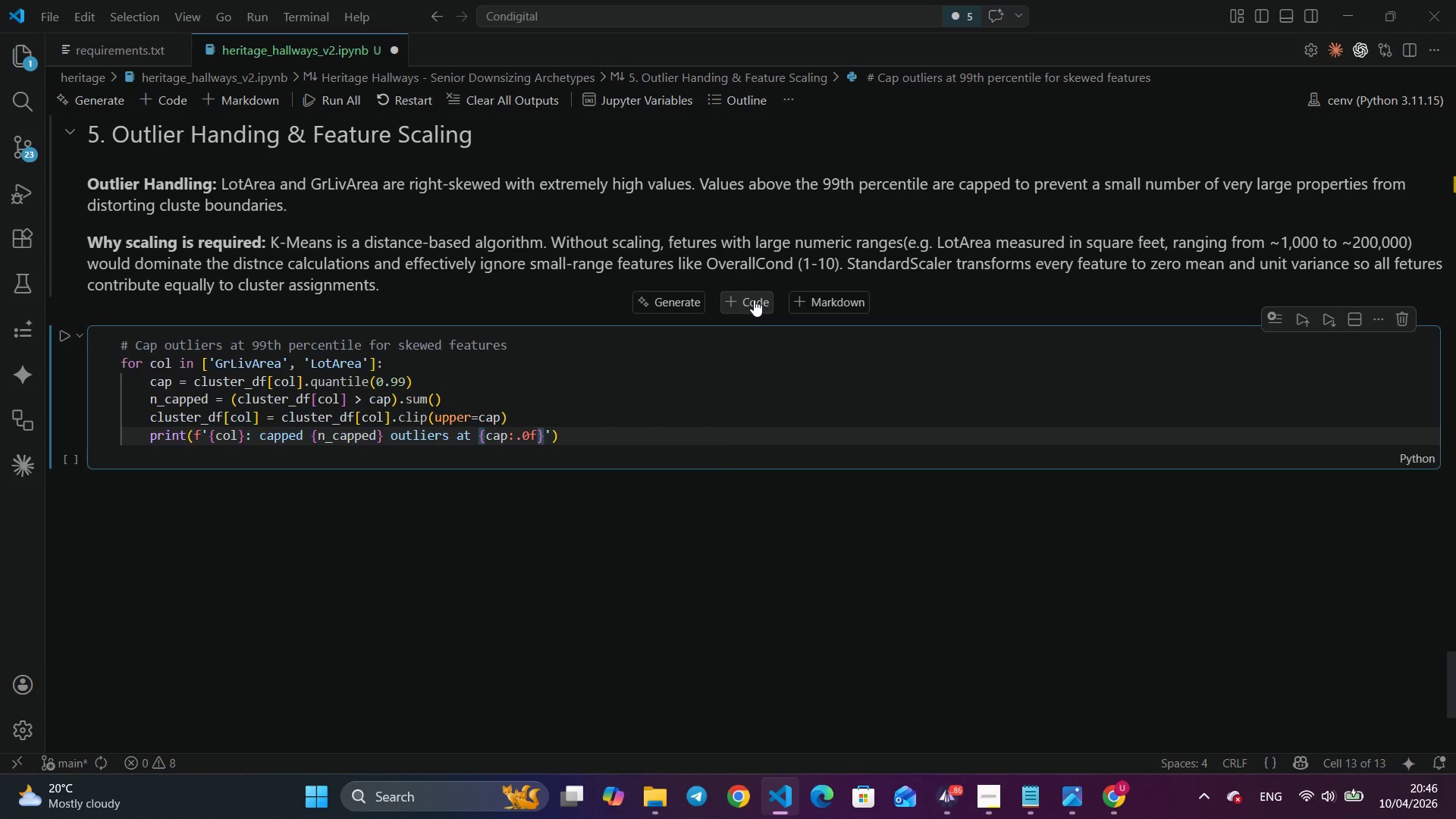 
key(ArrowRight)
 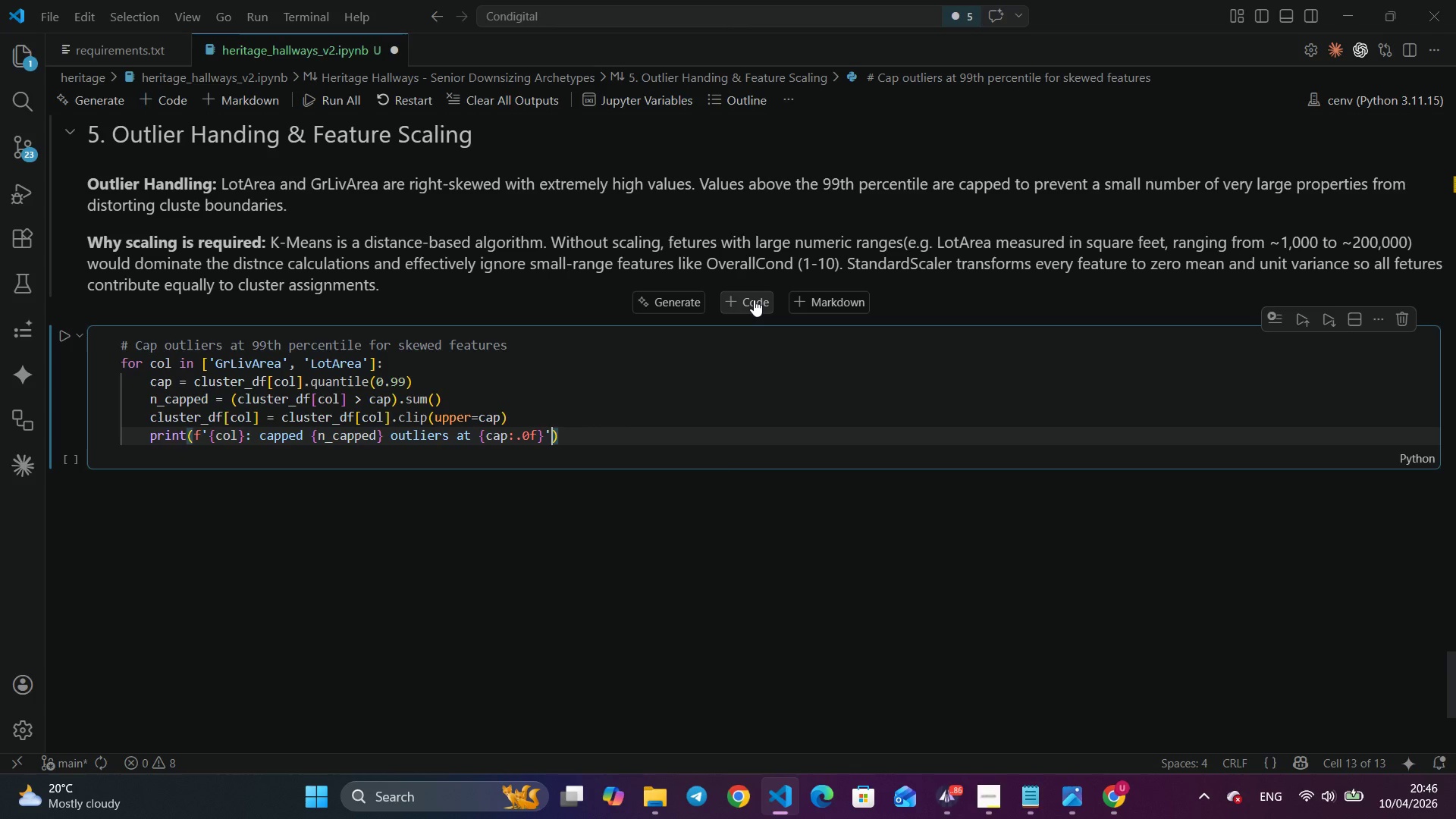 
scroll: coordinate [704, 309], scroll_direction: down, amount: 2.0
 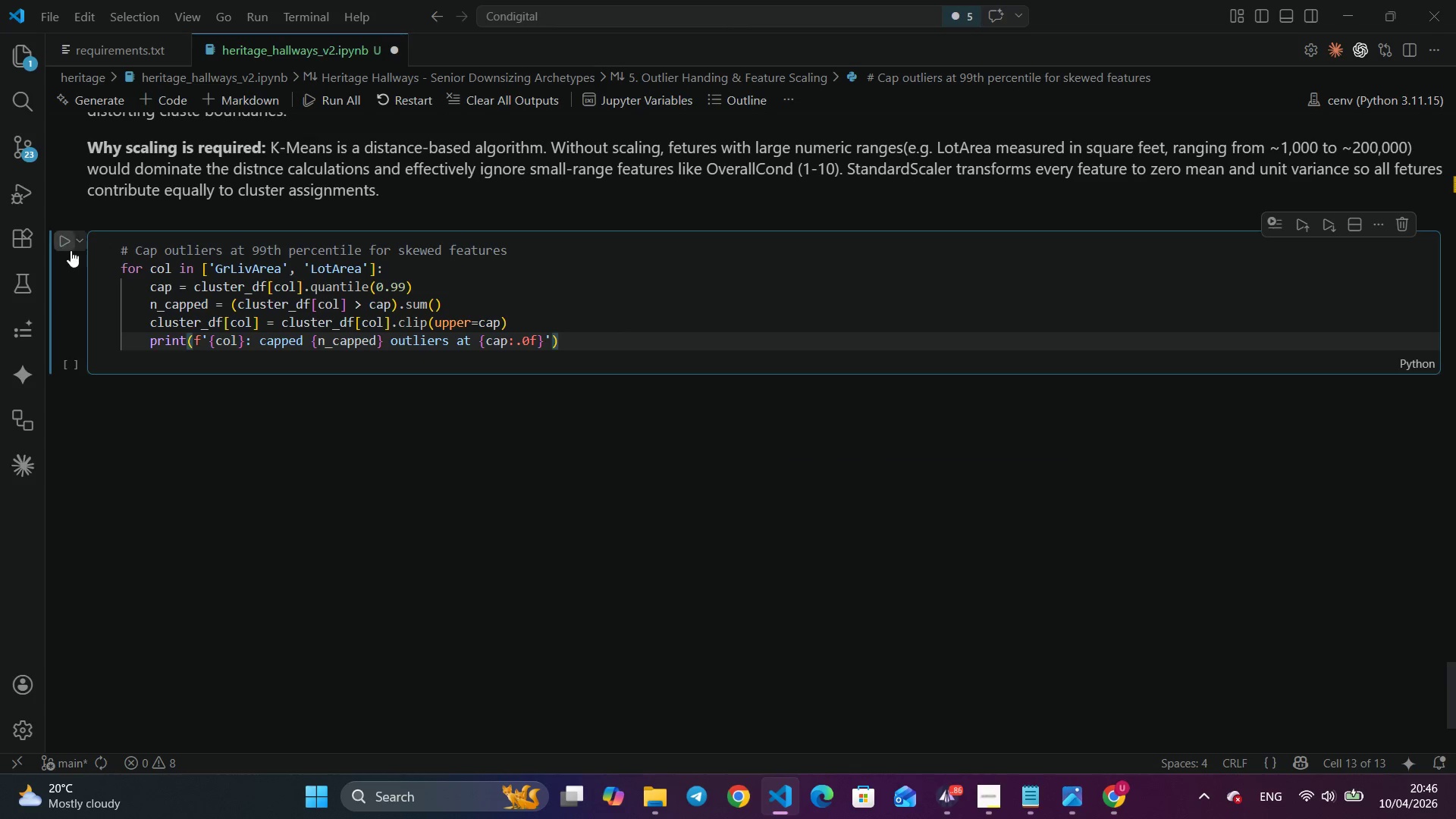 
left_click([64, 239])
 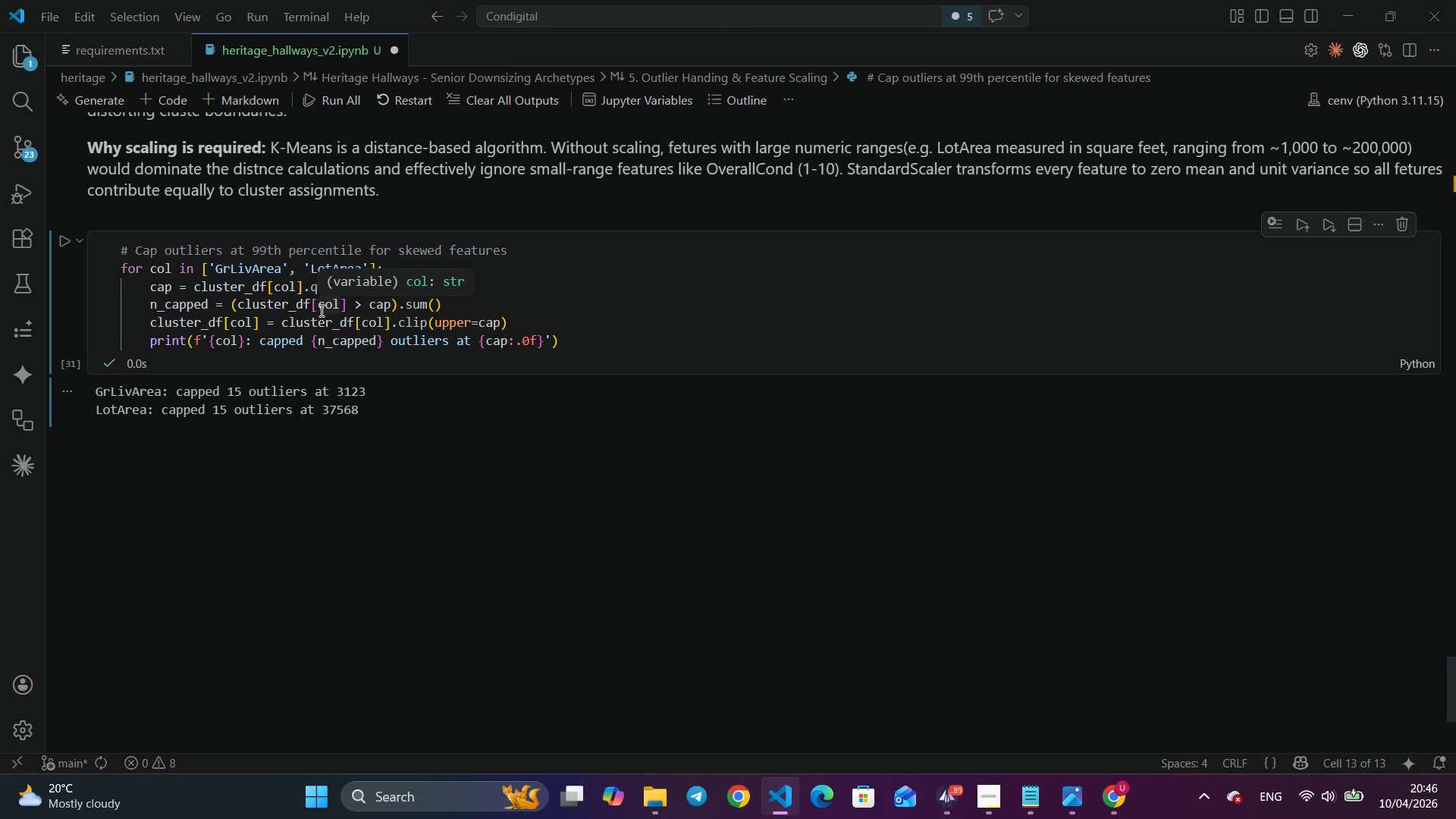 
wait(21.83)
 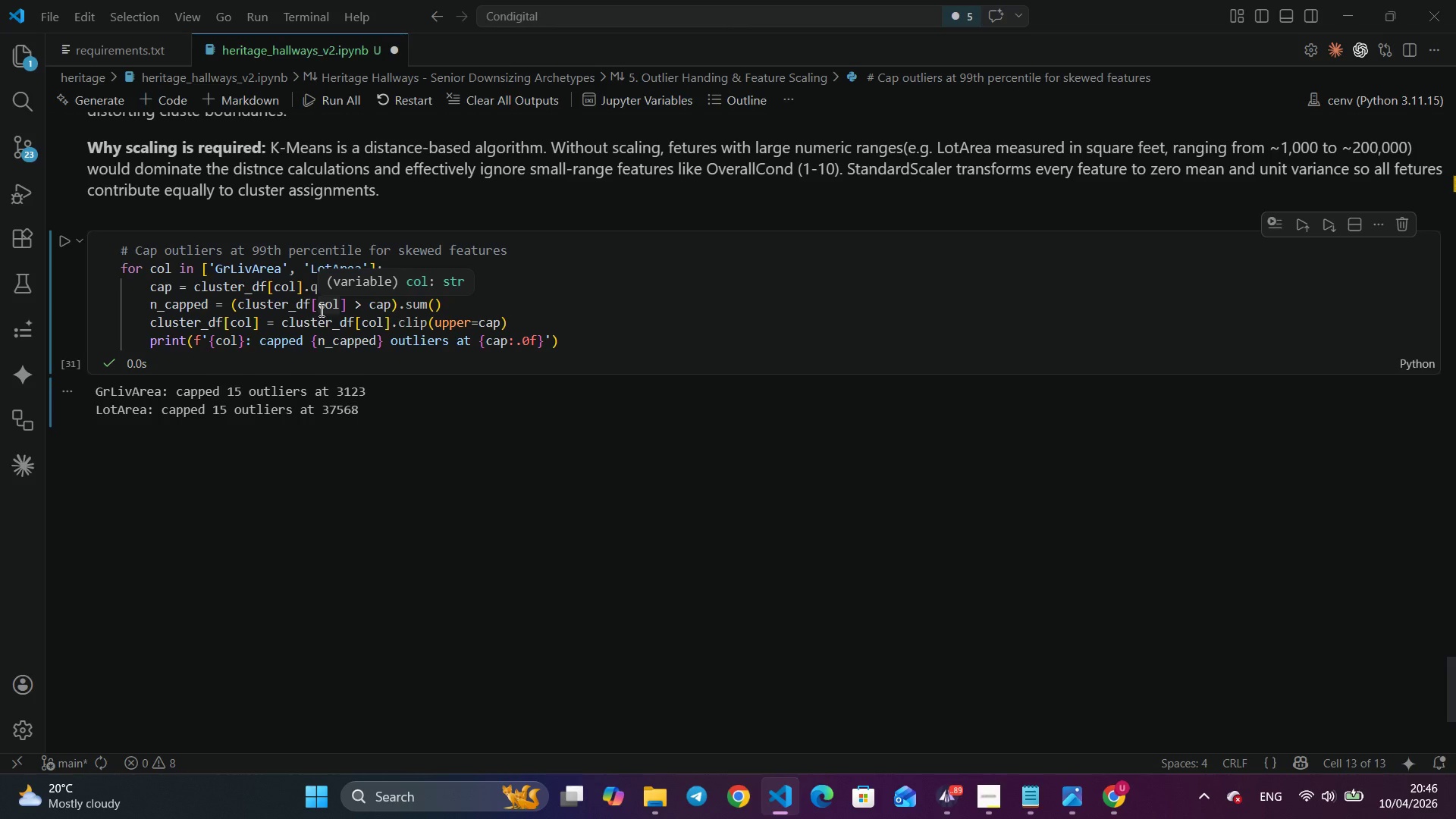 
scroll: coordinate [588, 422], scroll_direction: down, amount: 2.0
 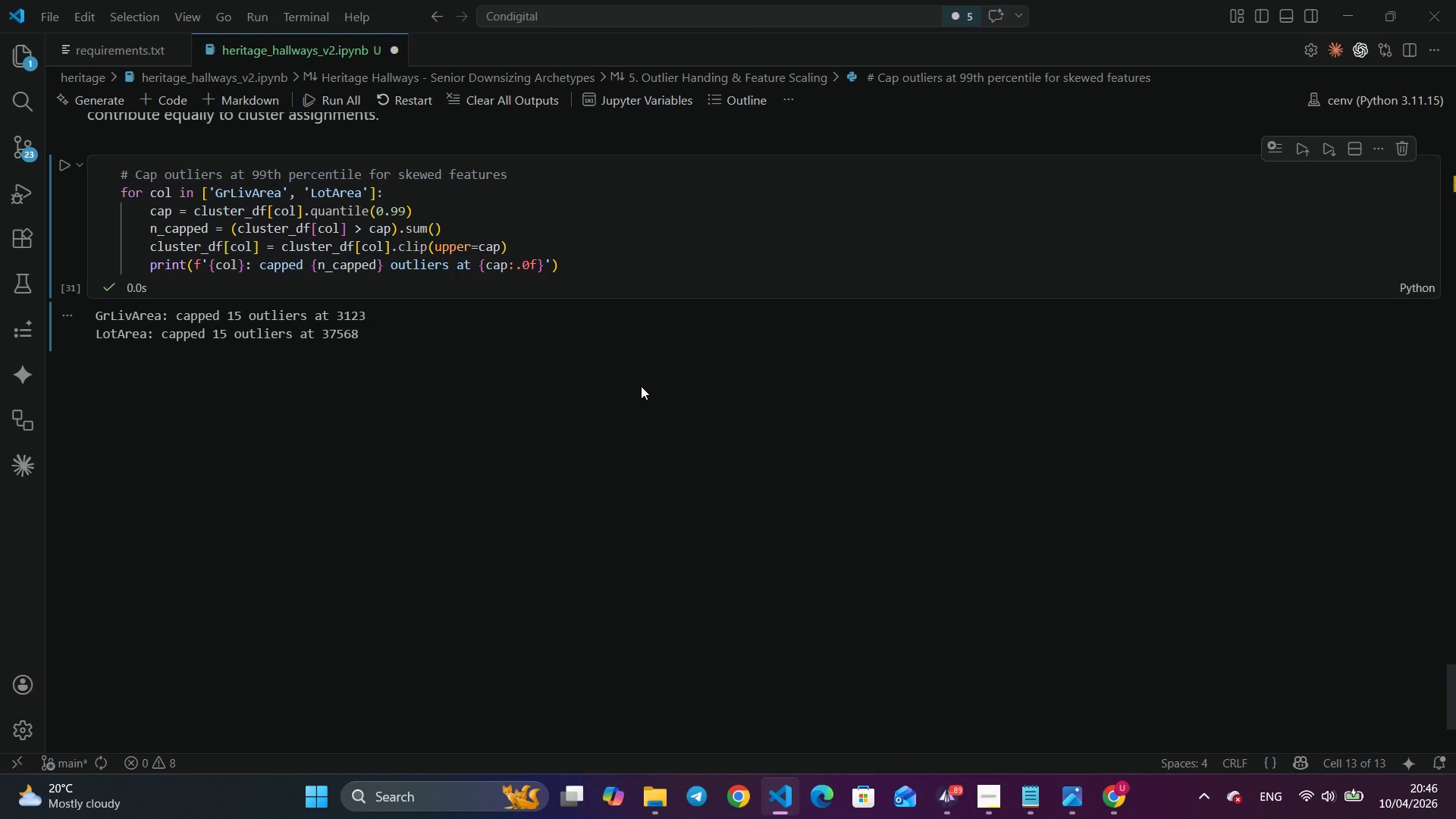 
left_click([570, 263])
 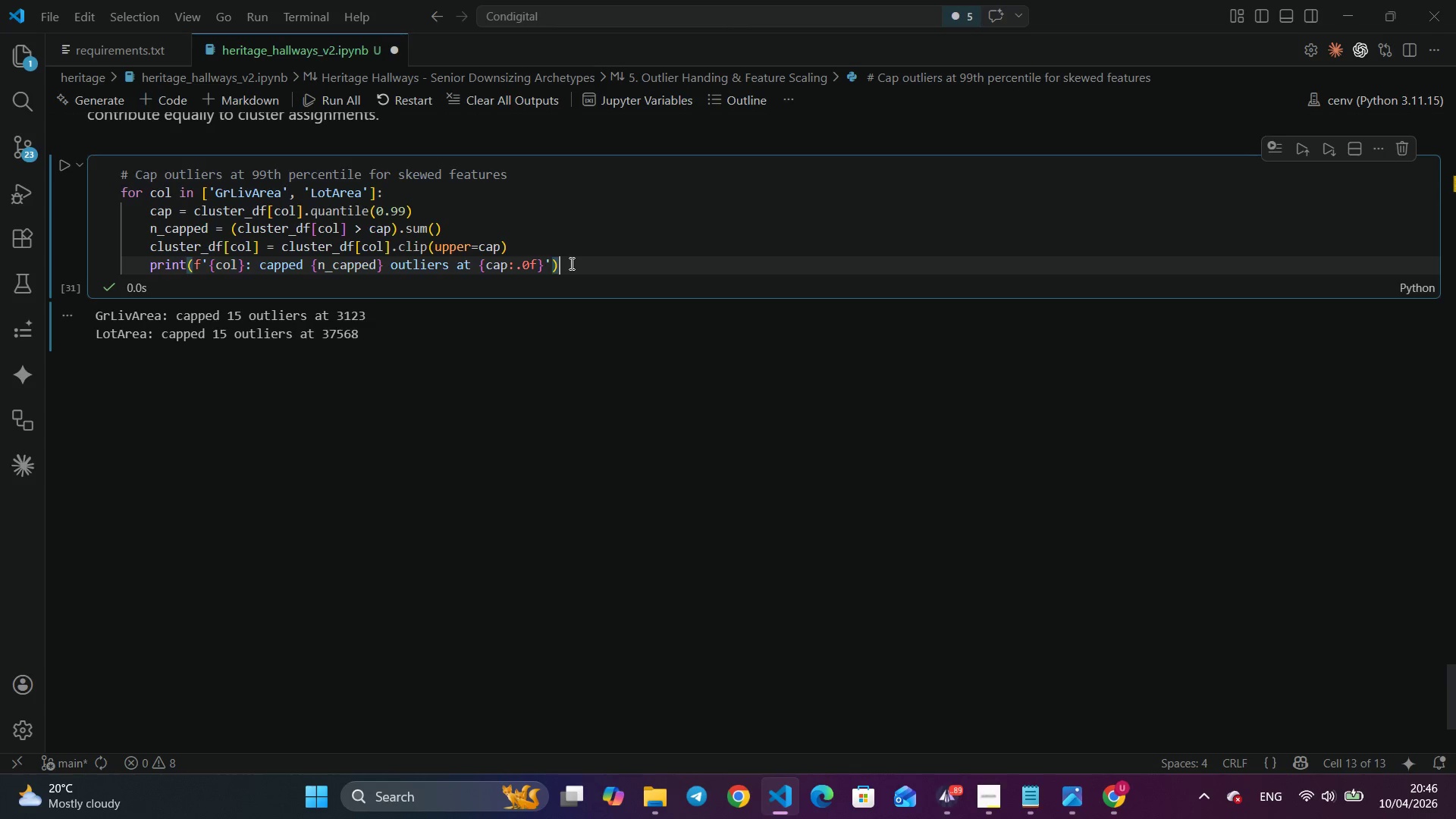 
key(Enter)
 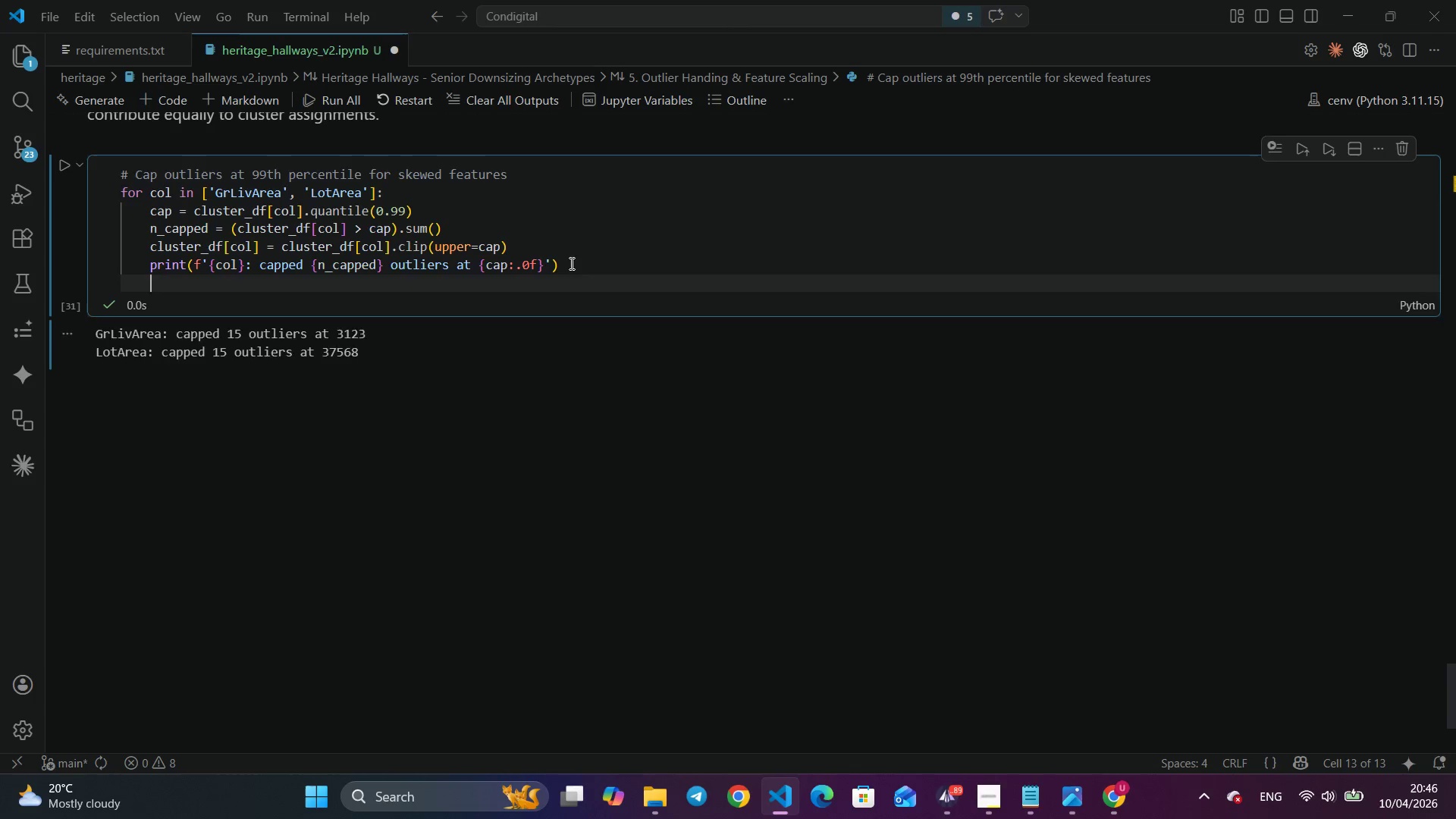 
key(Enter)
 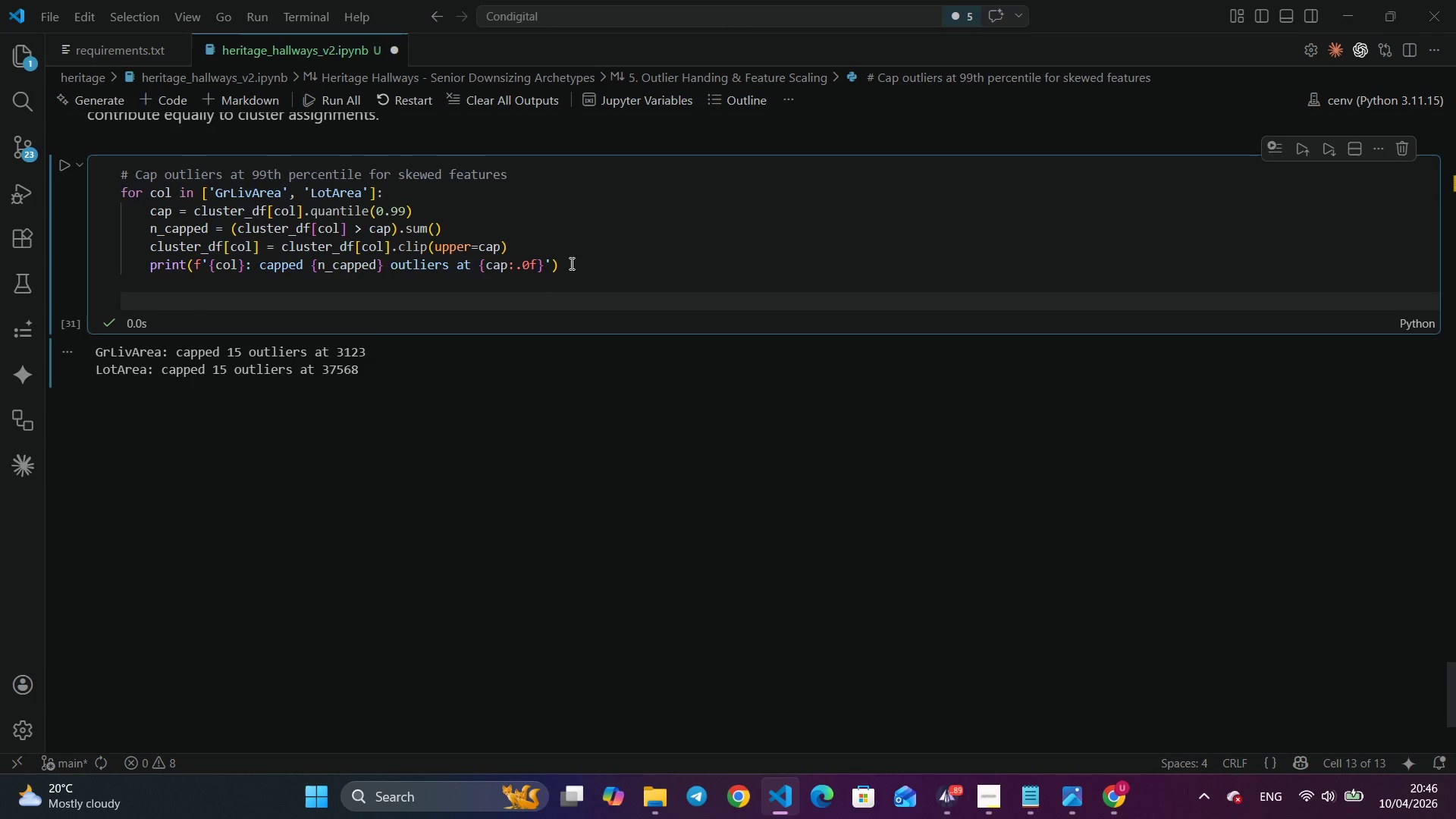 
key(Shift+ShiftRight)
 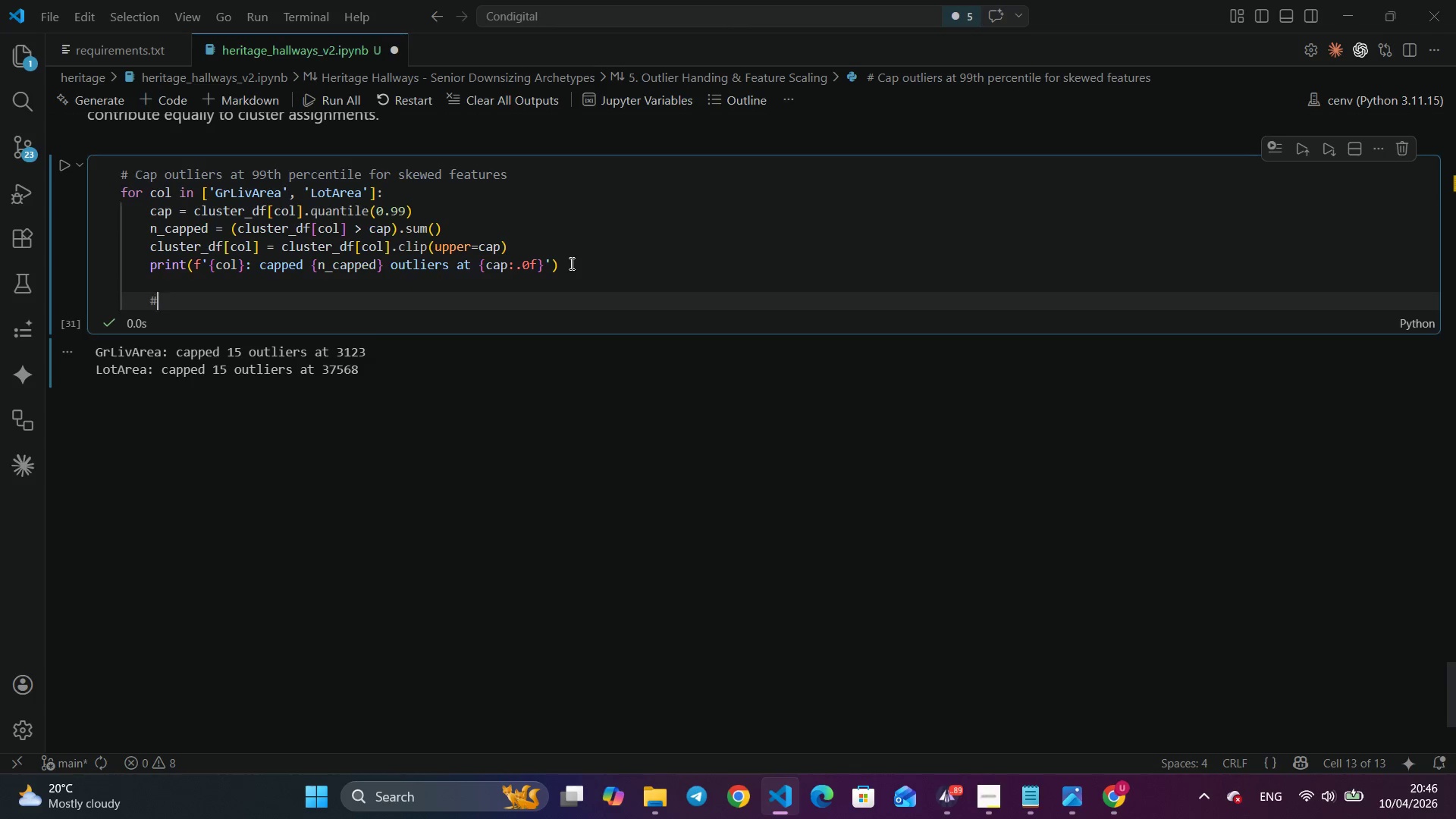 
key(Shift+3)
 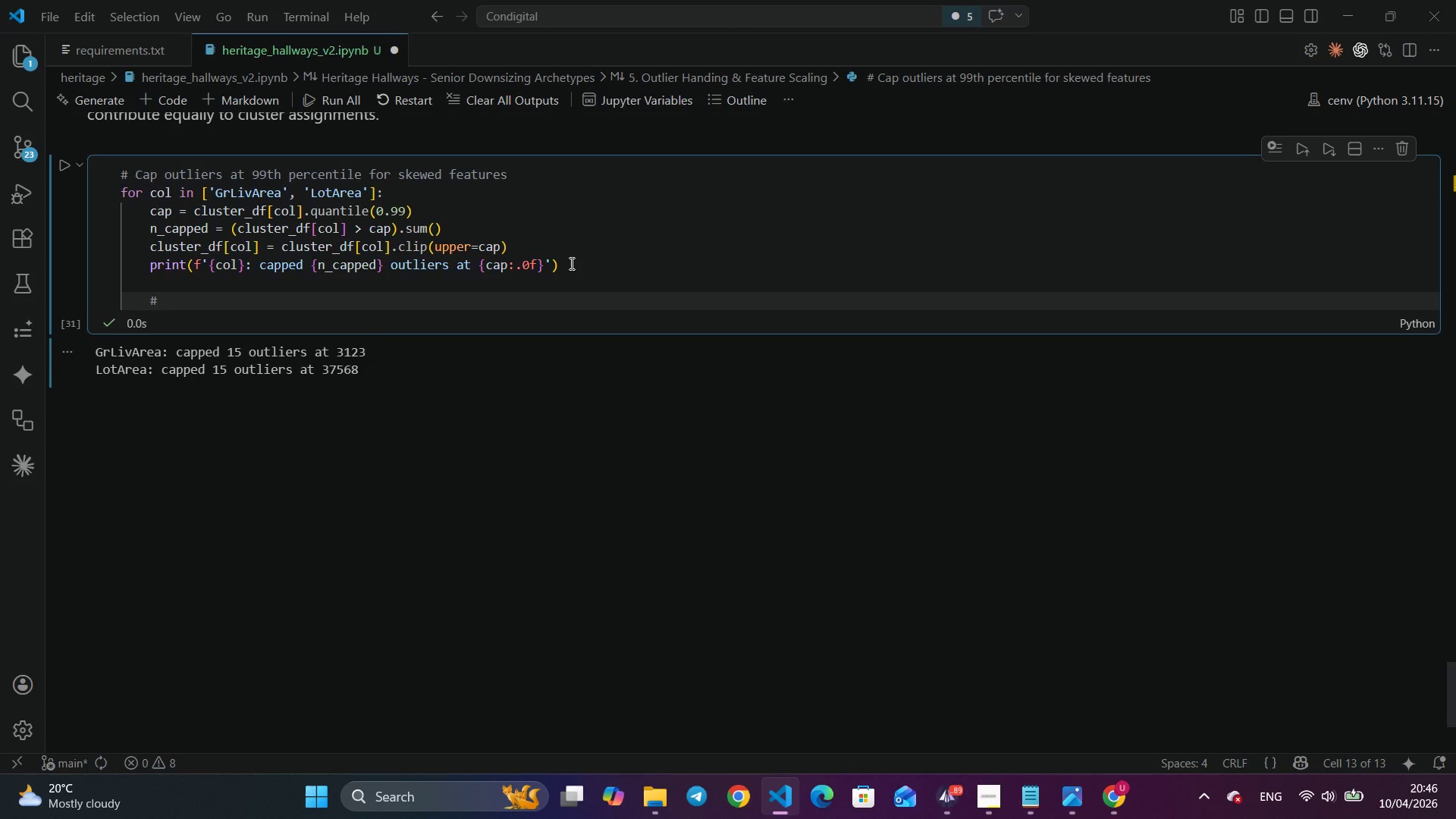 
key(Backspace)
 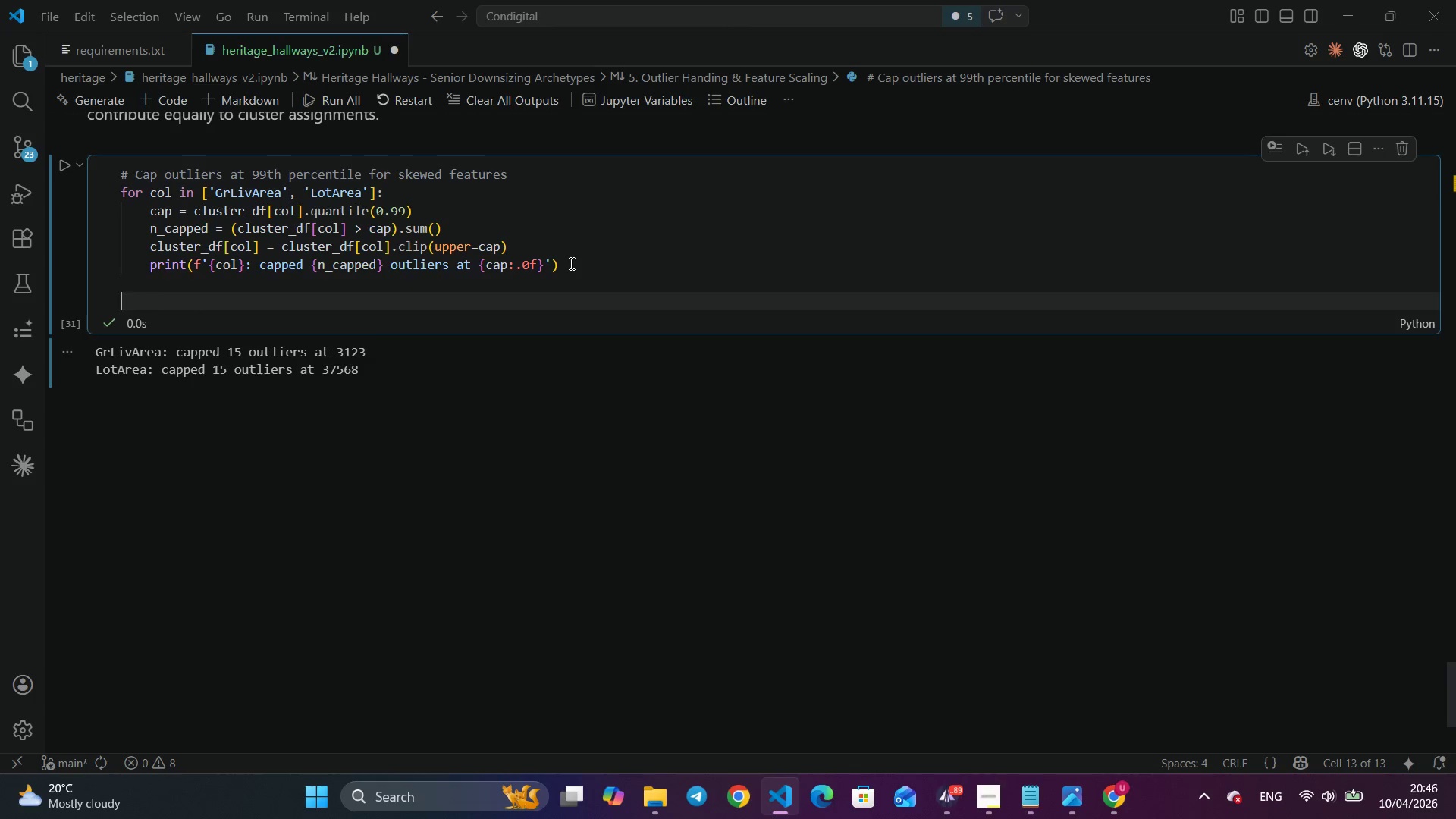 
key(Backspace)
 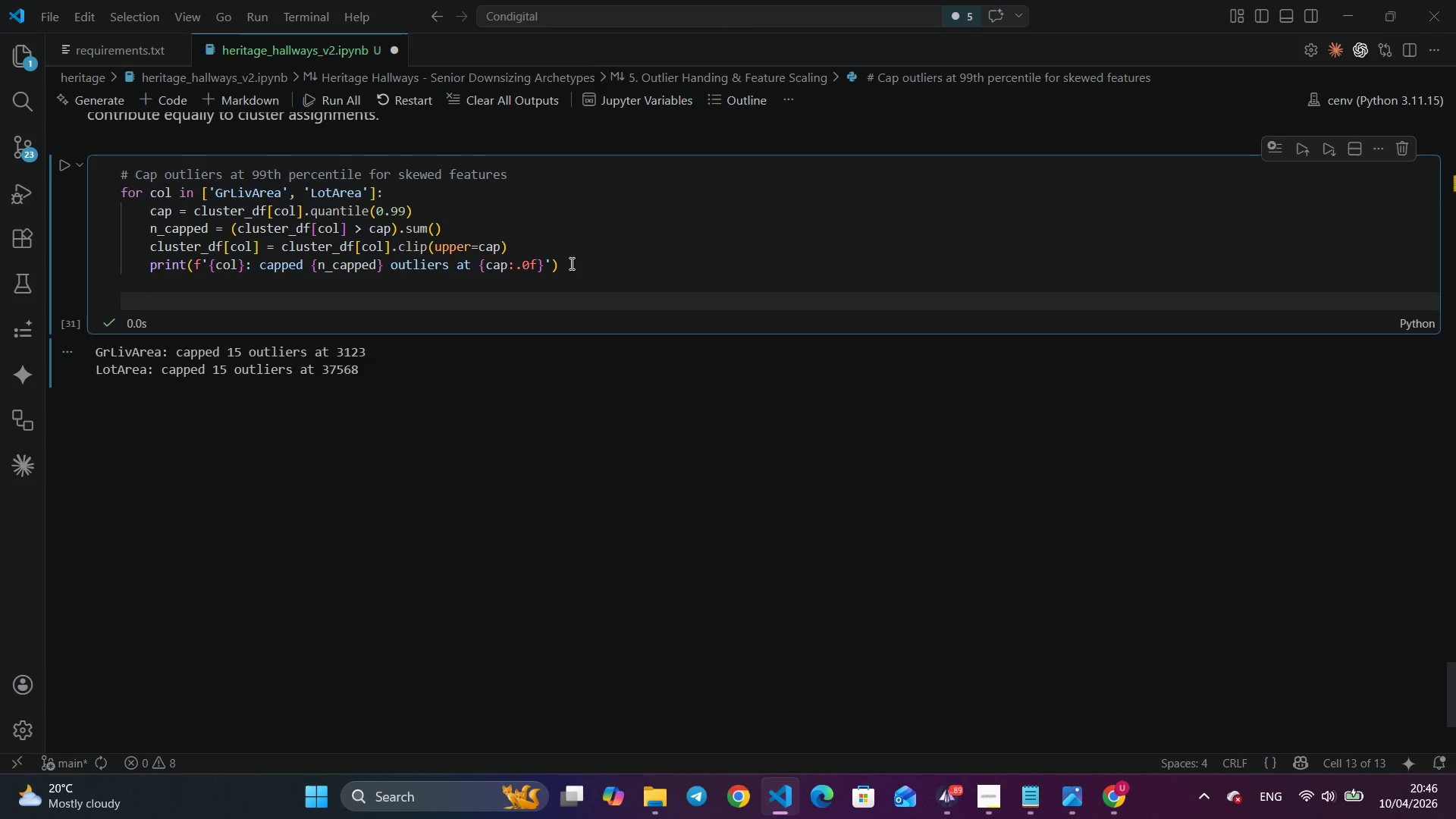 
key(Shift+3)
 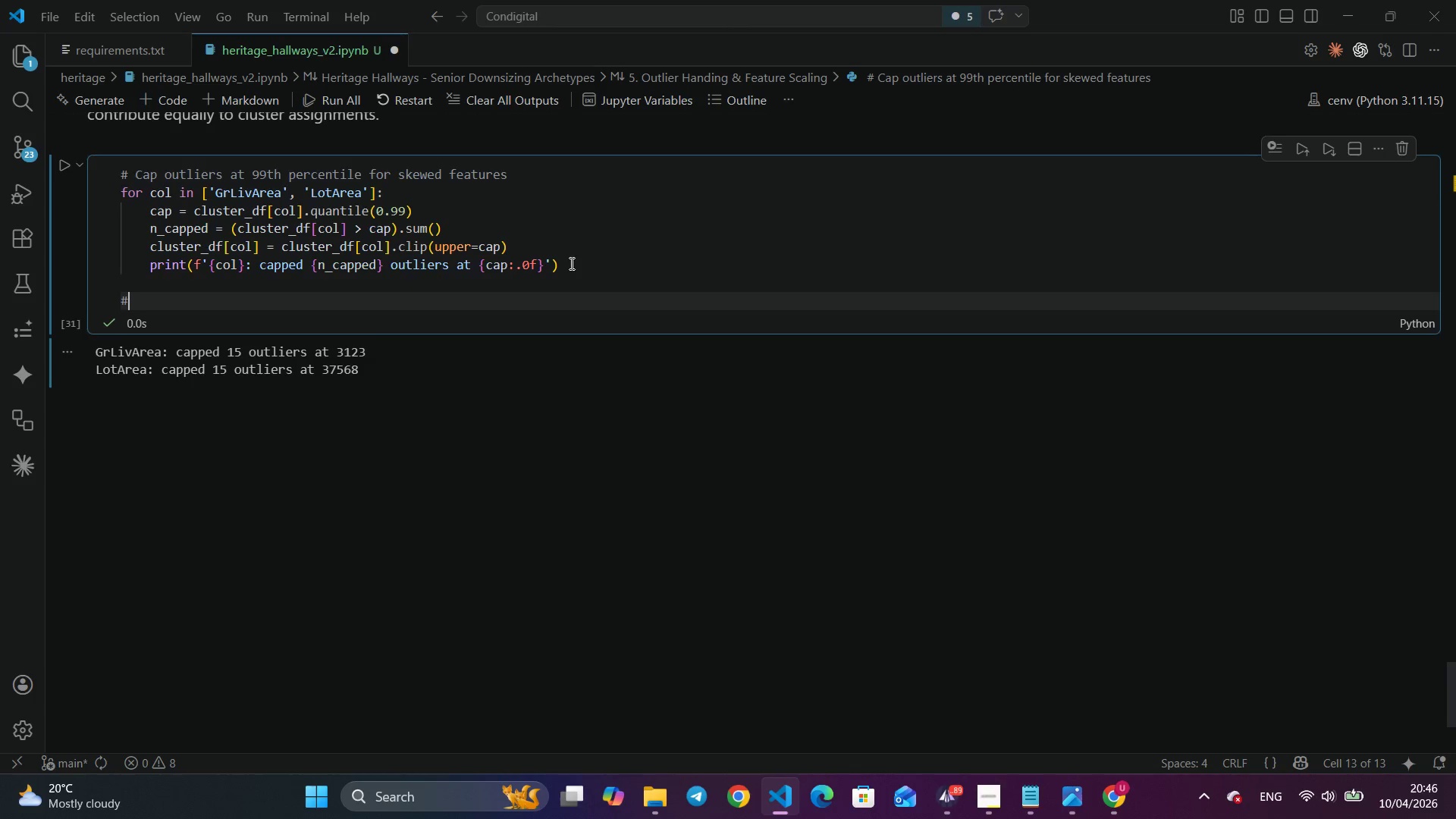 
key(Space)
 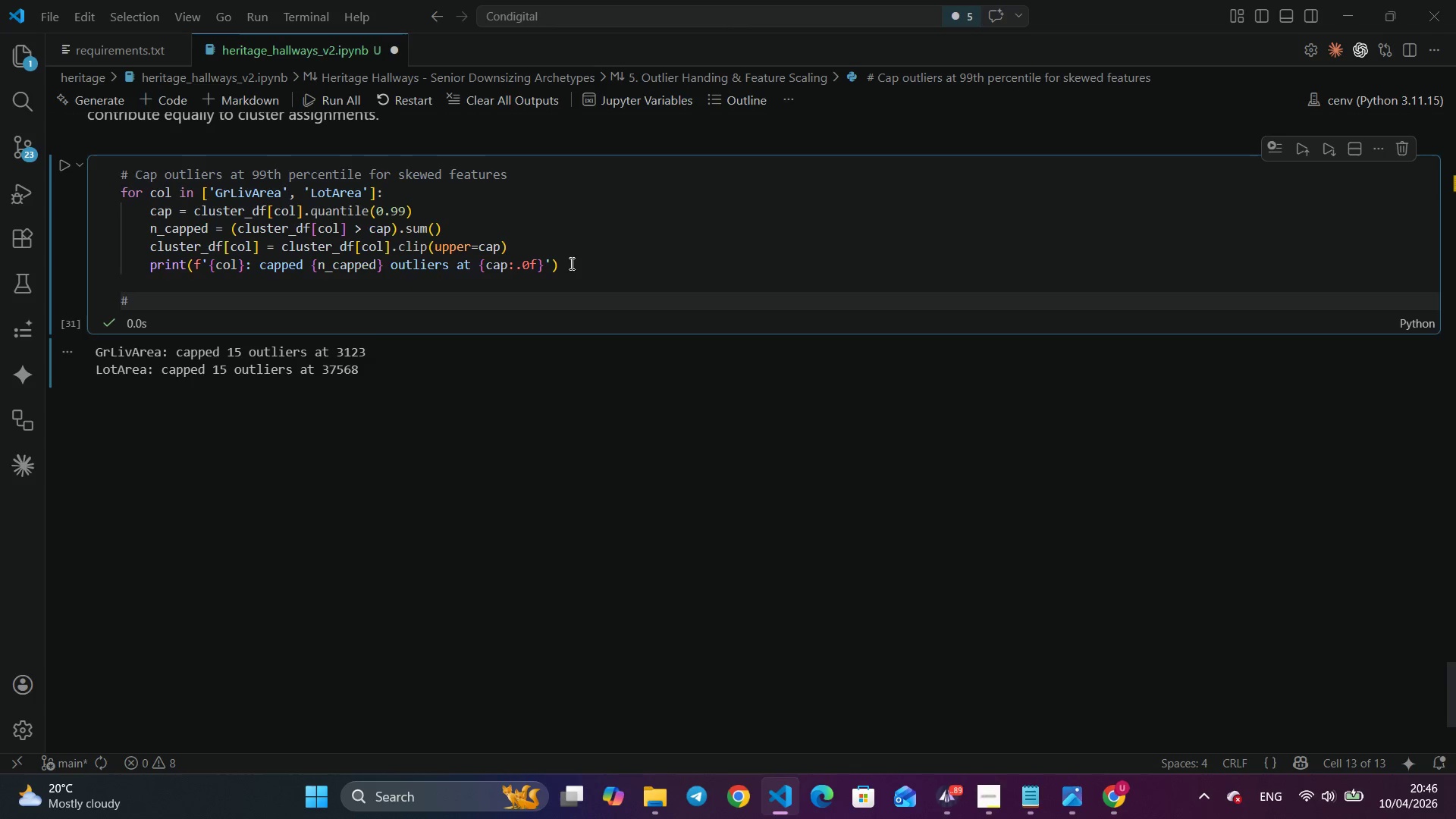 
type(Drop any remaining[VolumeDown][VolumeDown][VolumeDown][VolumeDown][VolumeDown][VolumeDown][VolumeDown] remainnin)
key(Backspace)
key(Backspace)
key(Backspace)
type(ing nulls)
 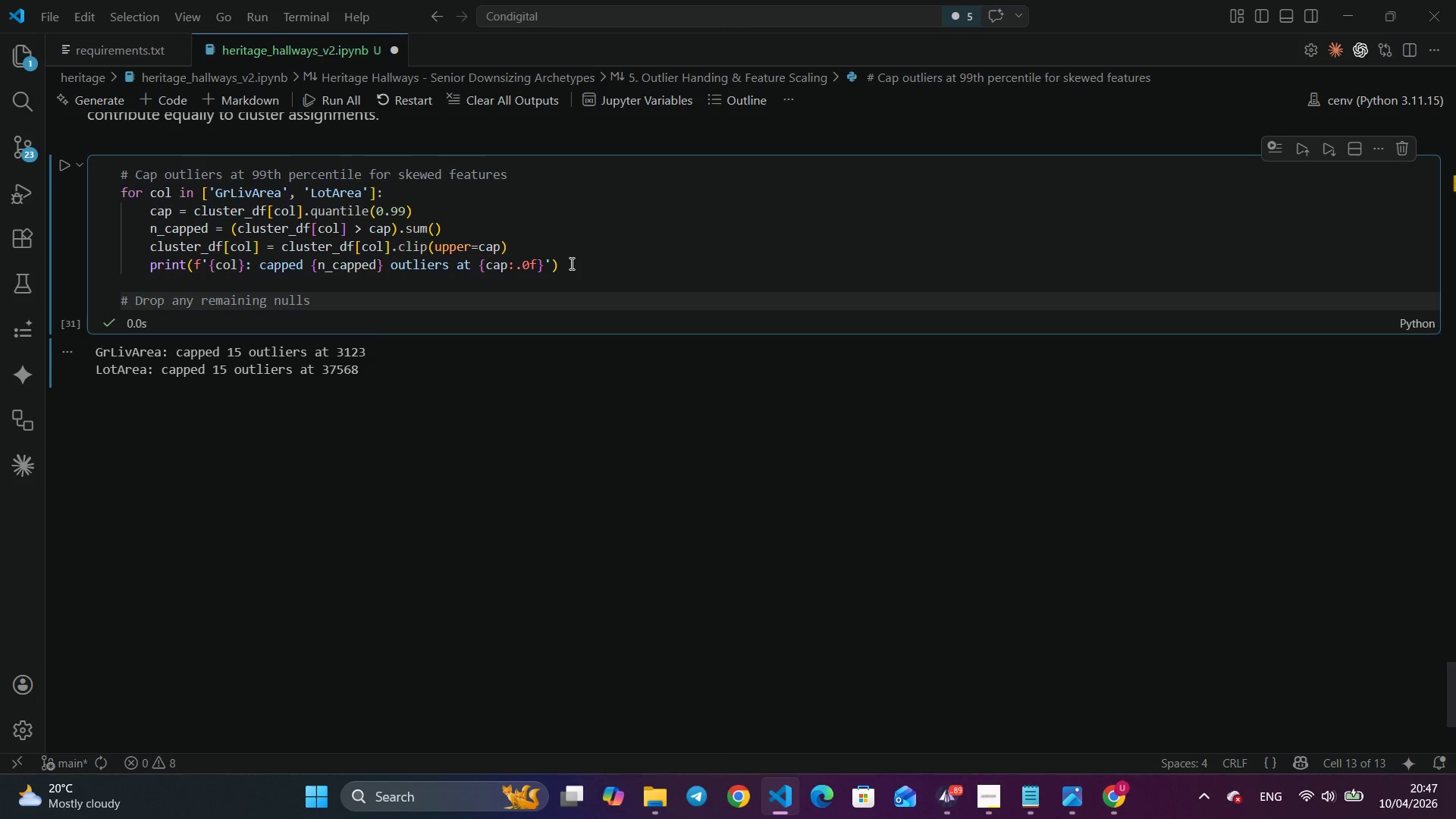 
key(Enter)
 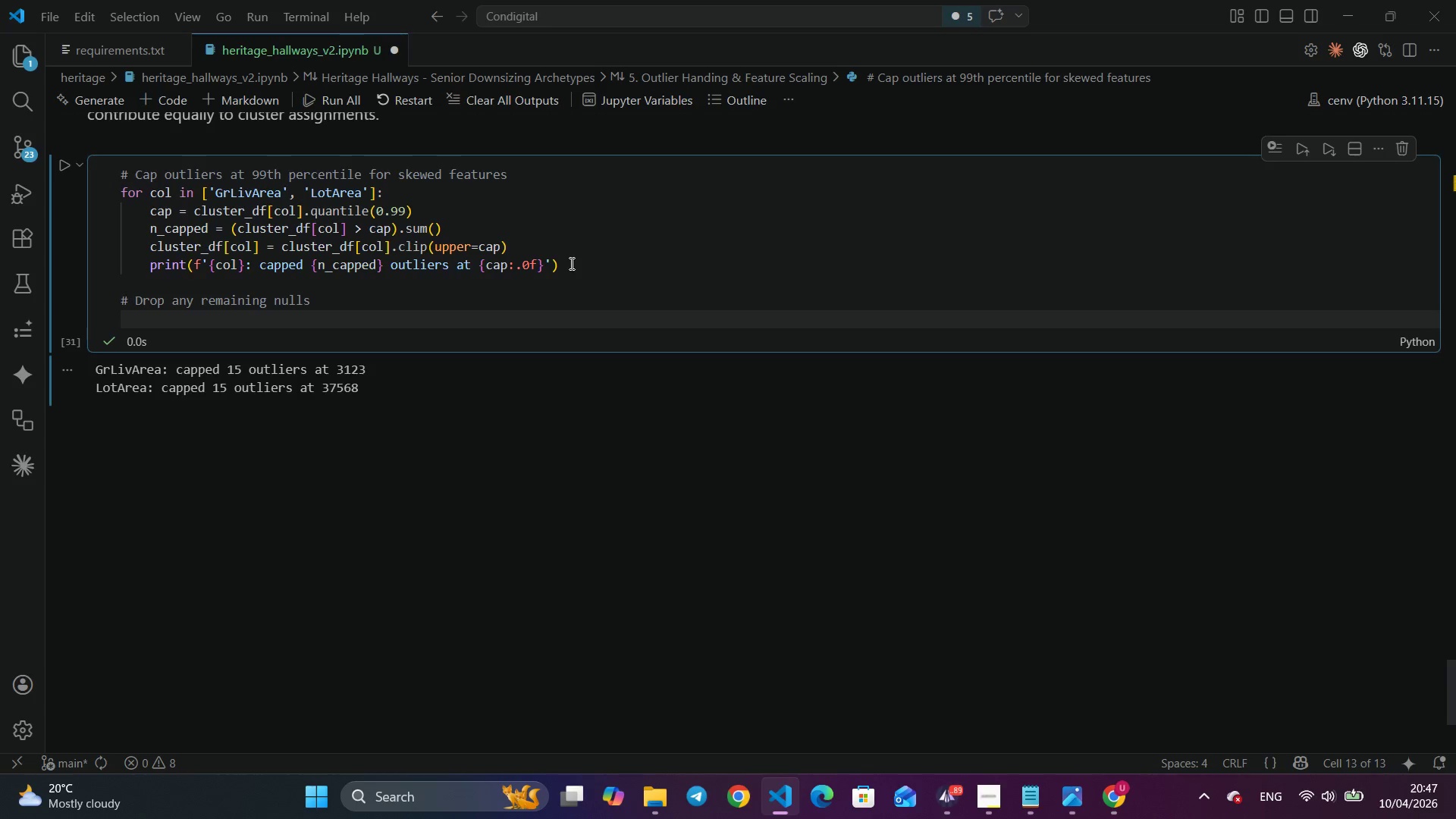 
type(clu)
 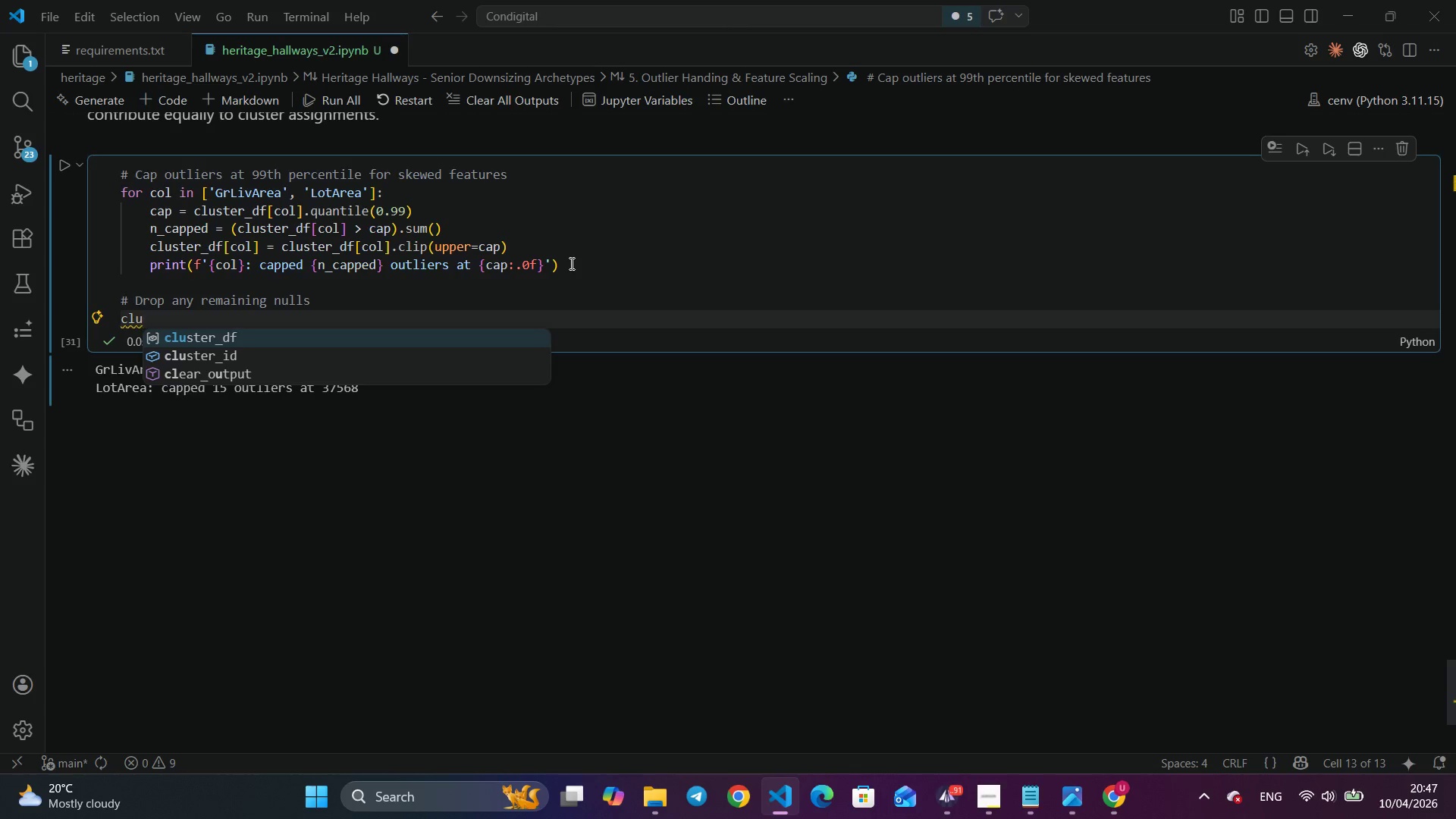 
key(Enter)
 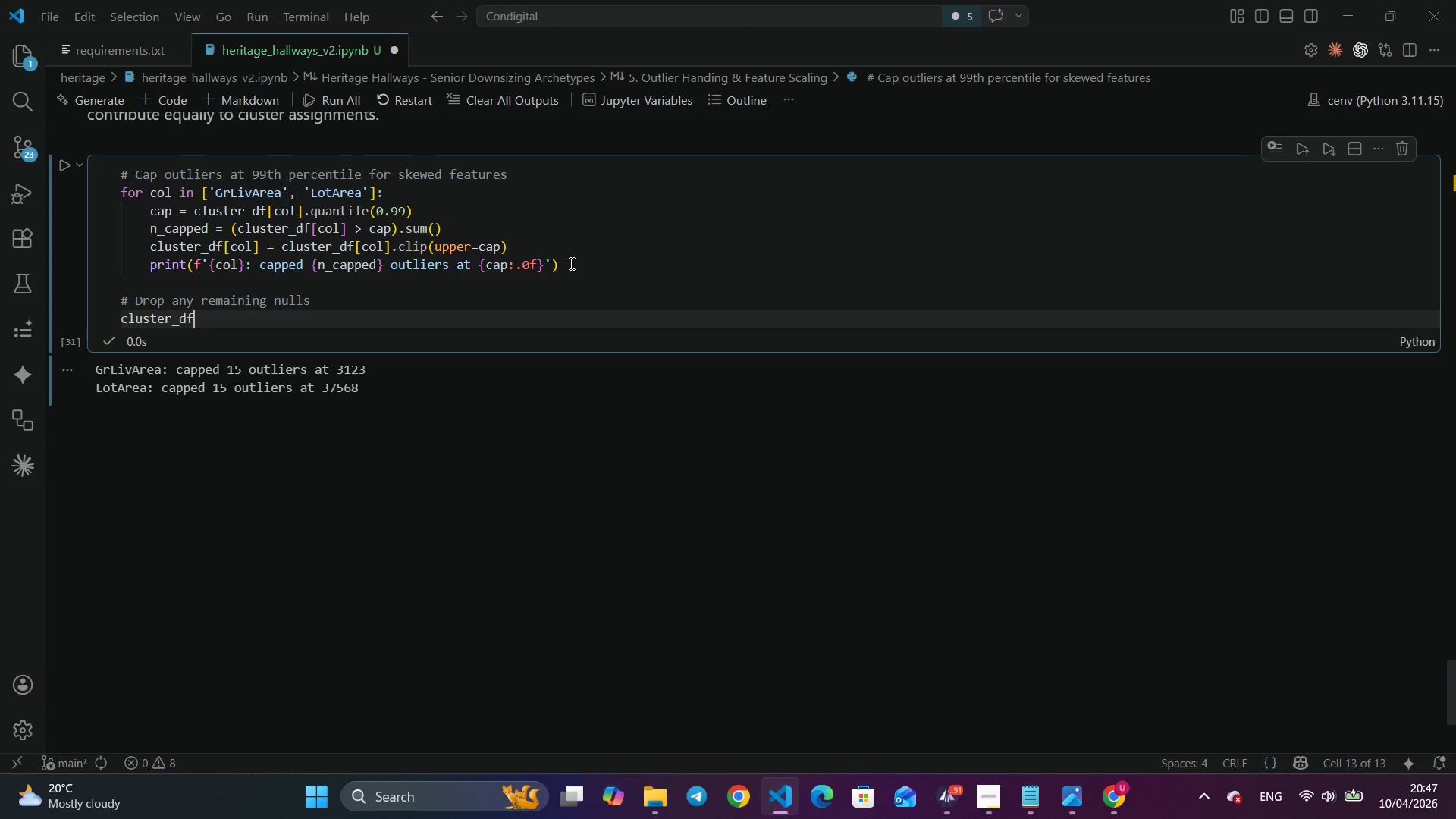 
type( = clu)
 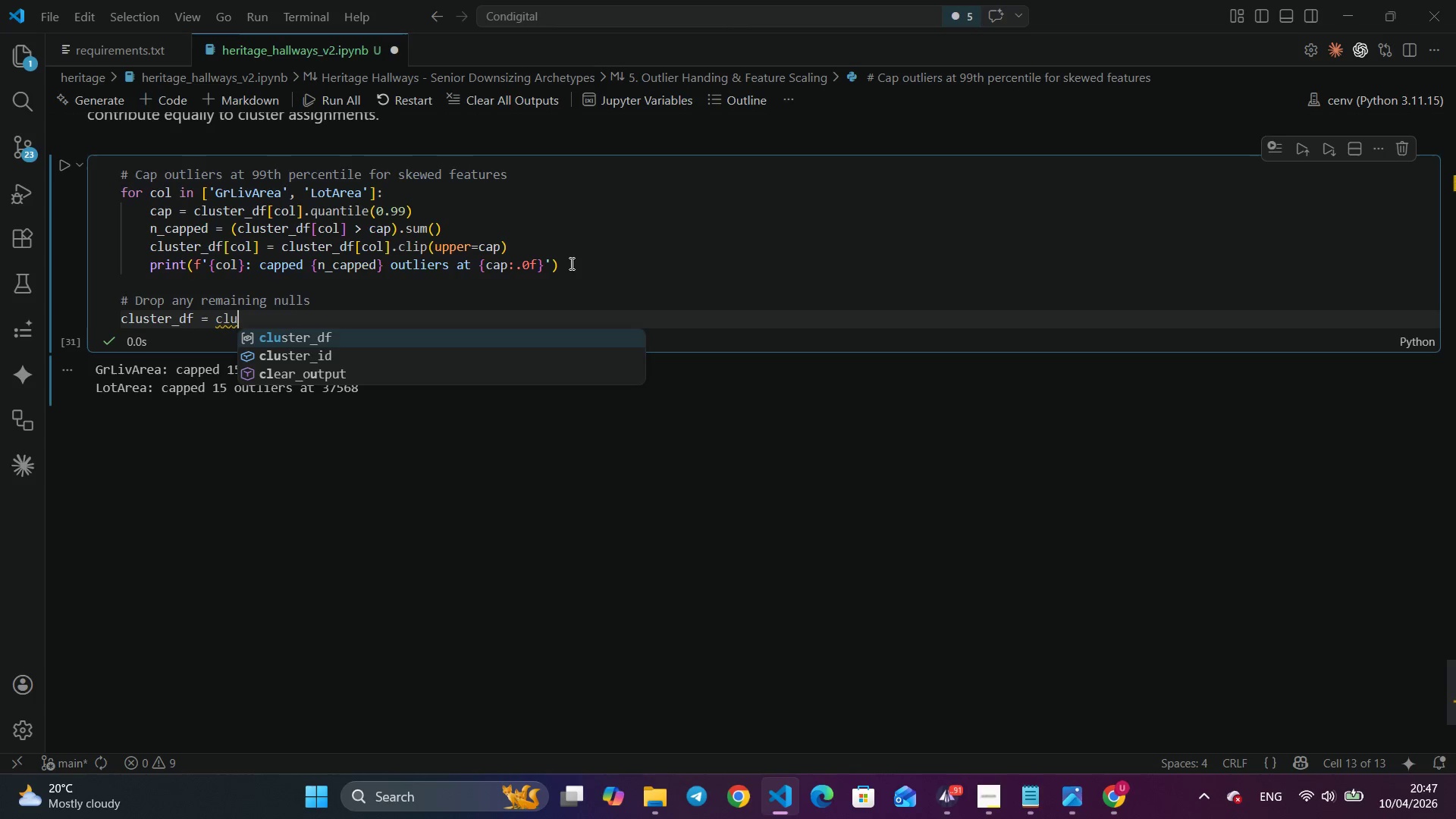 
key(Enter)
 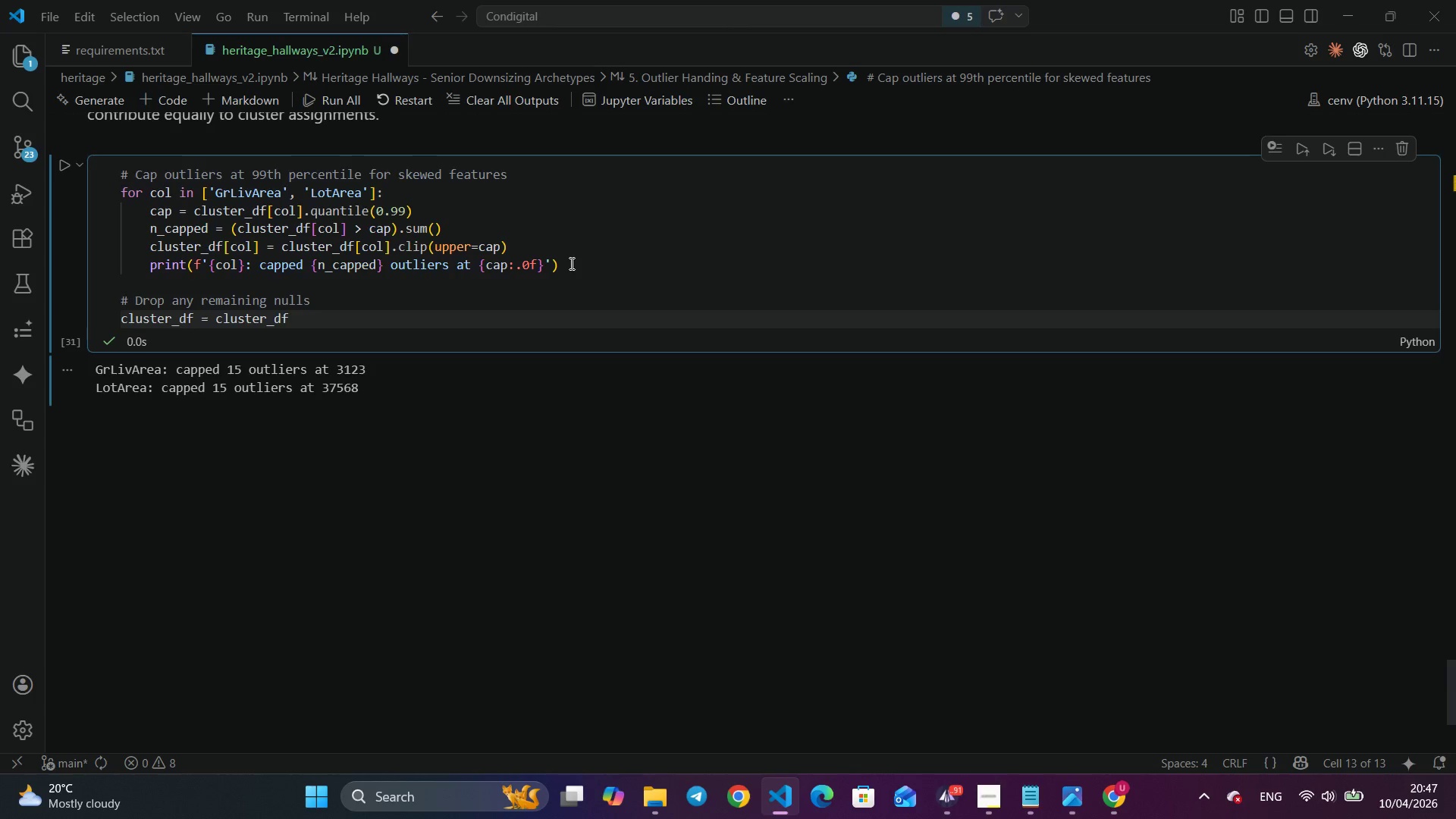 
type(.dropna)
 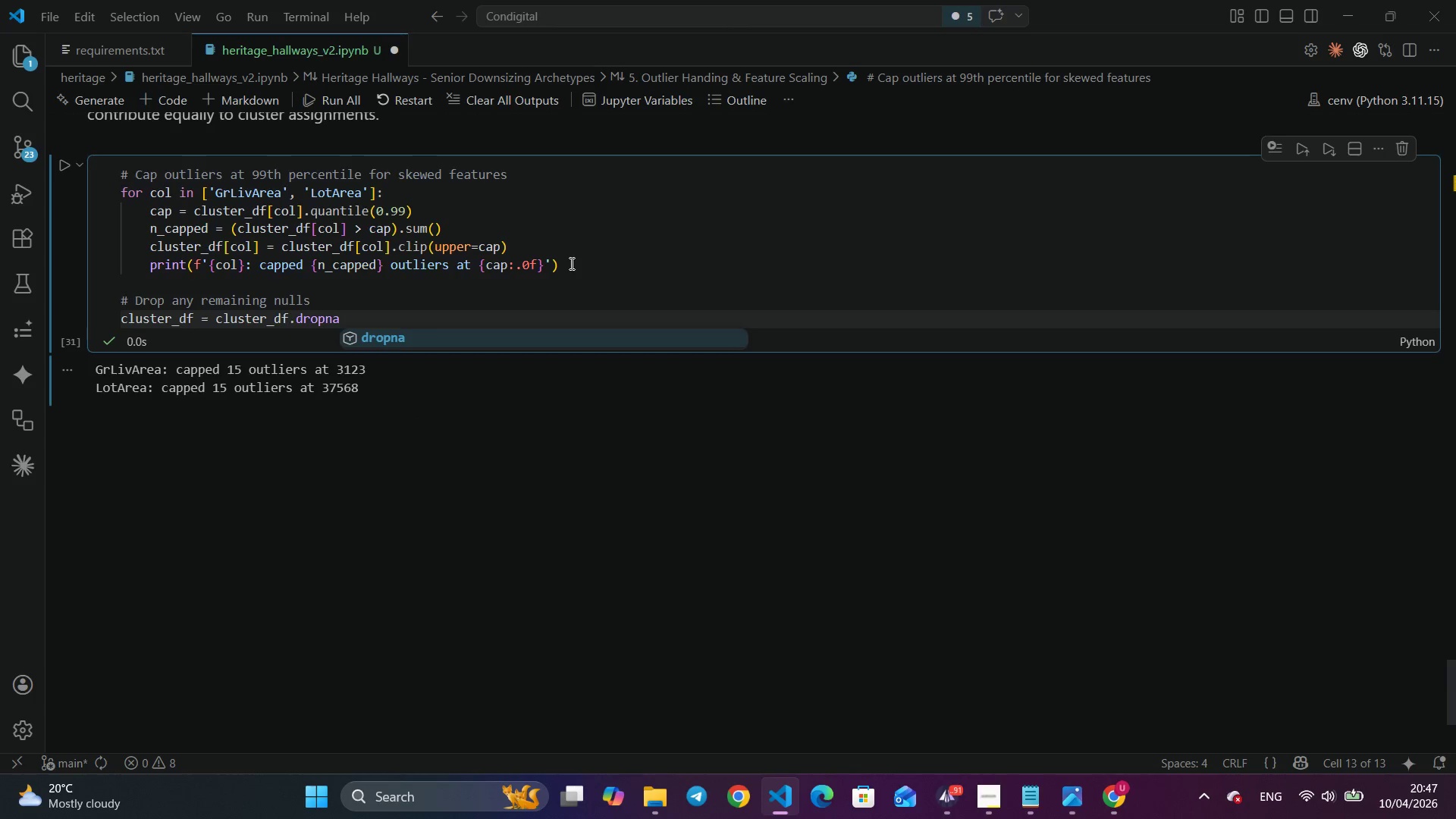 
key(Enter)
 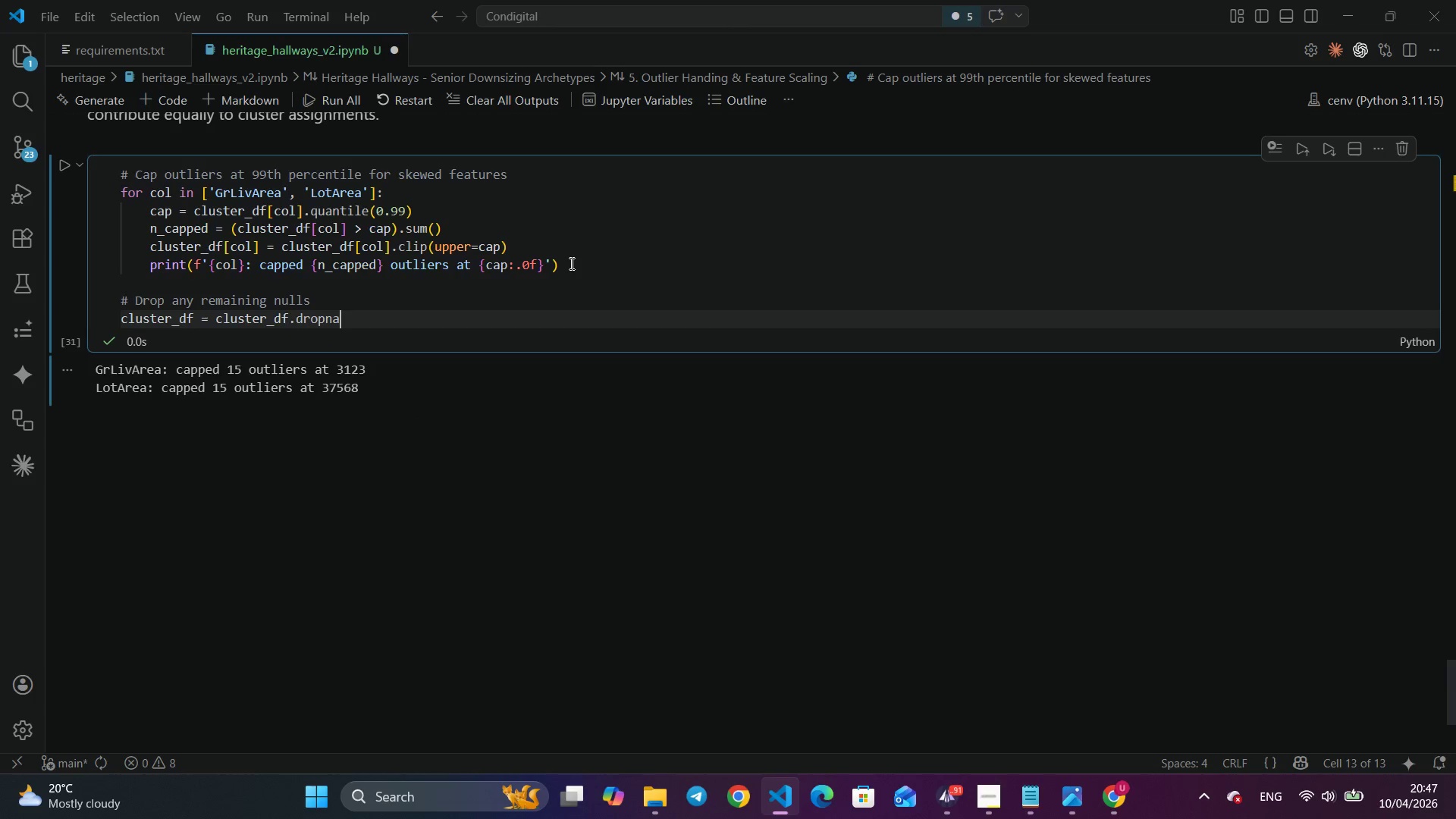 
key(Shift+9)
 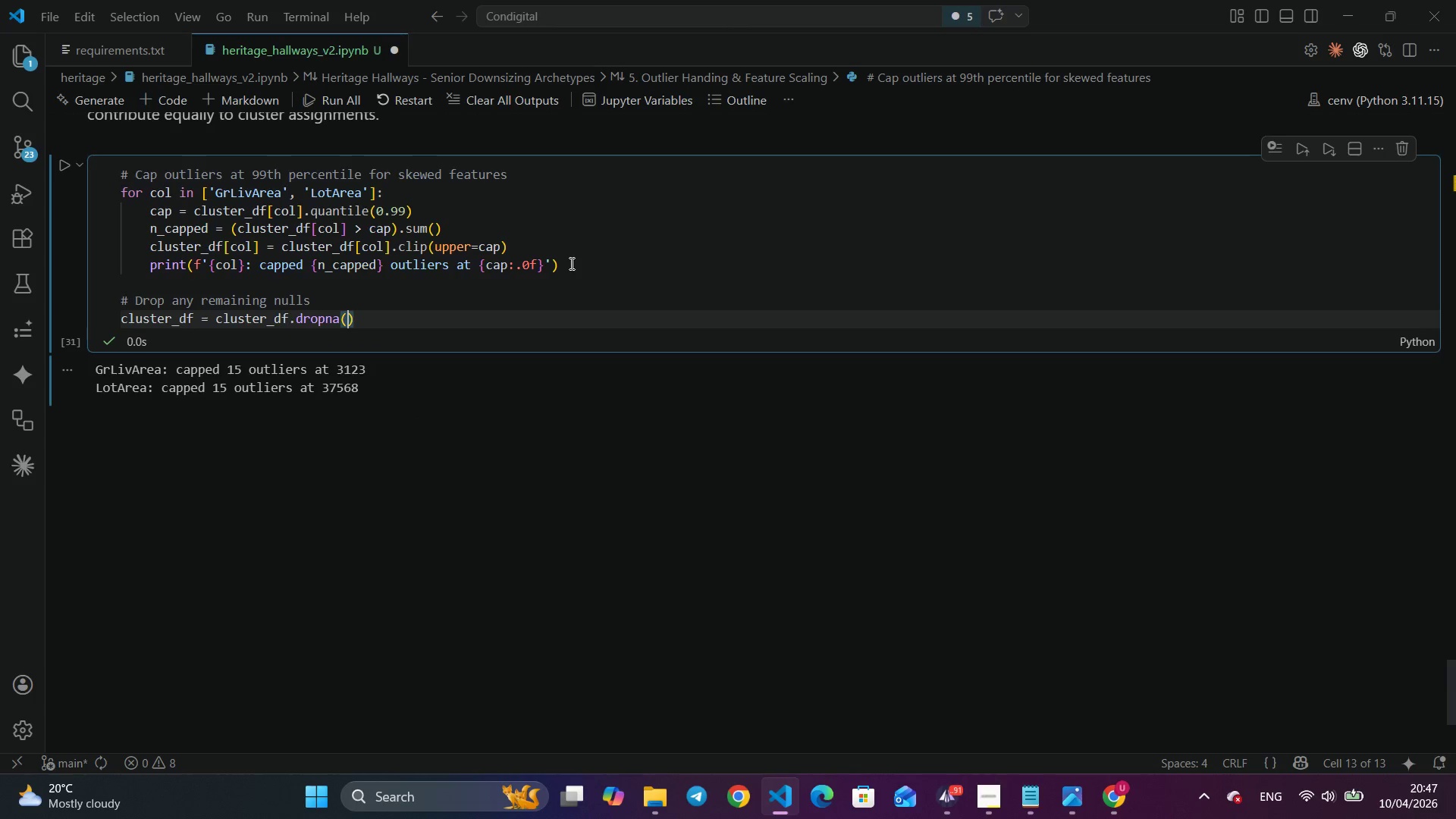 
key(ArrowRight)
 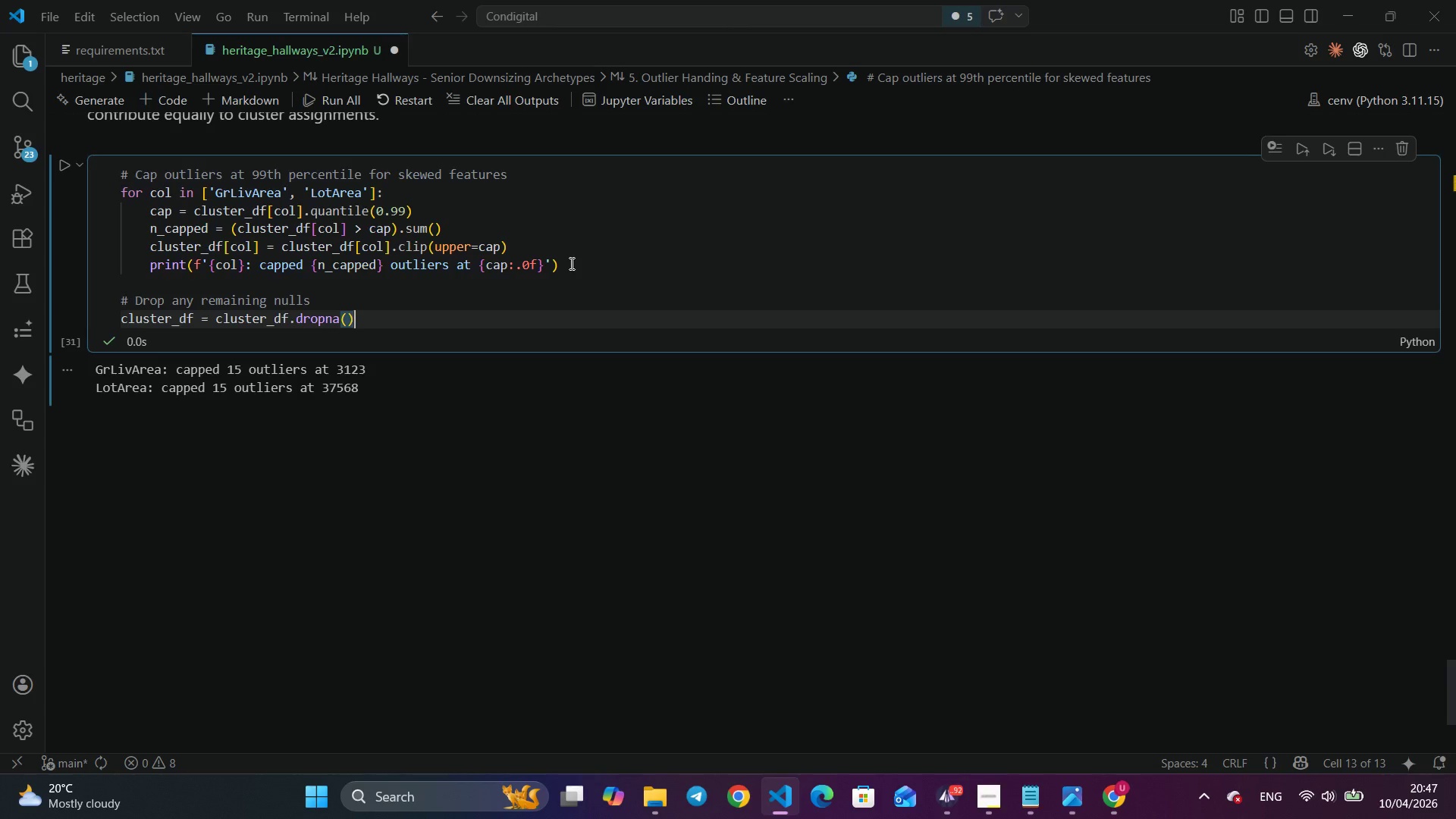 
key(Enter)
 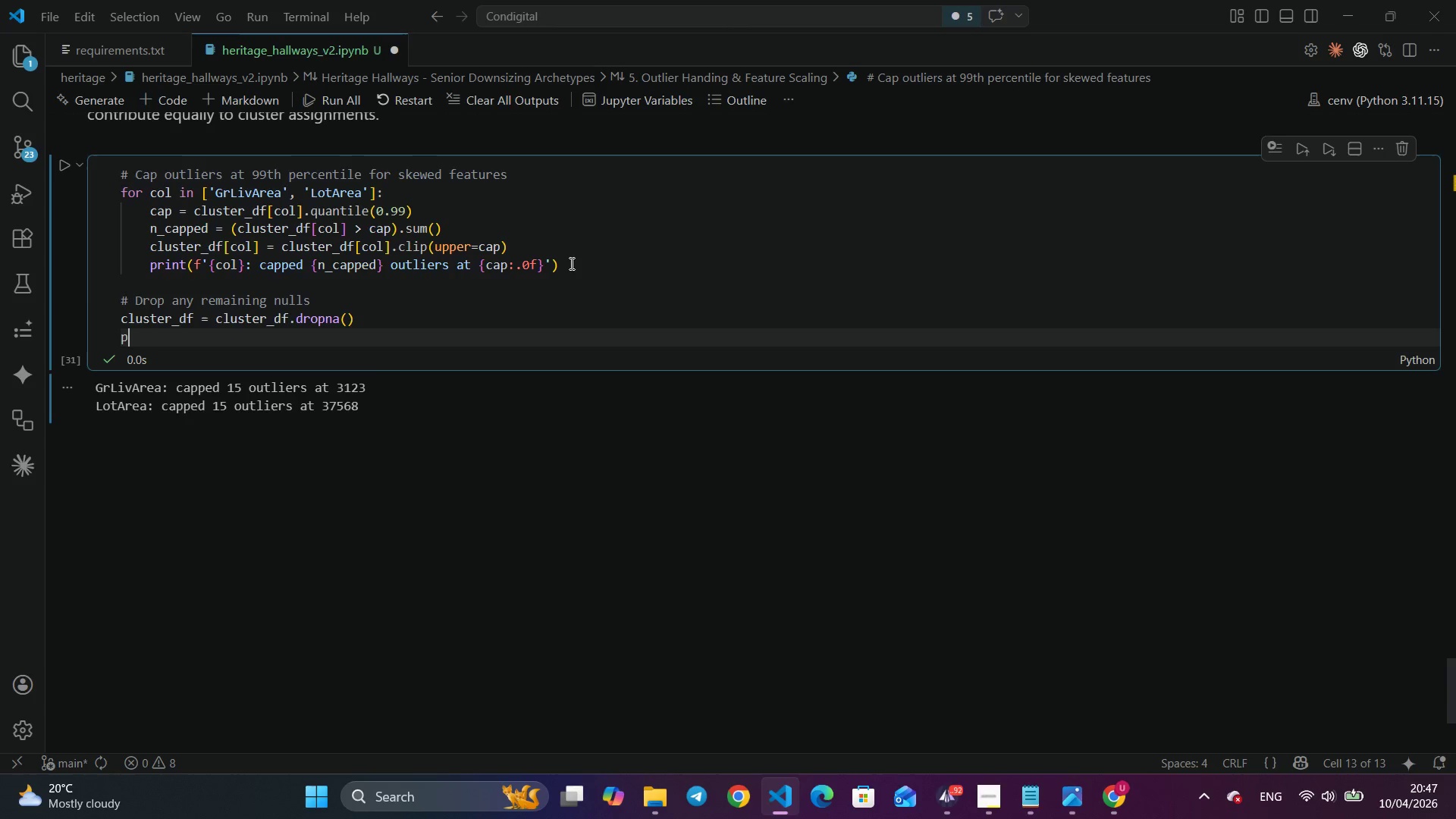 
type(print)
 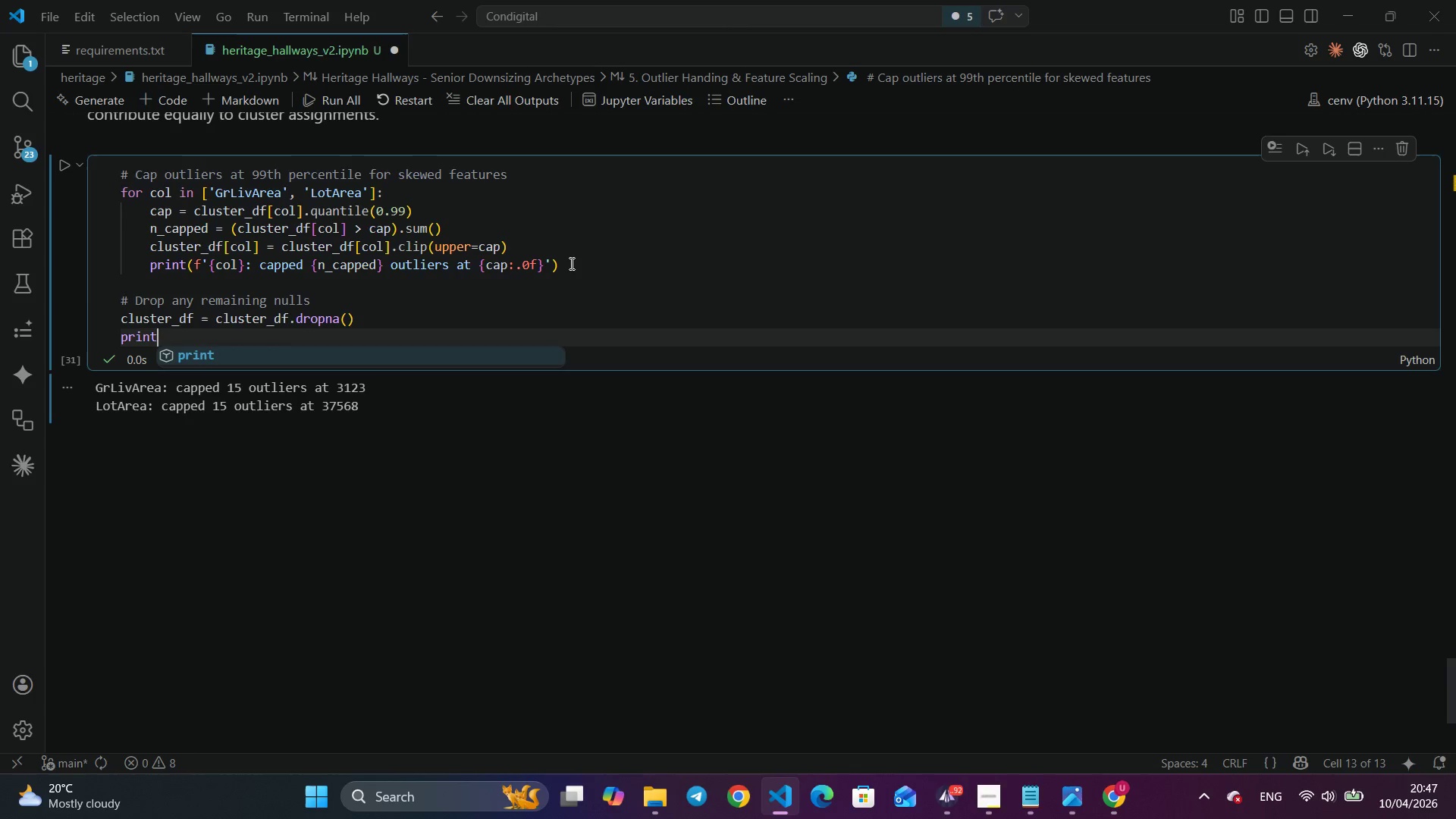 
key(Enter)
 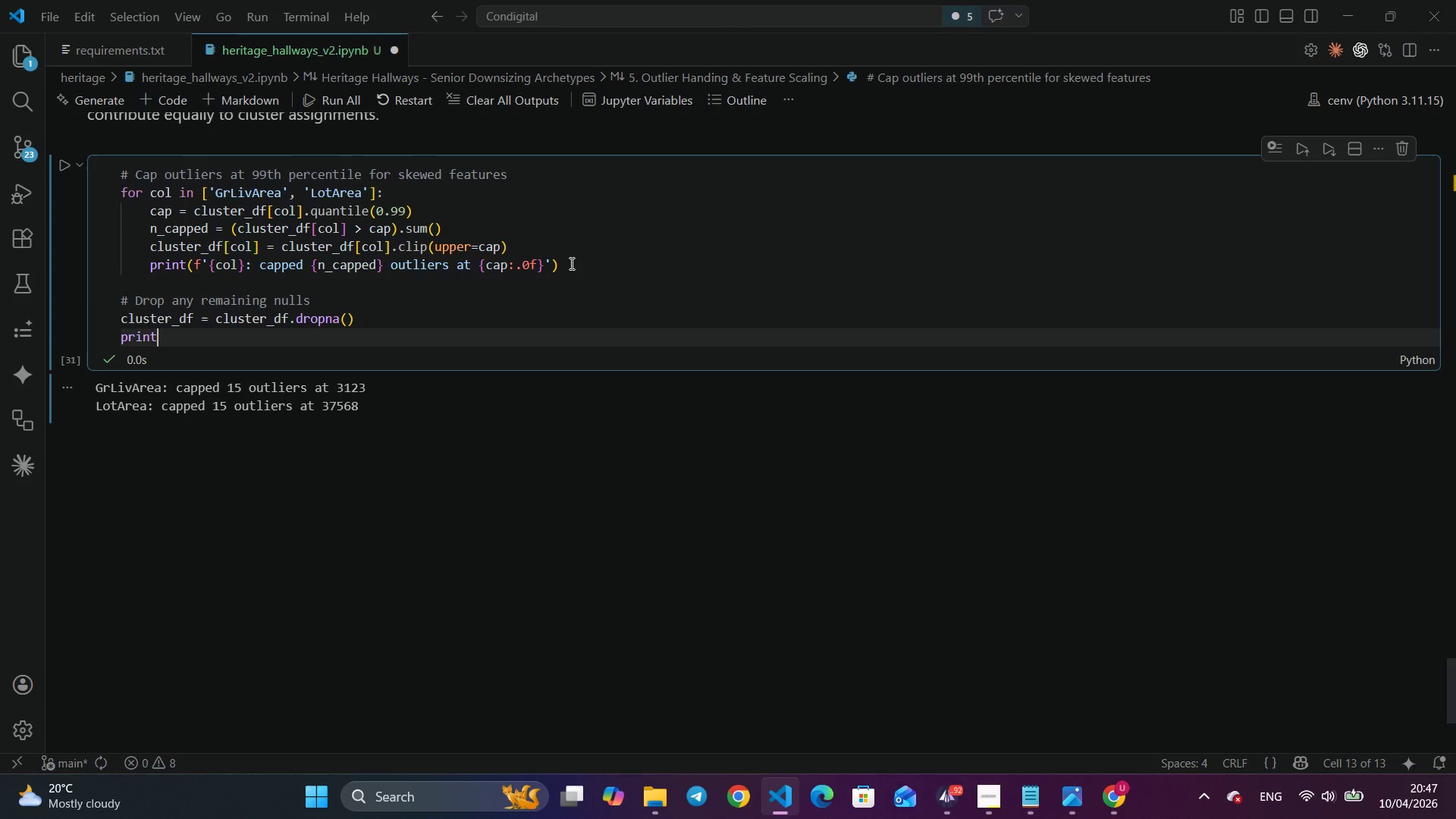 
type((f'[Break]nRown)
key(Backspace)
type(s after cleaning: {len(clu)
 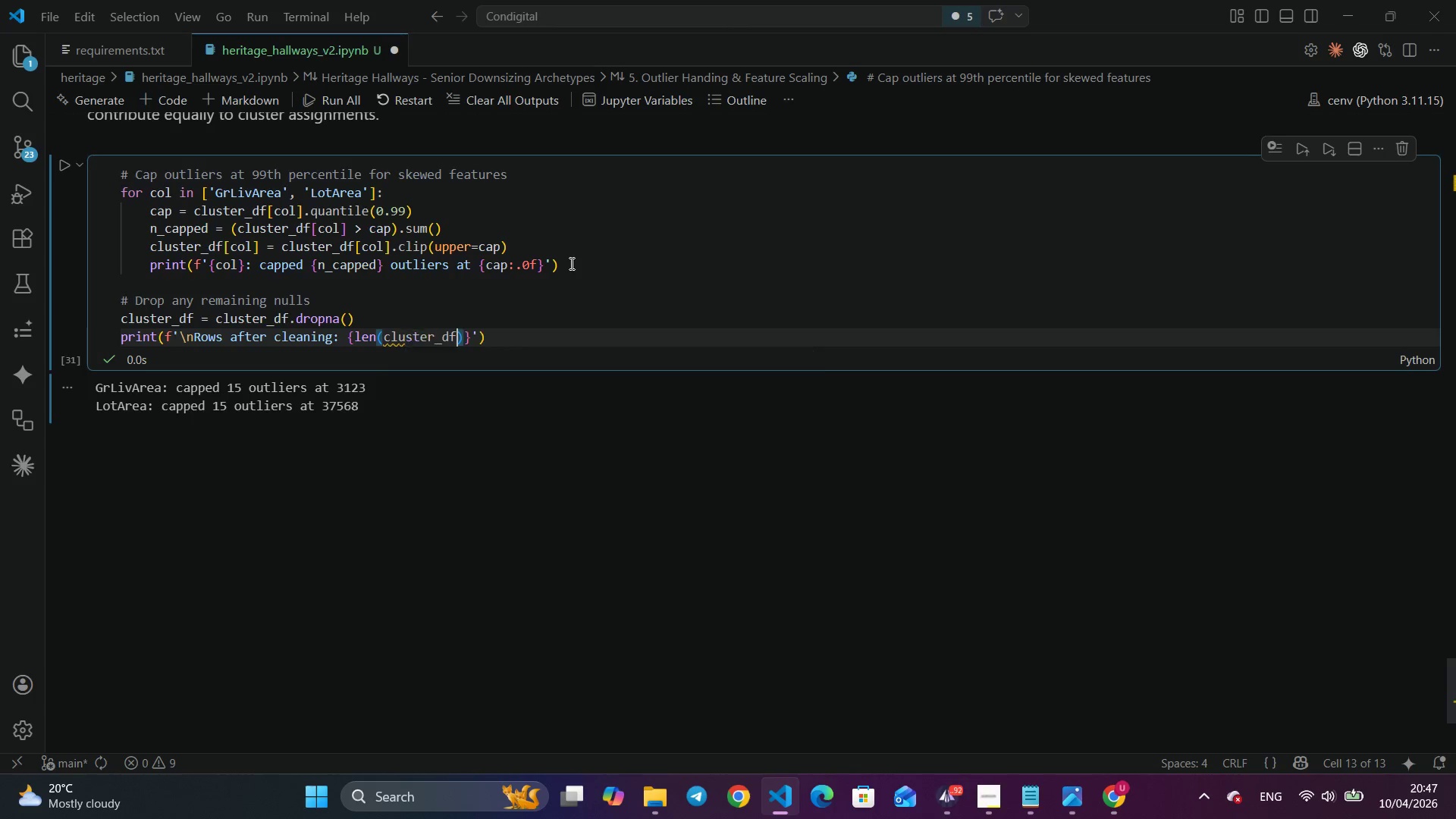 
 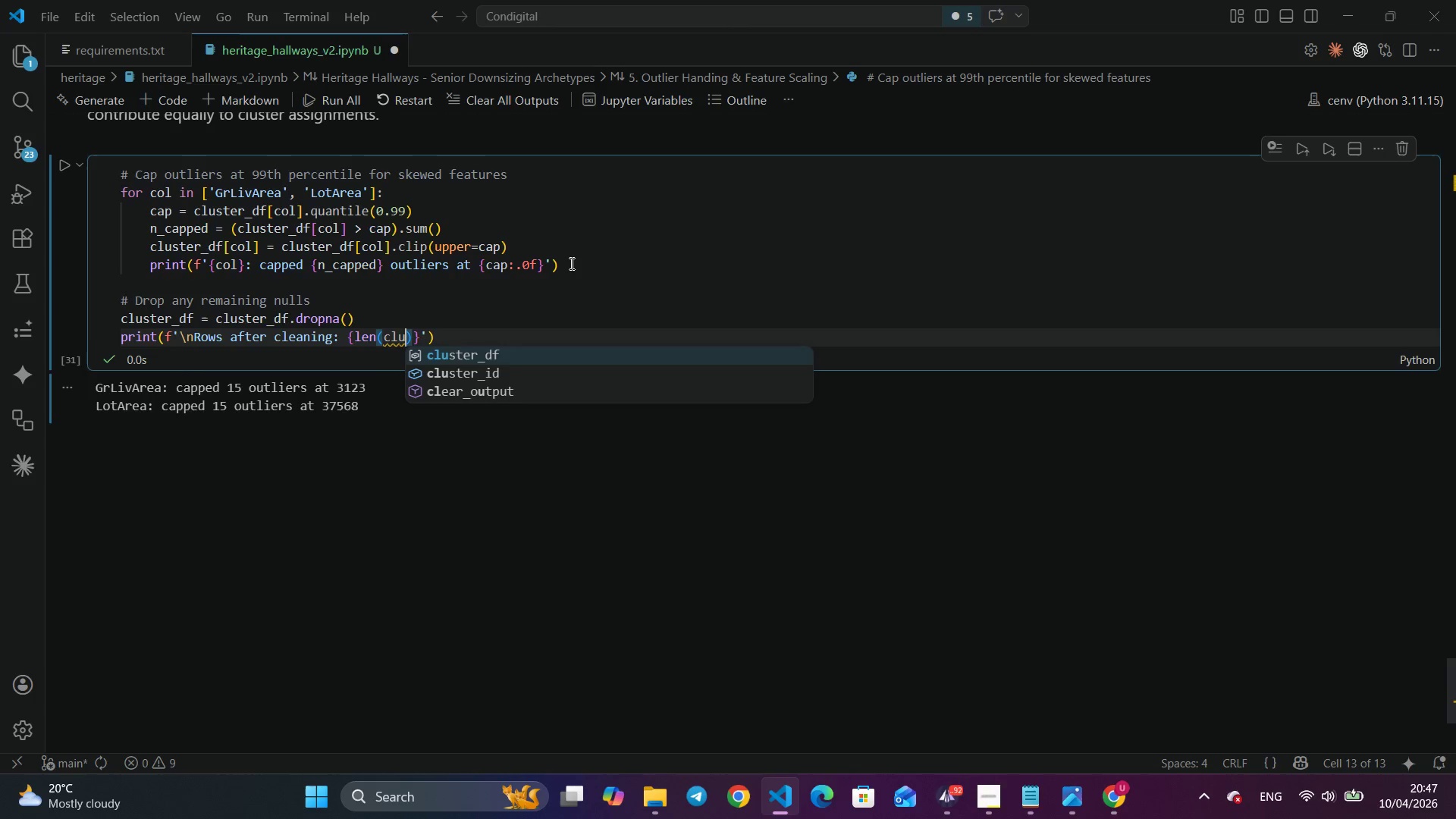 
key(Enter)
 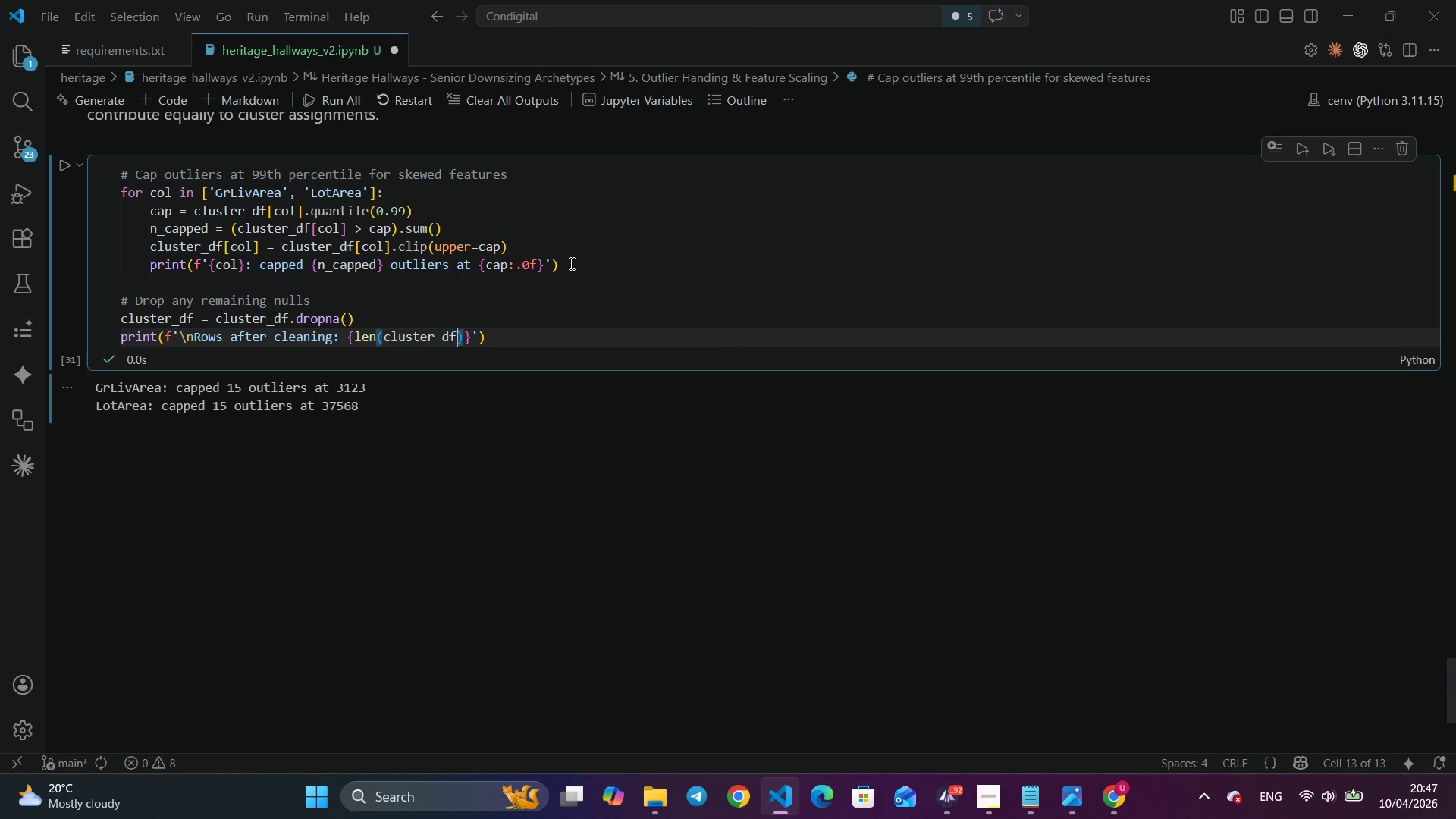 
key(ArrowRight)
 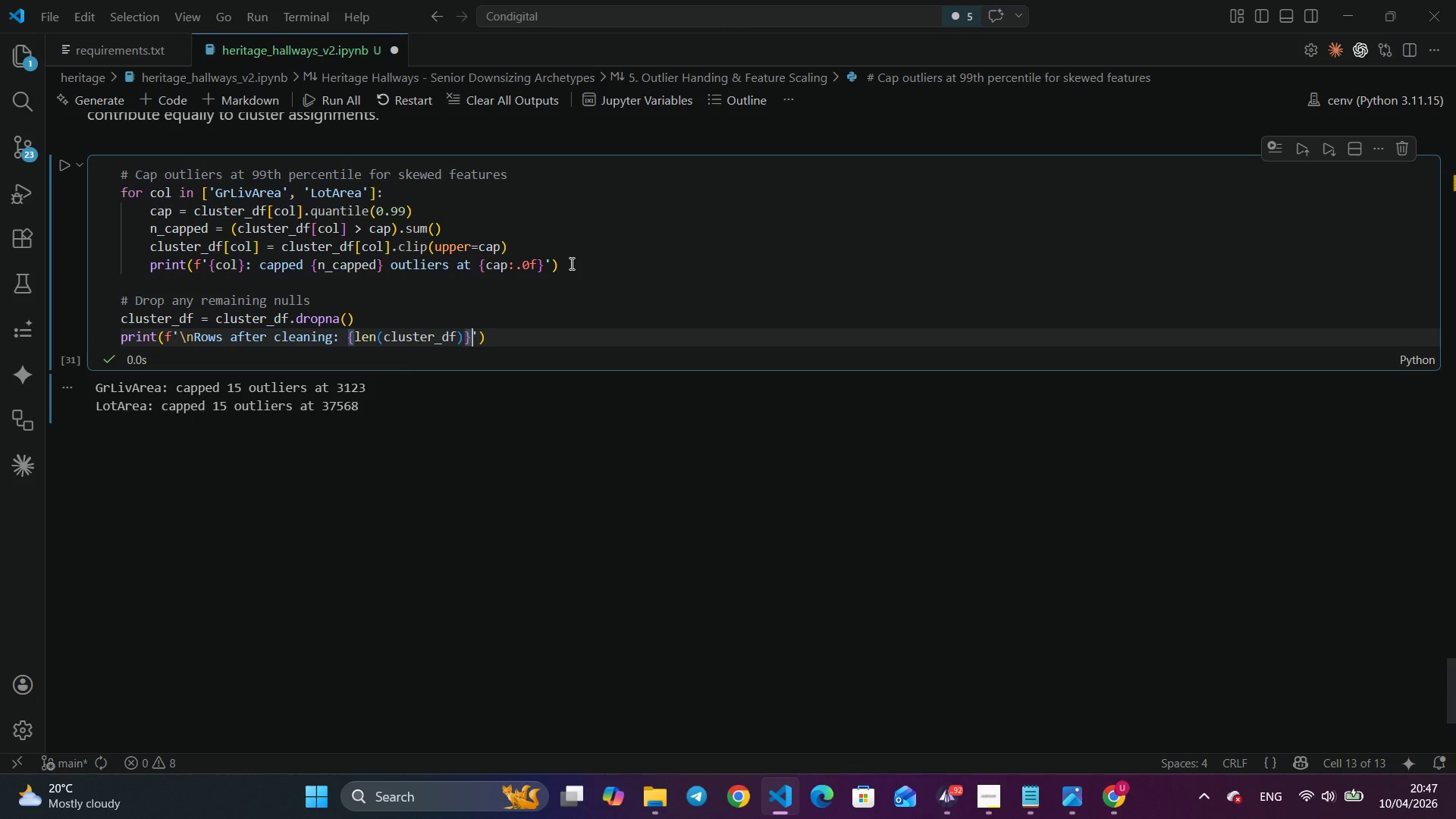 
key(ArrowRight)
 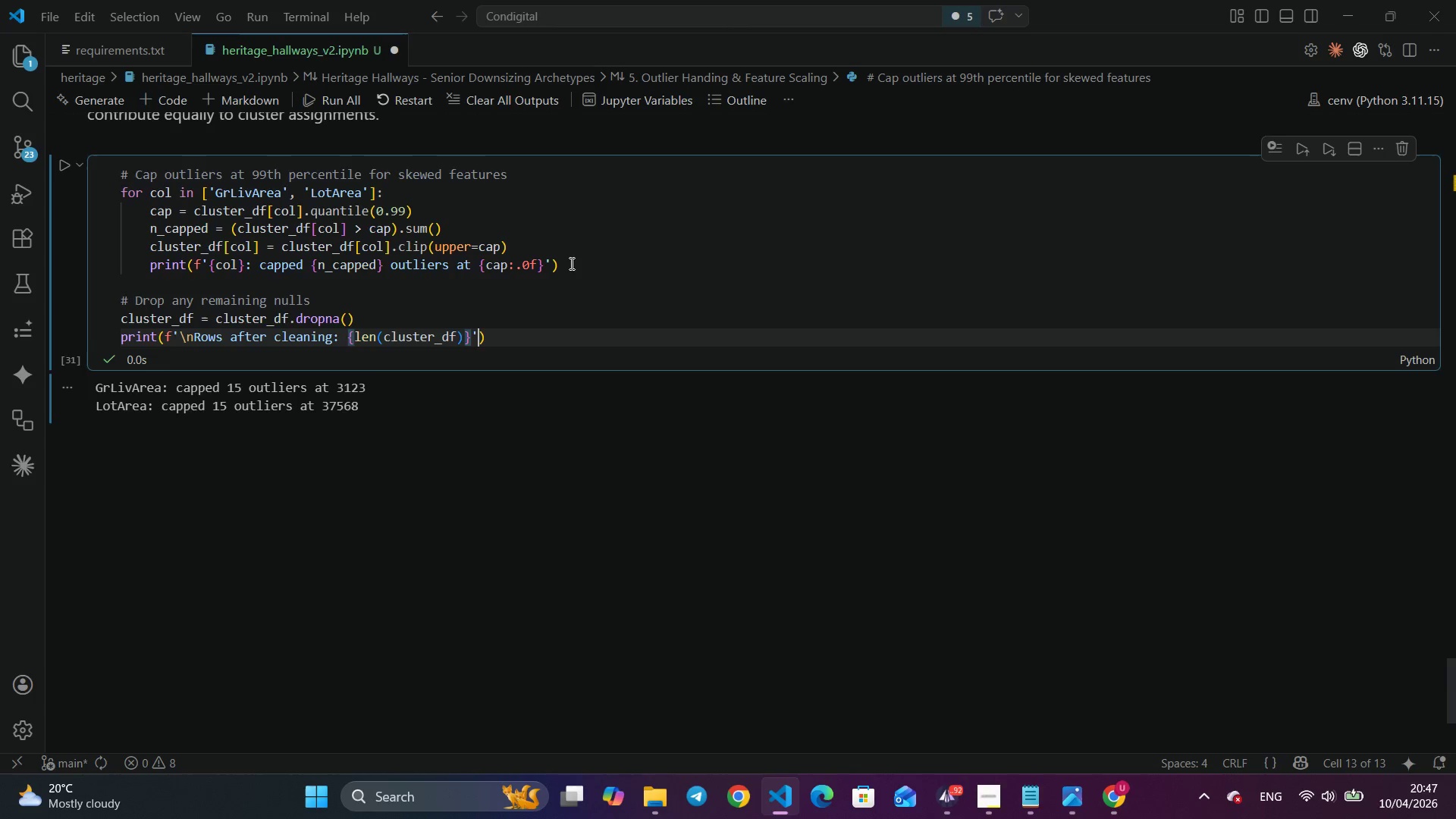 
key(ArrowRight)
 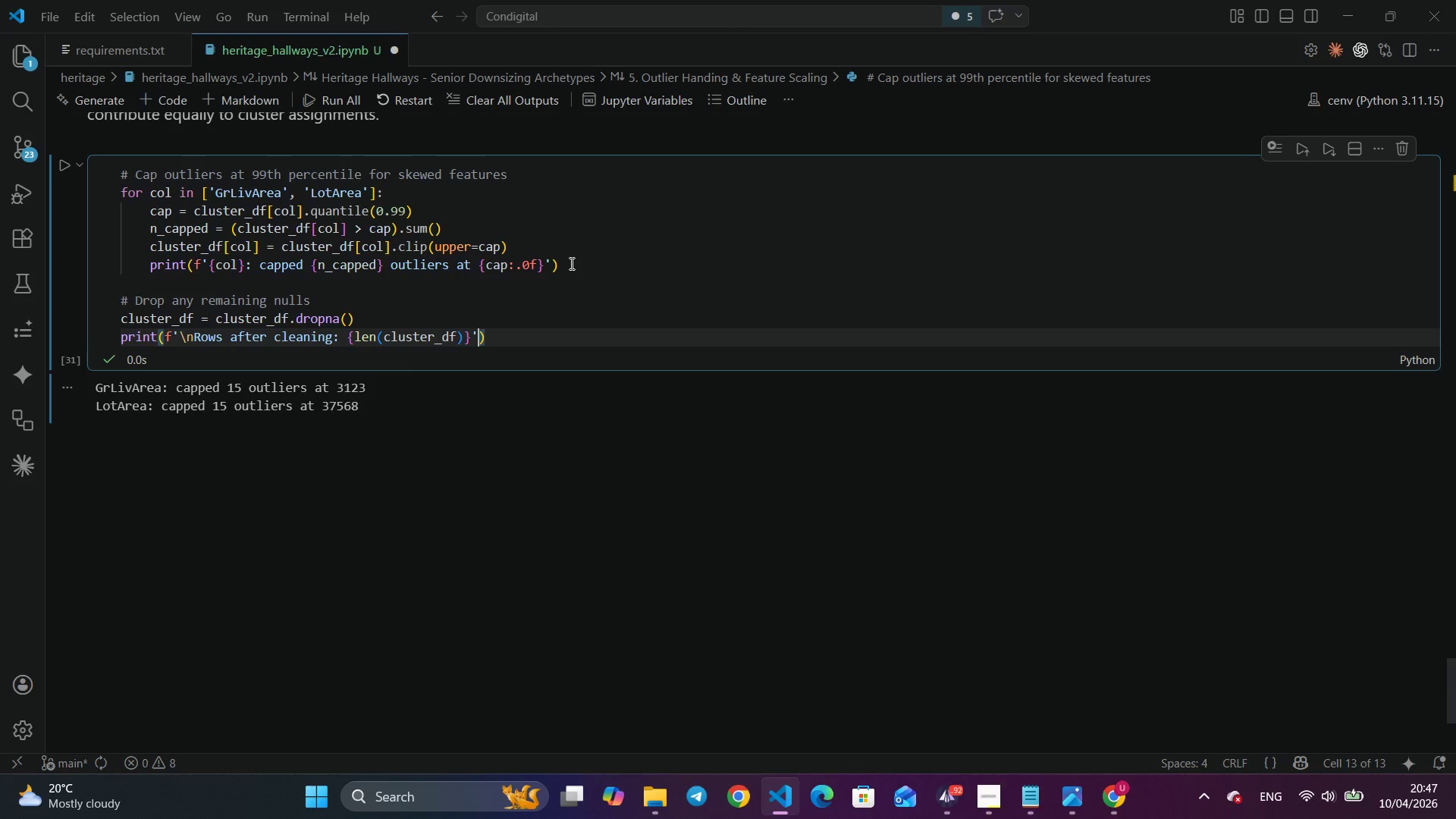 
key(ArrowRight)
 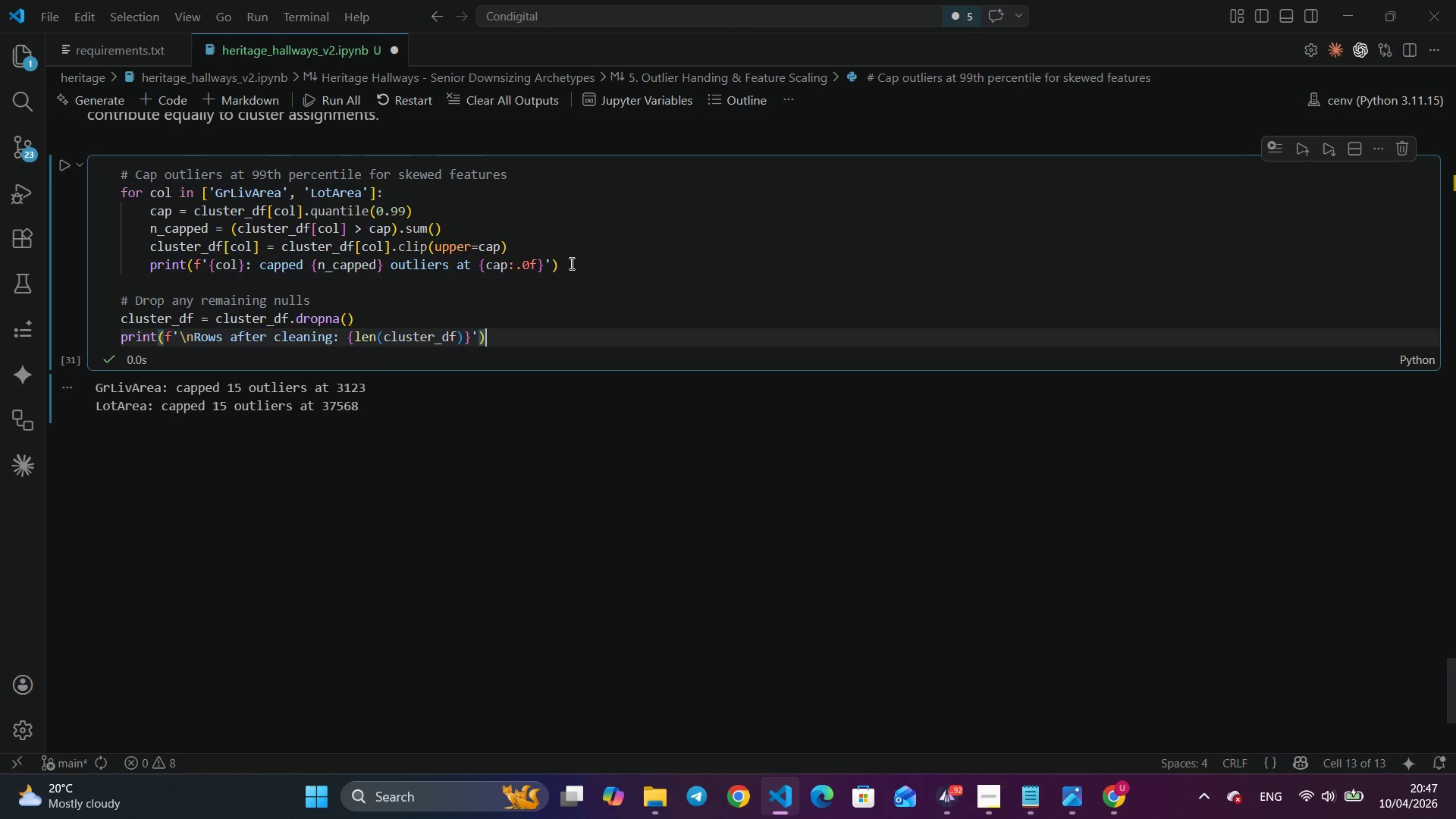 
key(Enter)
 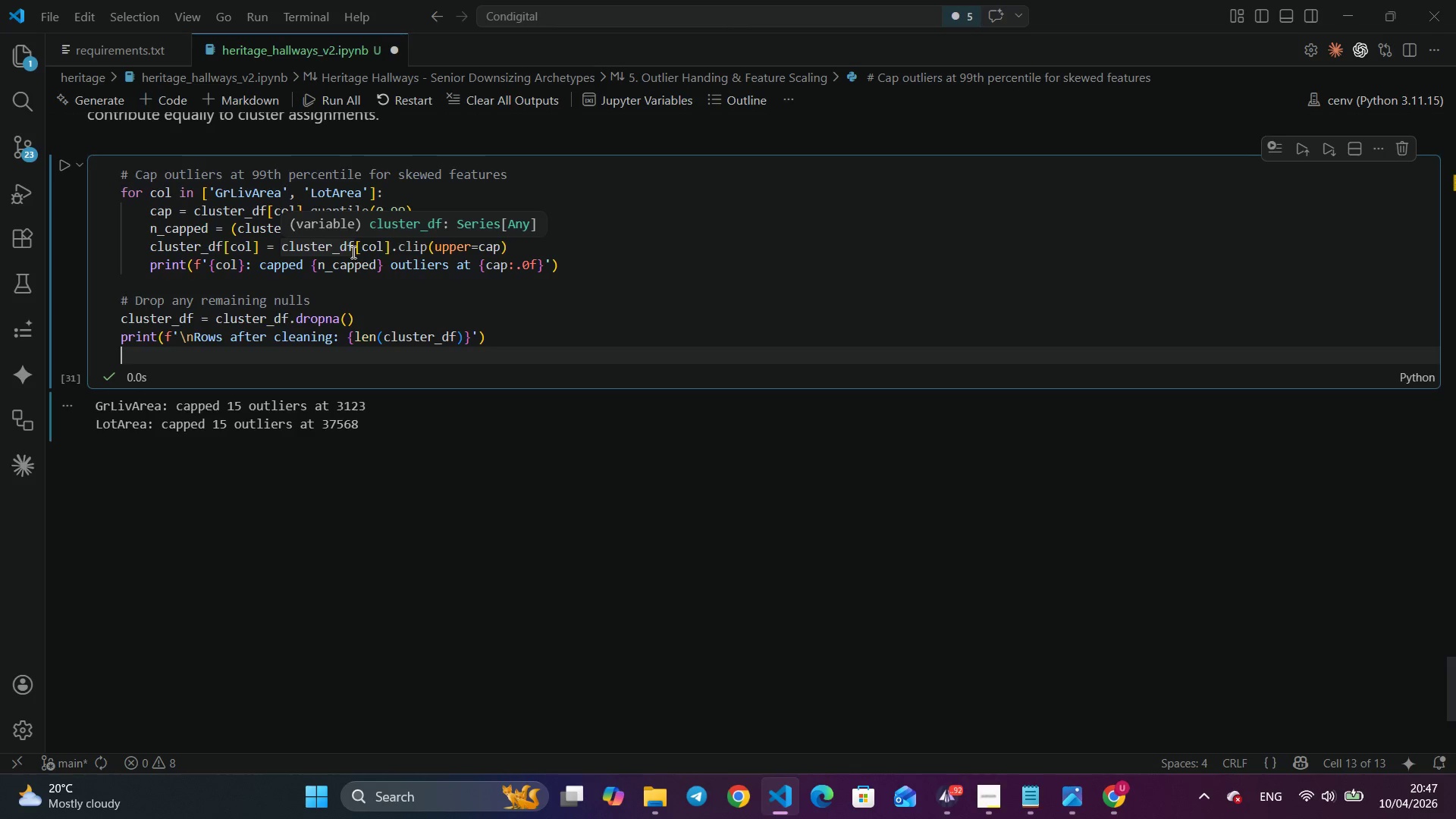 
left_click([69, 174])
 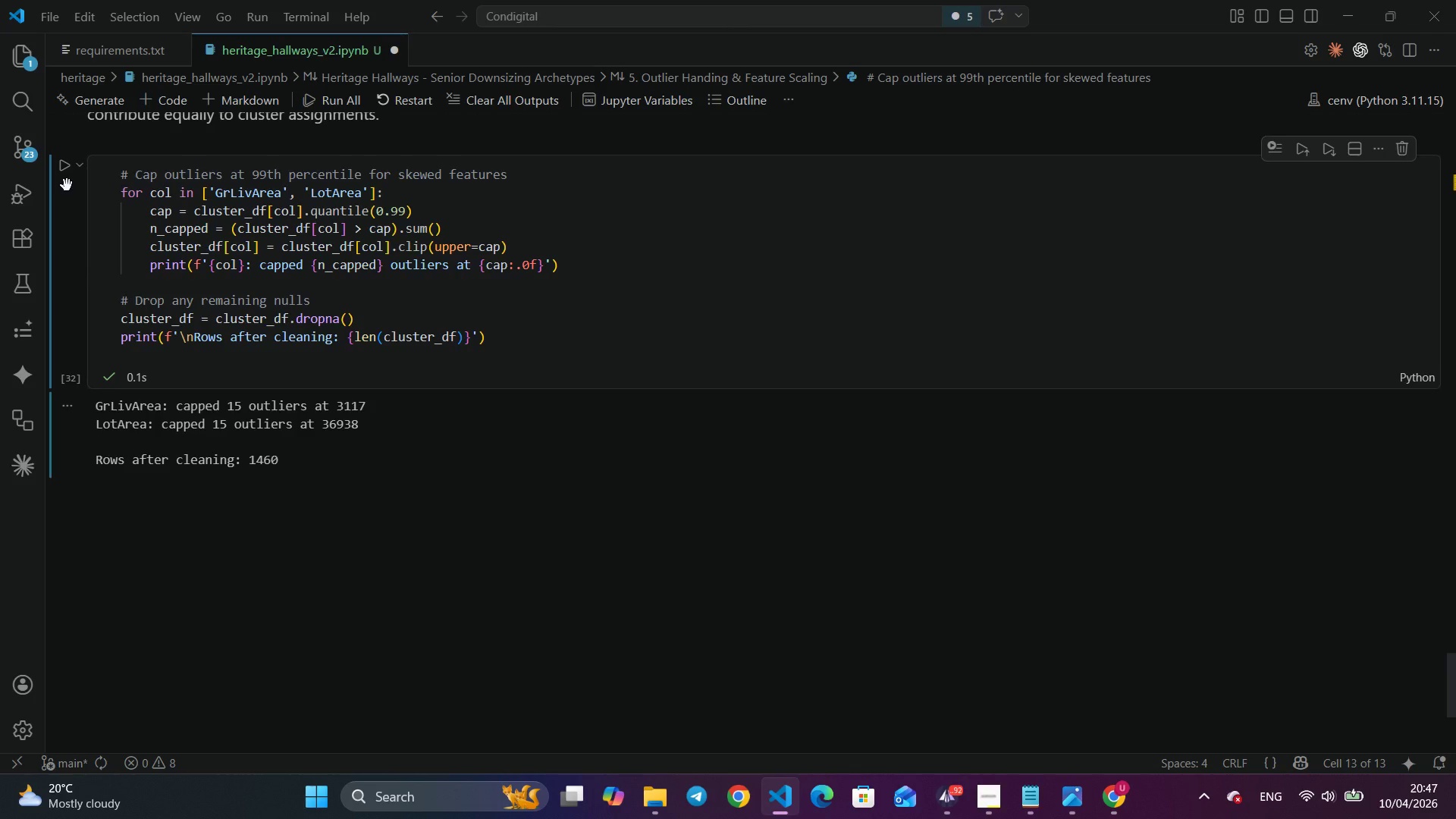 
wait(8.38)
 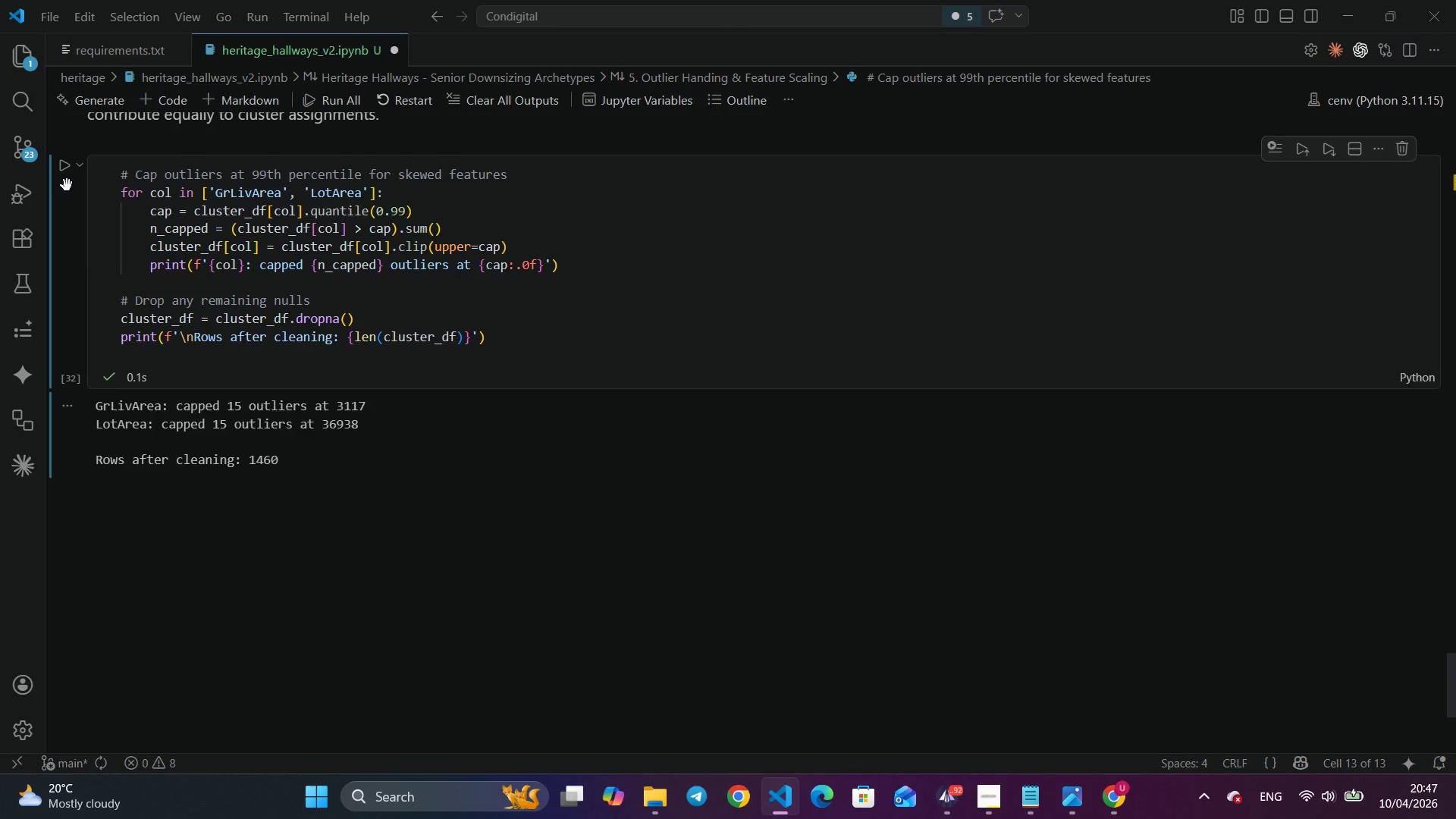 
left_click([510, 339])
 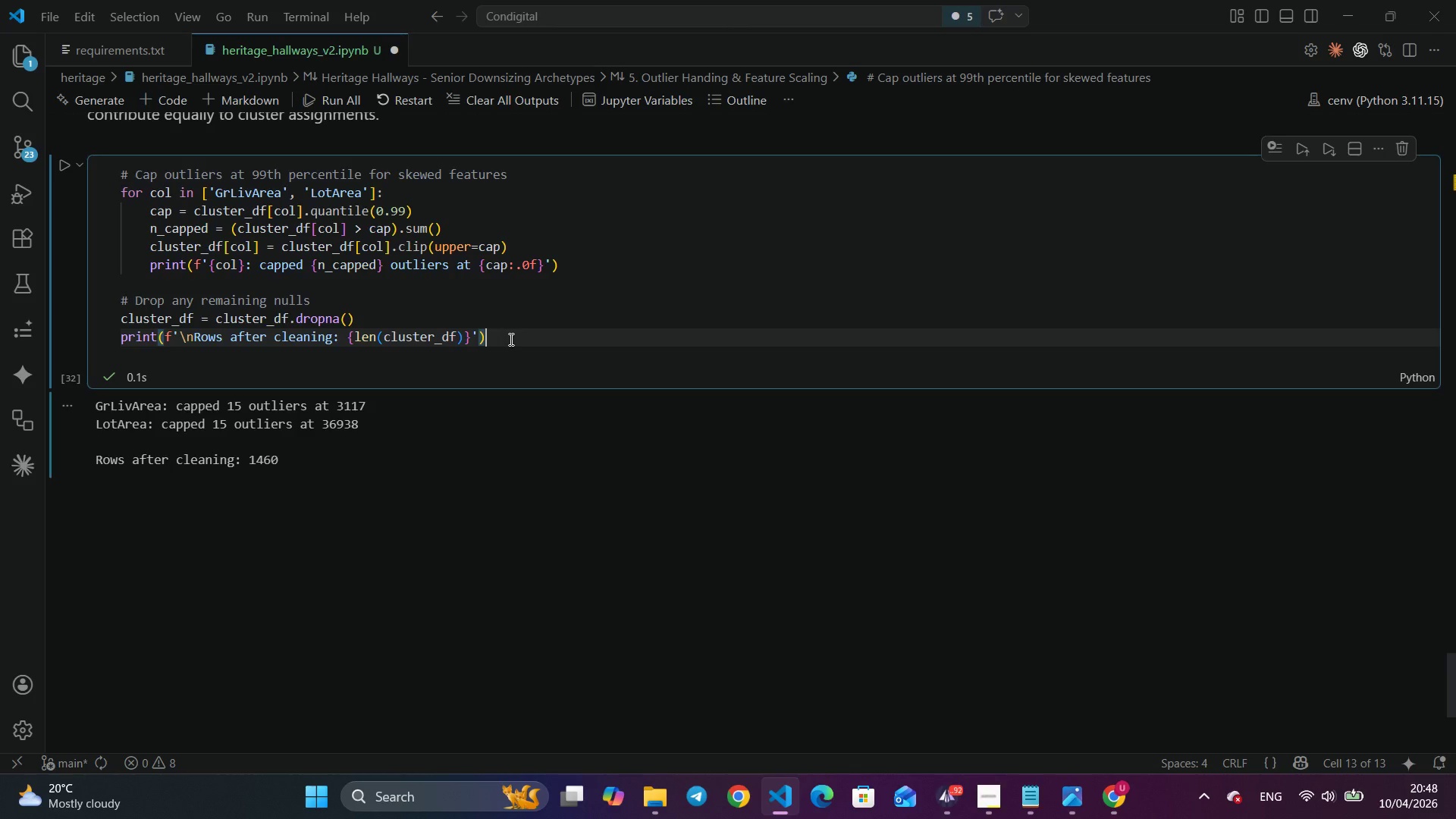 
key(Enter)
 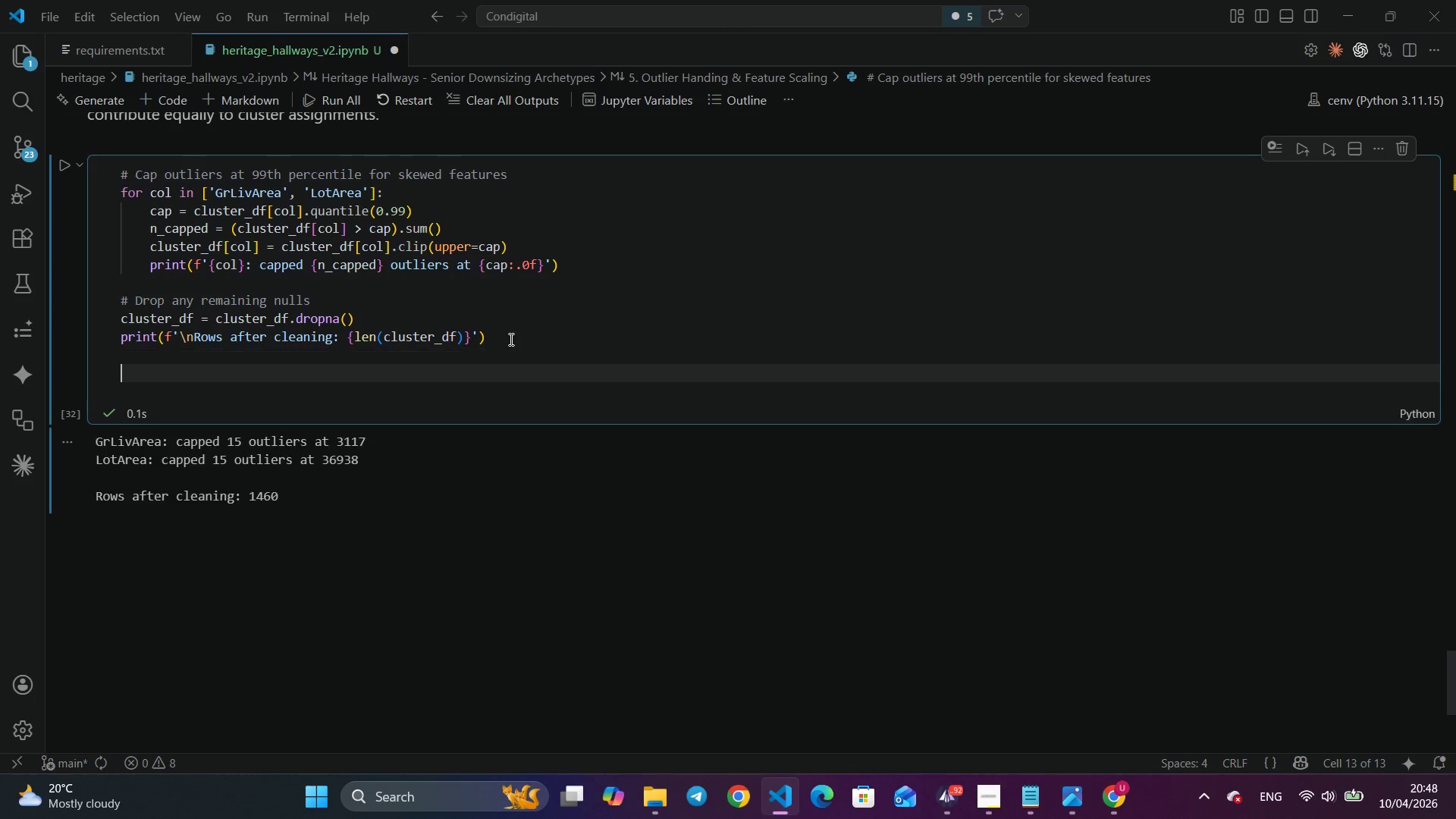 
key(Enter)
 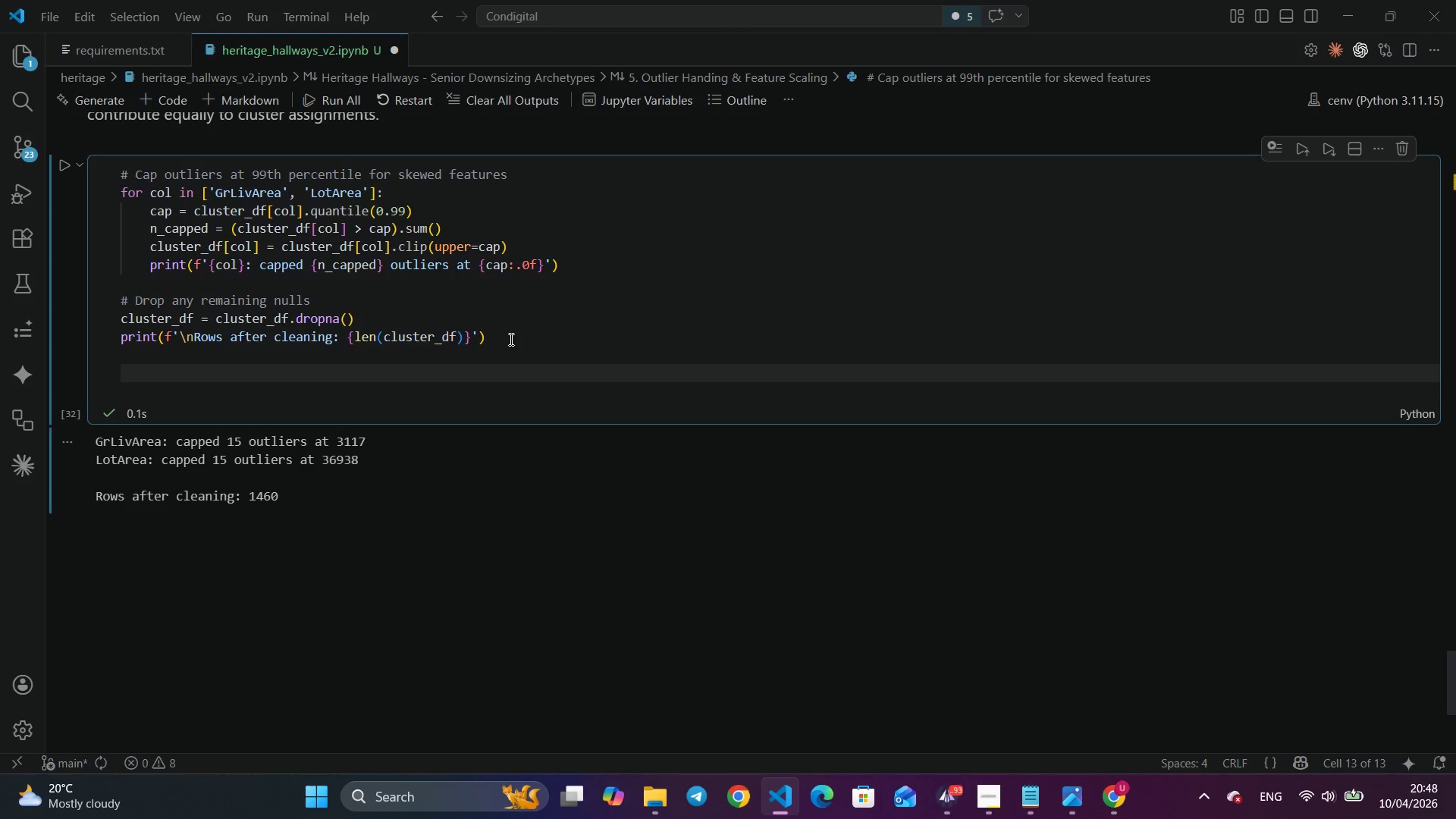 
type(# Standardize)
key(Backspace)
key(Backspace)
type(se - Z)
key(Backspace)
type(zeero)
key(Backspace)
key(Backspace)
key(Backspace)
type(ro mean, unit variance)
 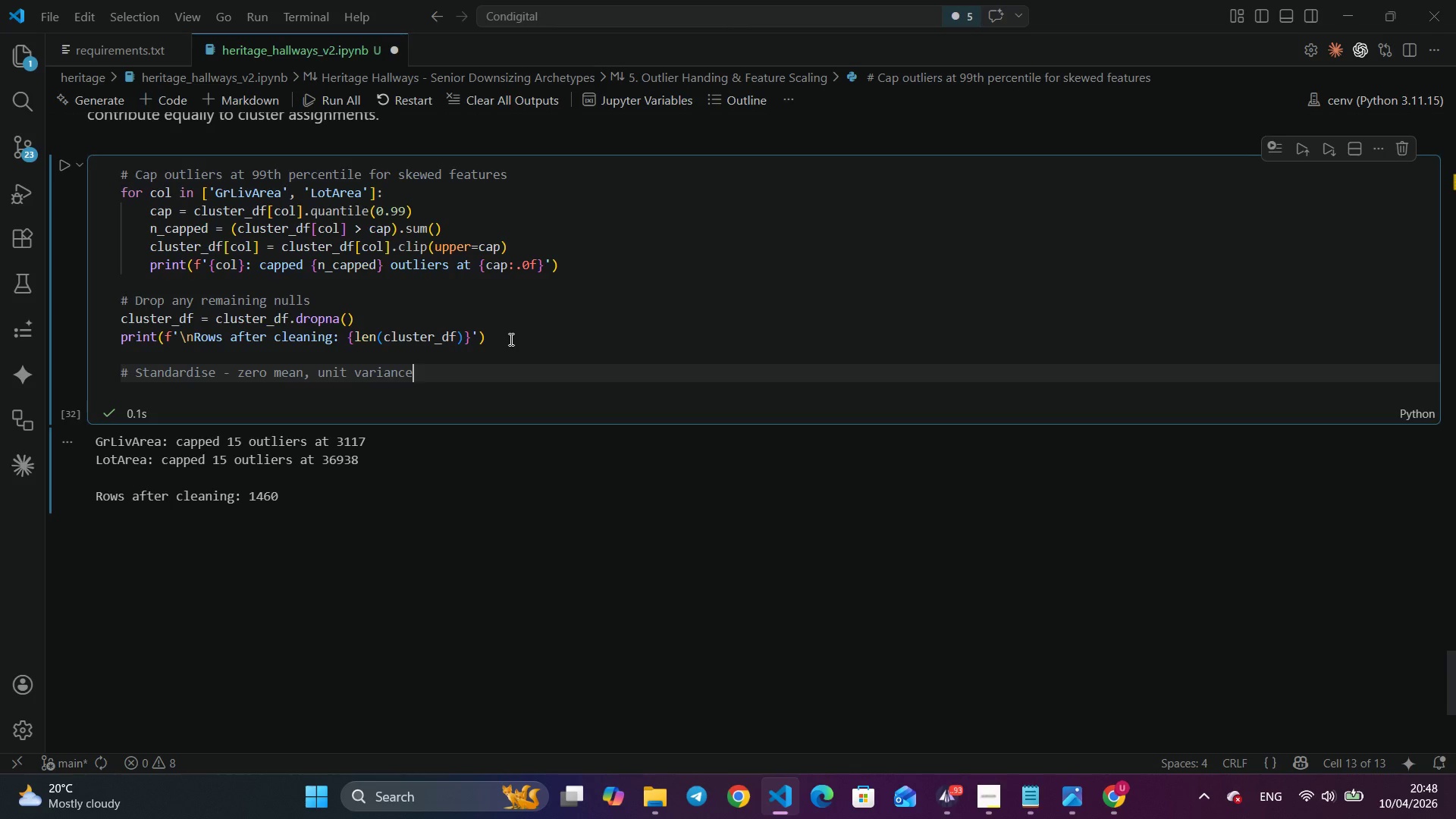 
wait(5.23)
 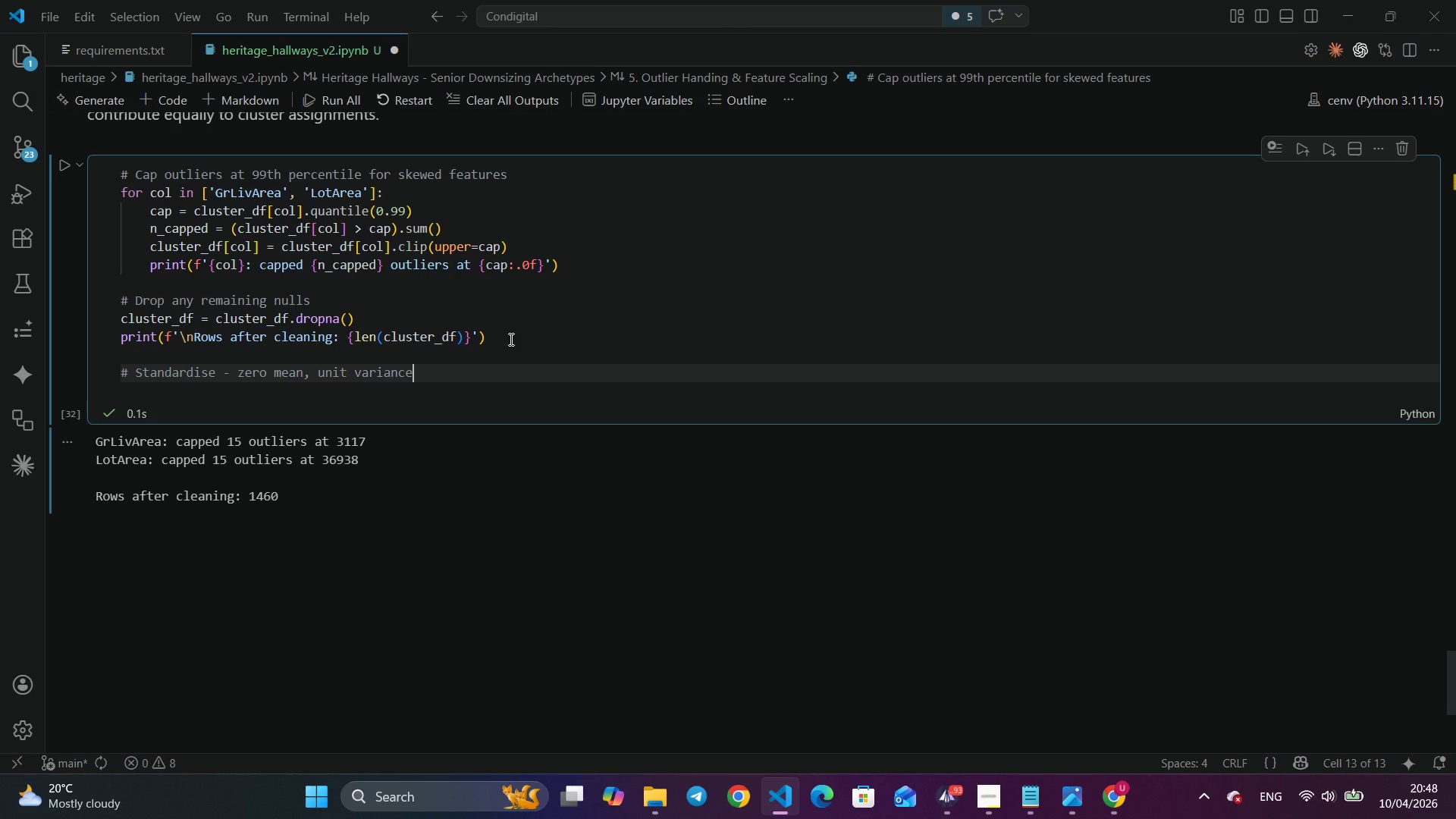 
key(Enter)
 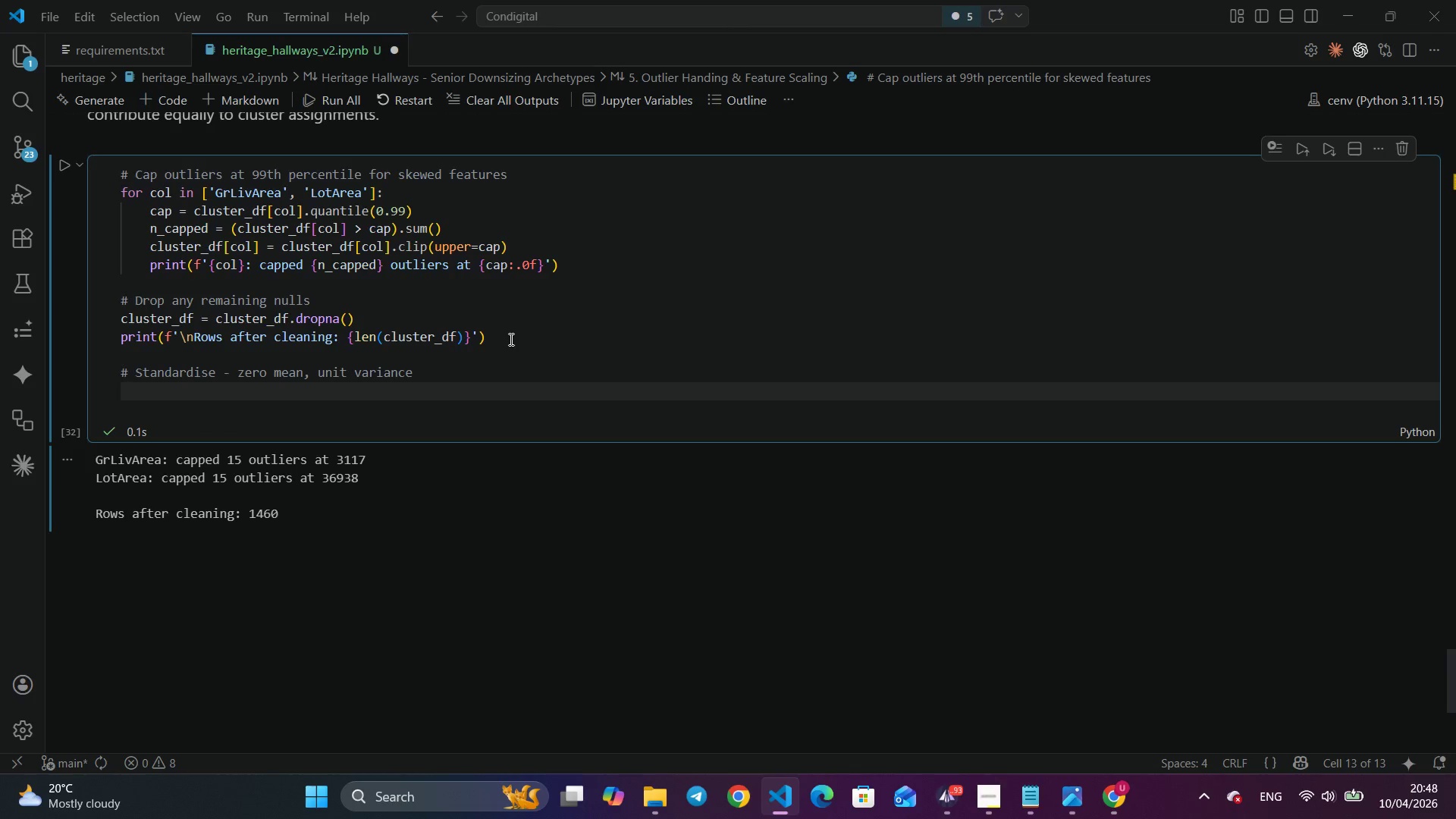 
type(c)
key(Backspace)
type(sclae)
 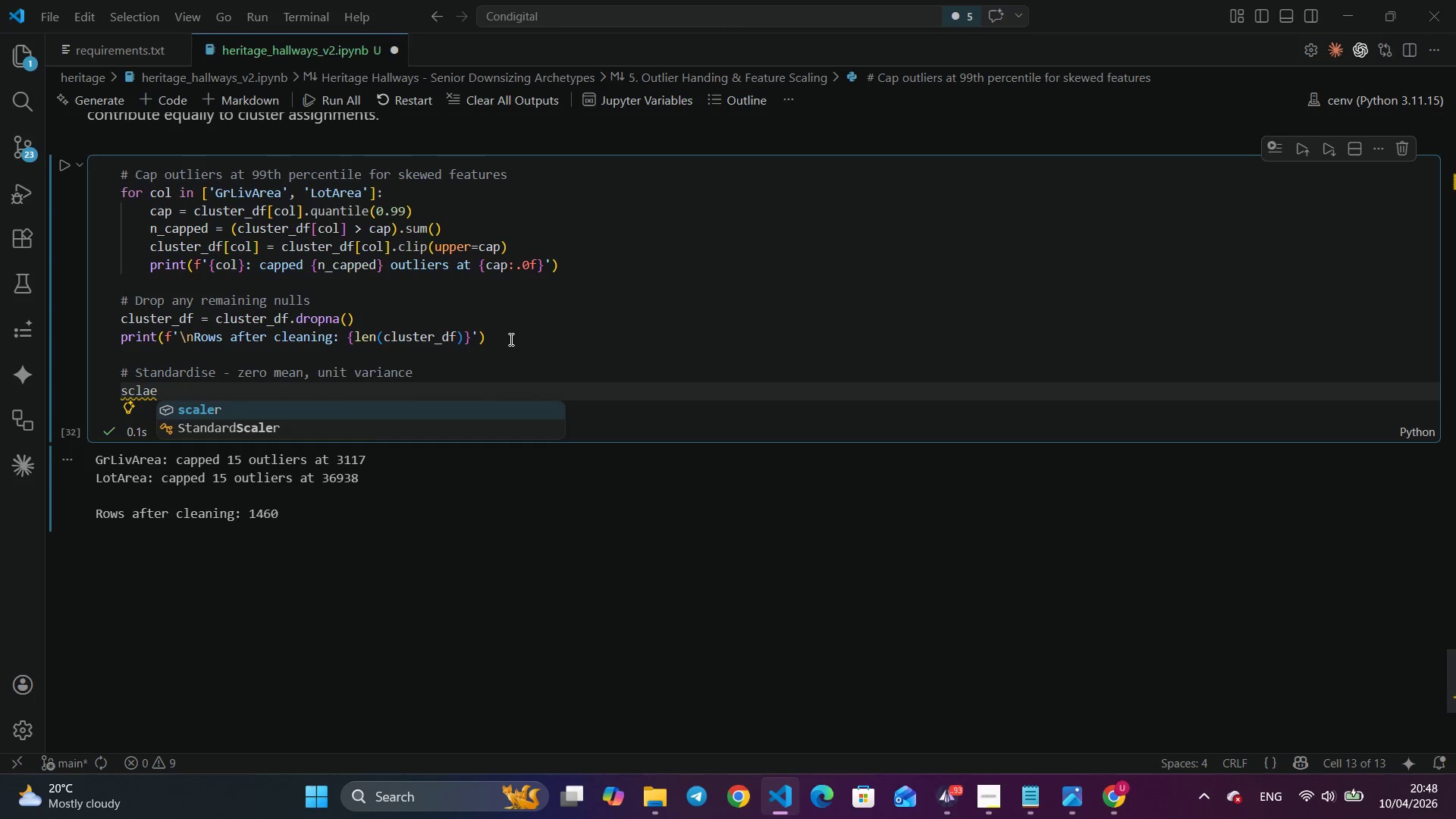 
key(Enter)
 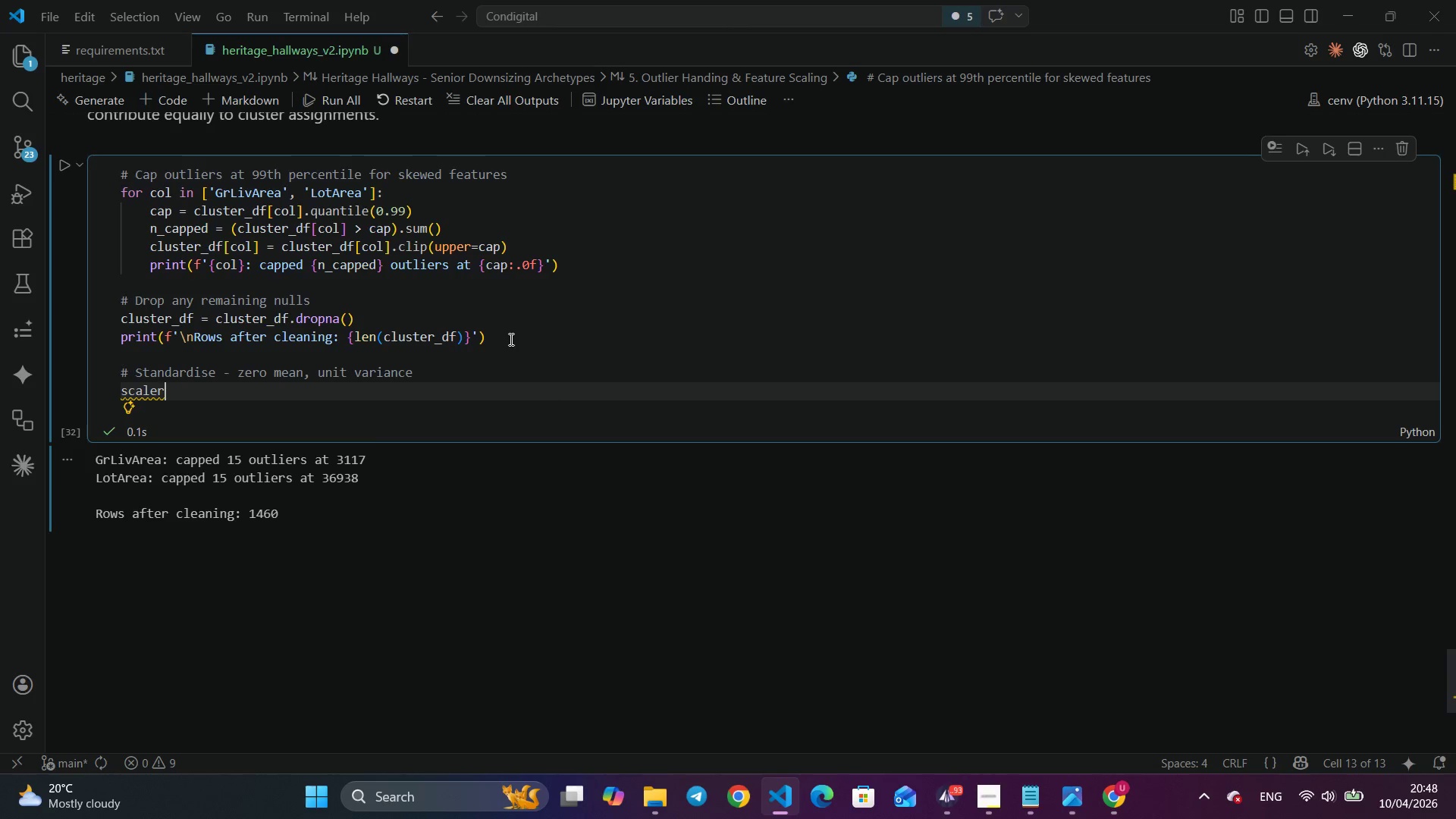 
type( = Stan)
 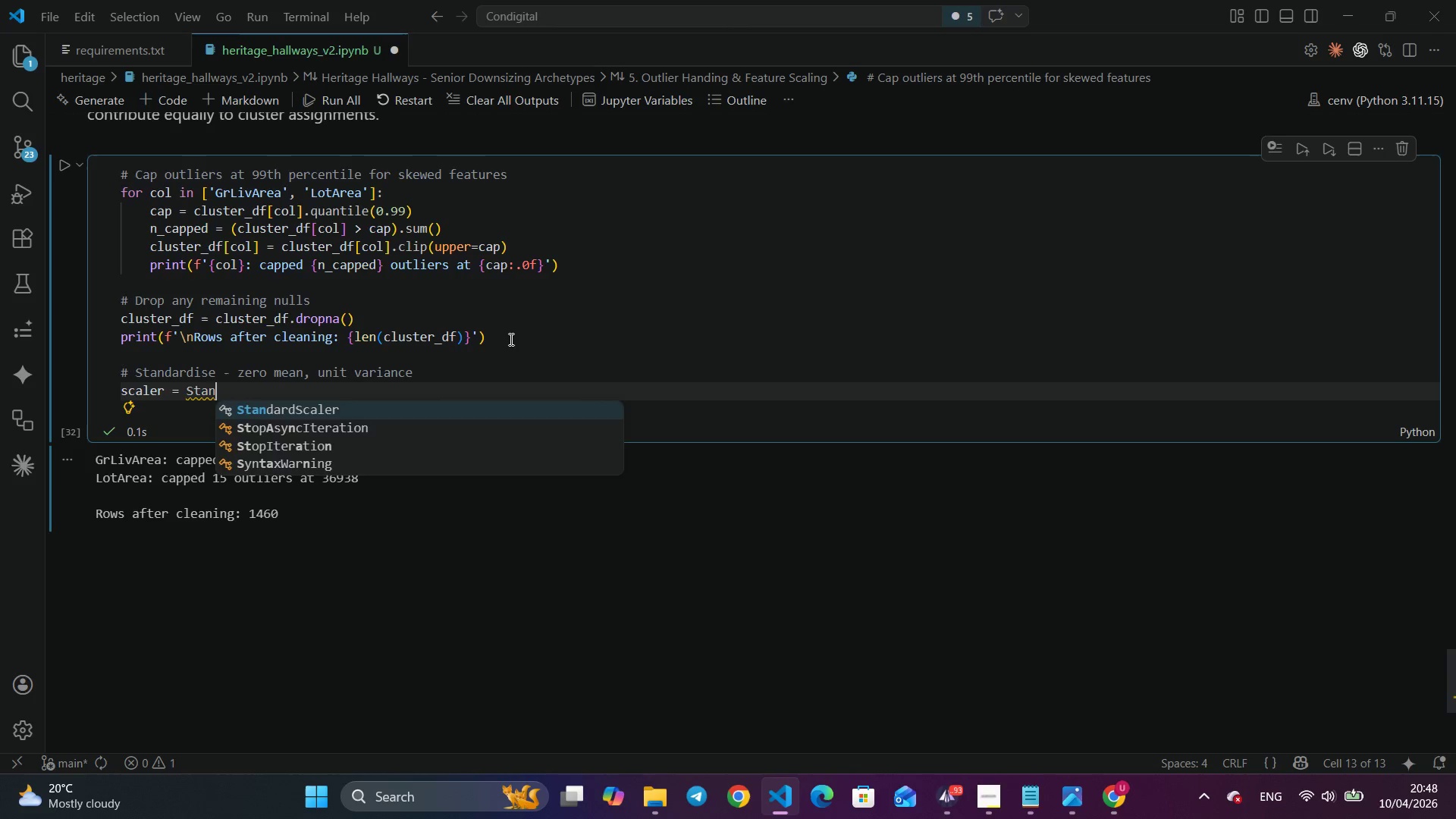 
key(Enter)
 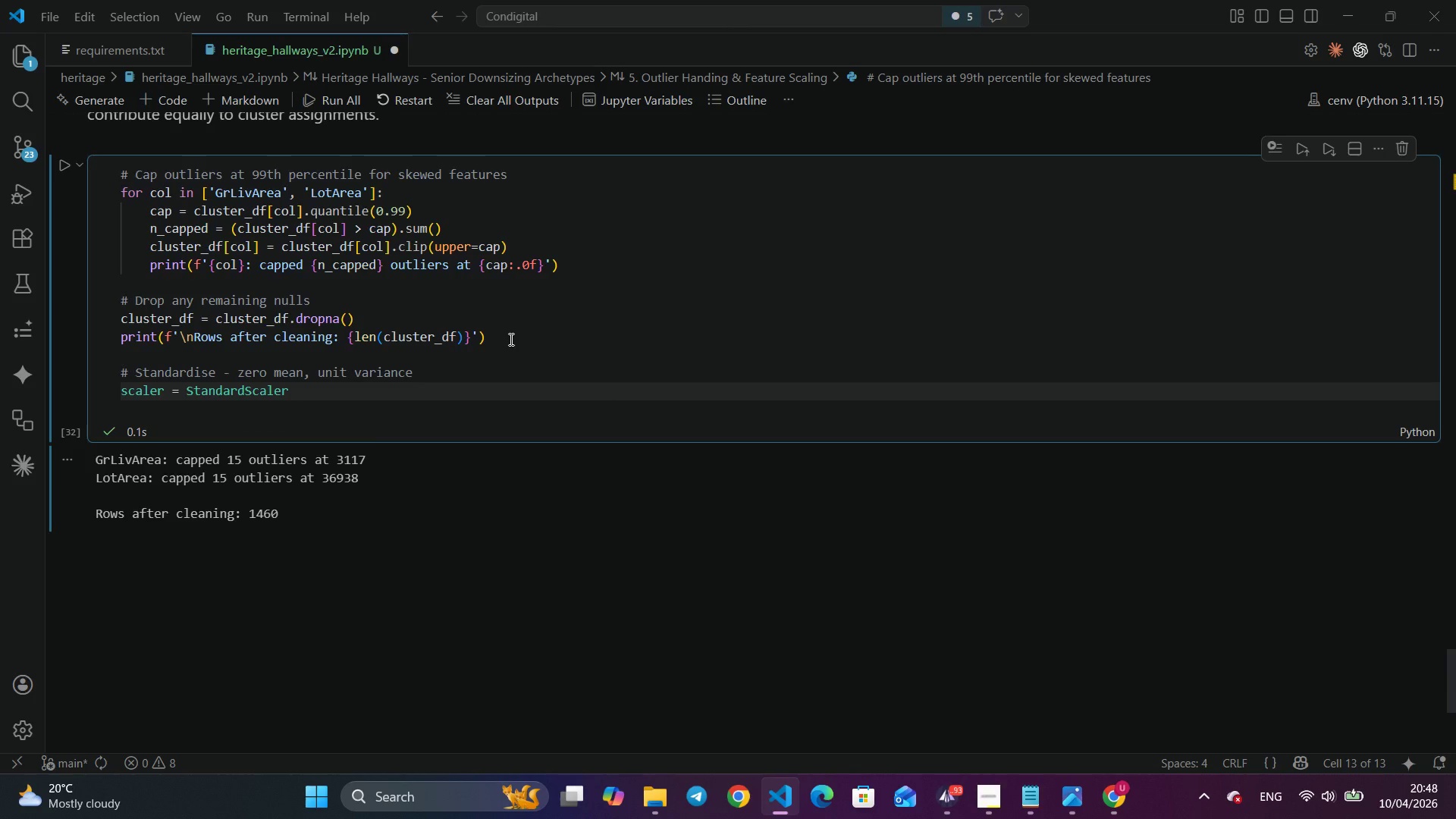 
key(Shift+9)
 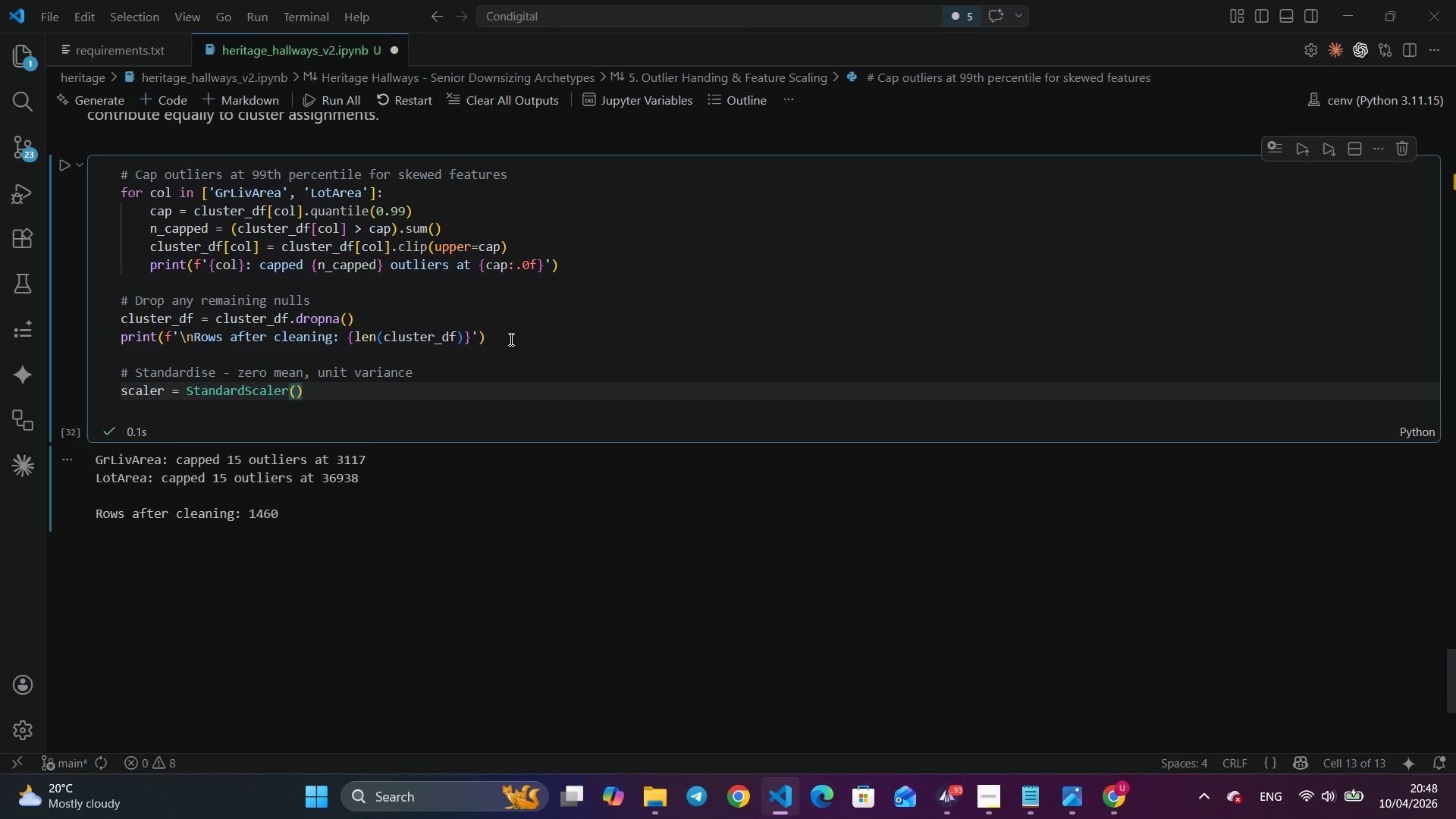 
key(ArrowRight)
 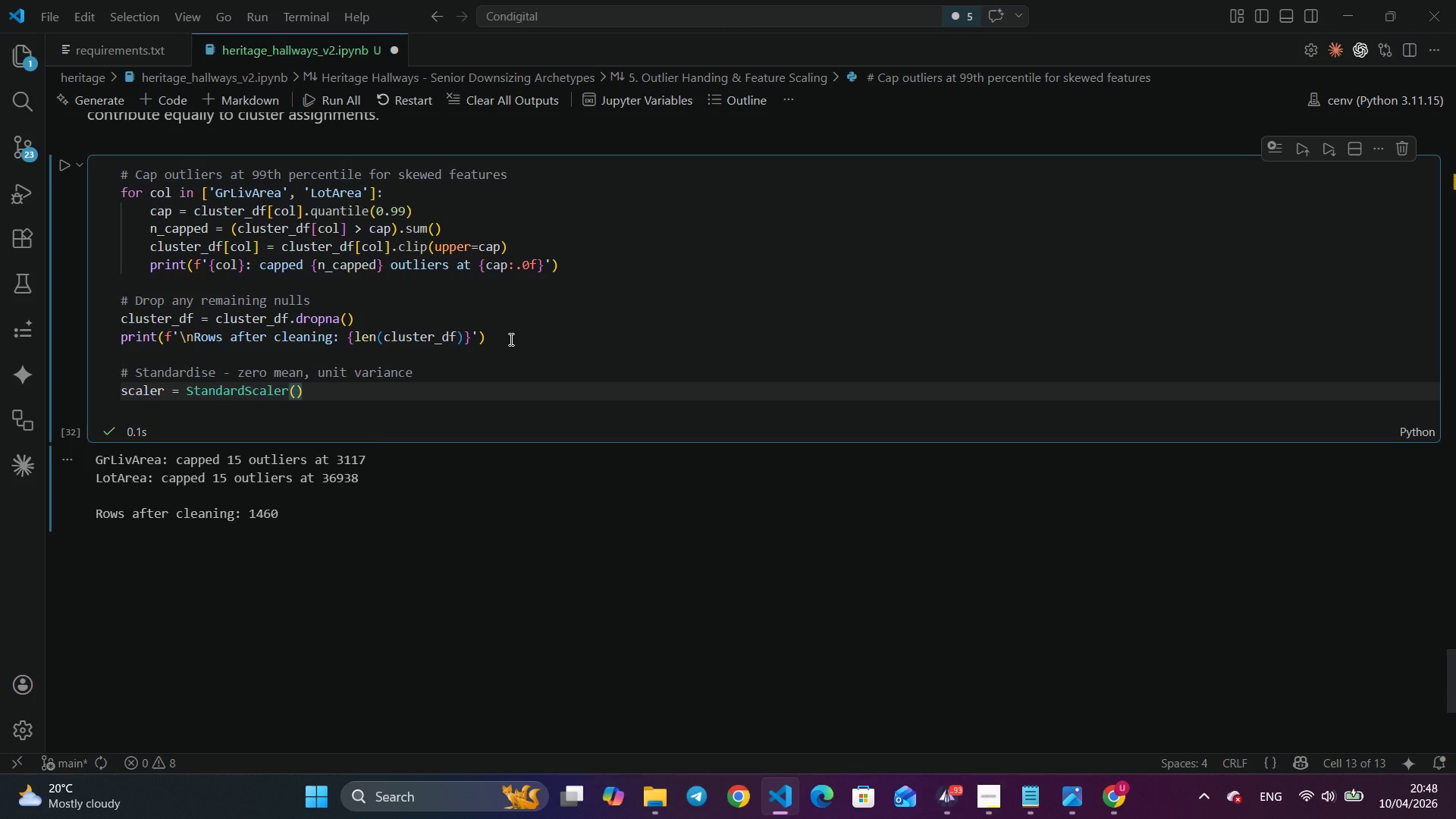 
key(Enter)
 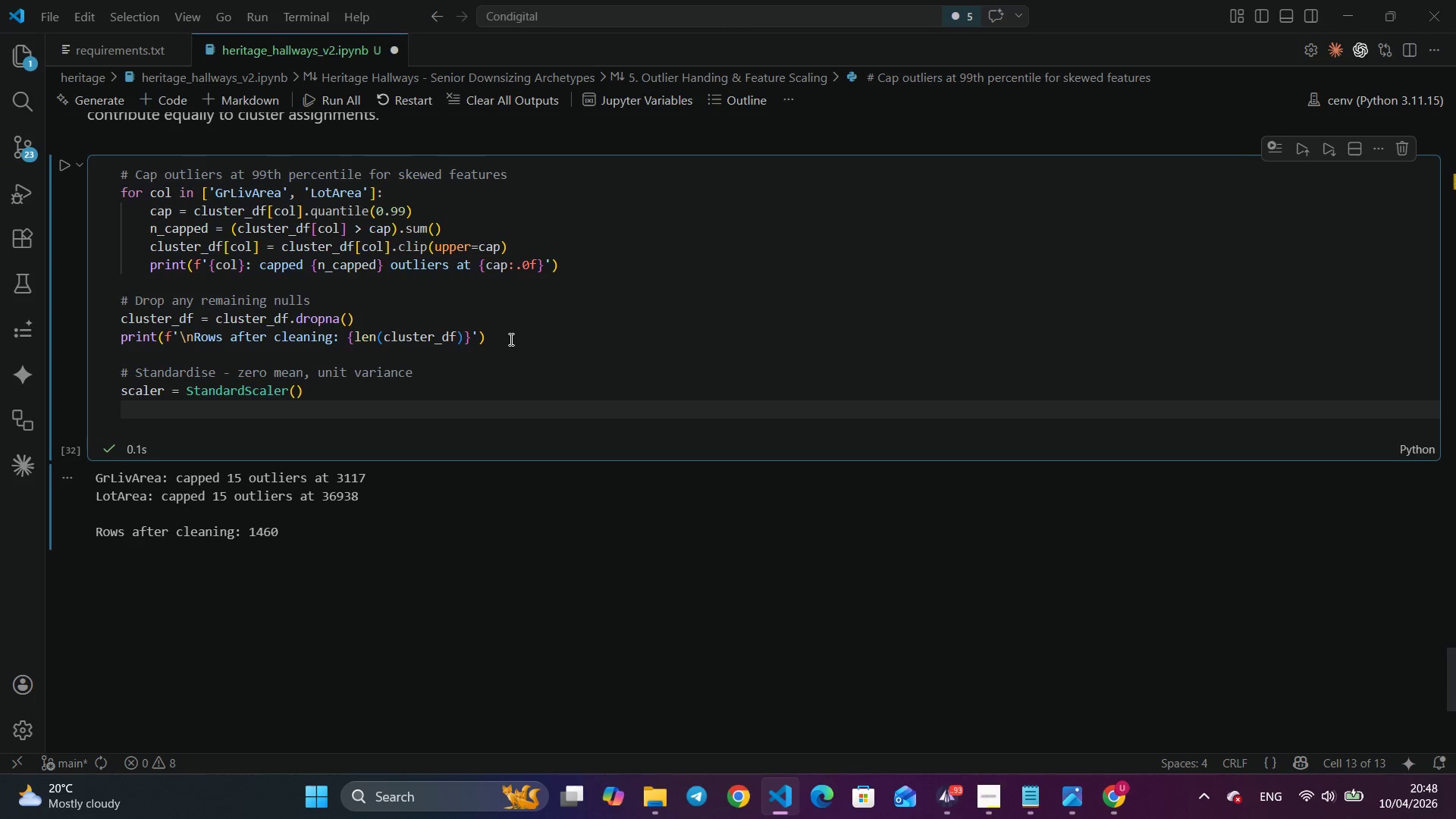 
key(Shift+ShiftRight)
 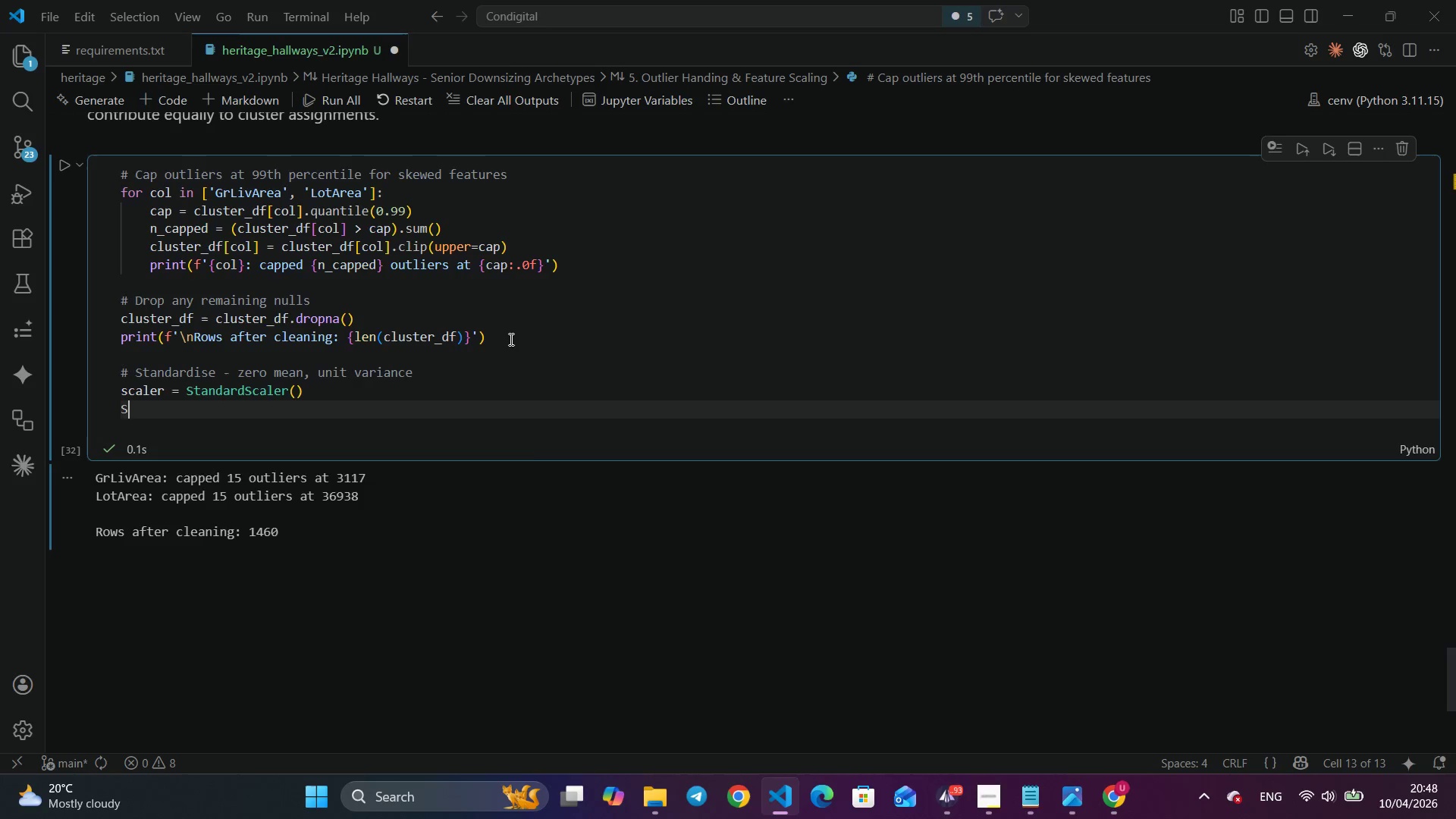 
key(Shift+S)
 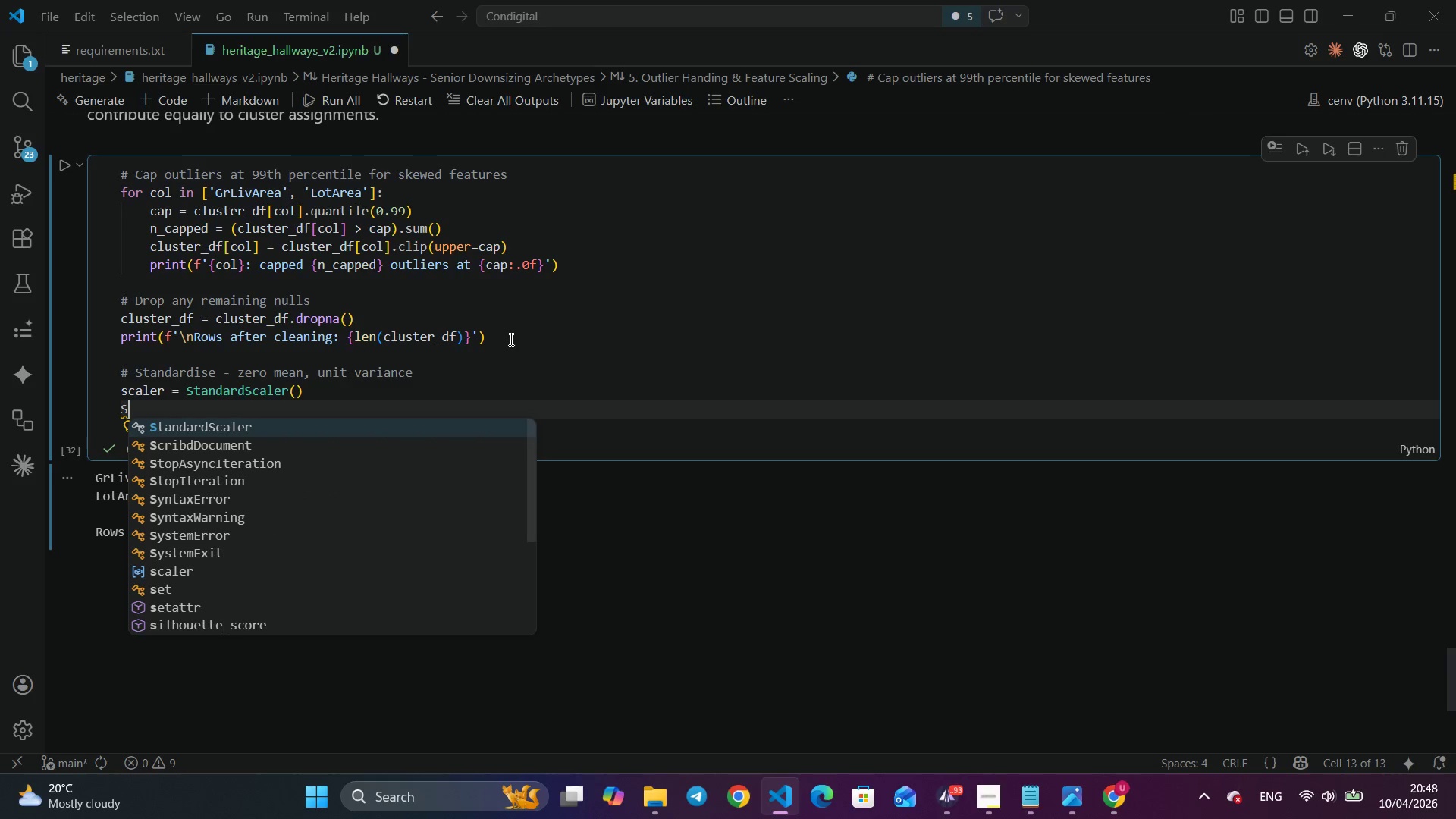 
key(Backspace)
 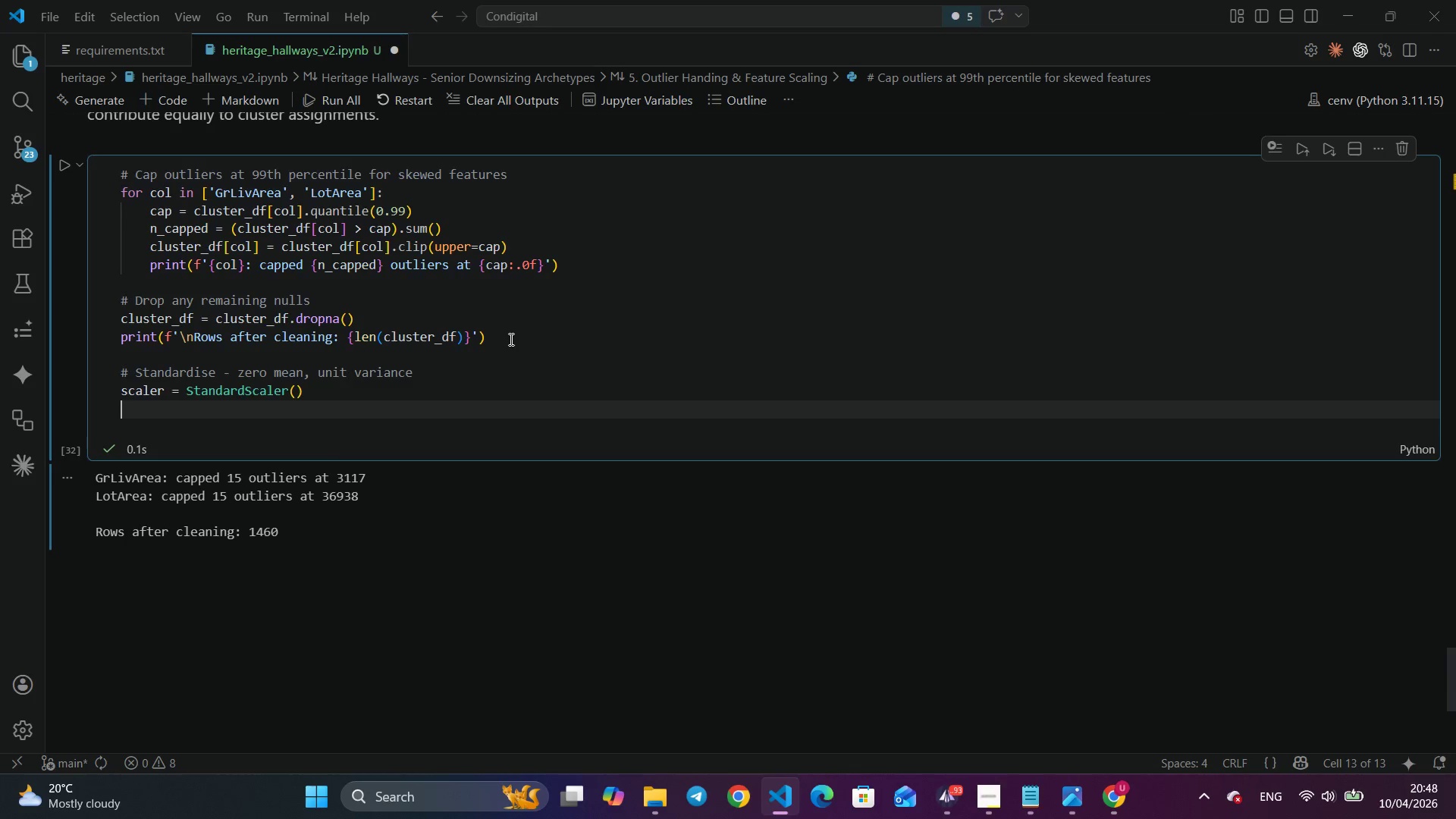 
key(Shift+X)
 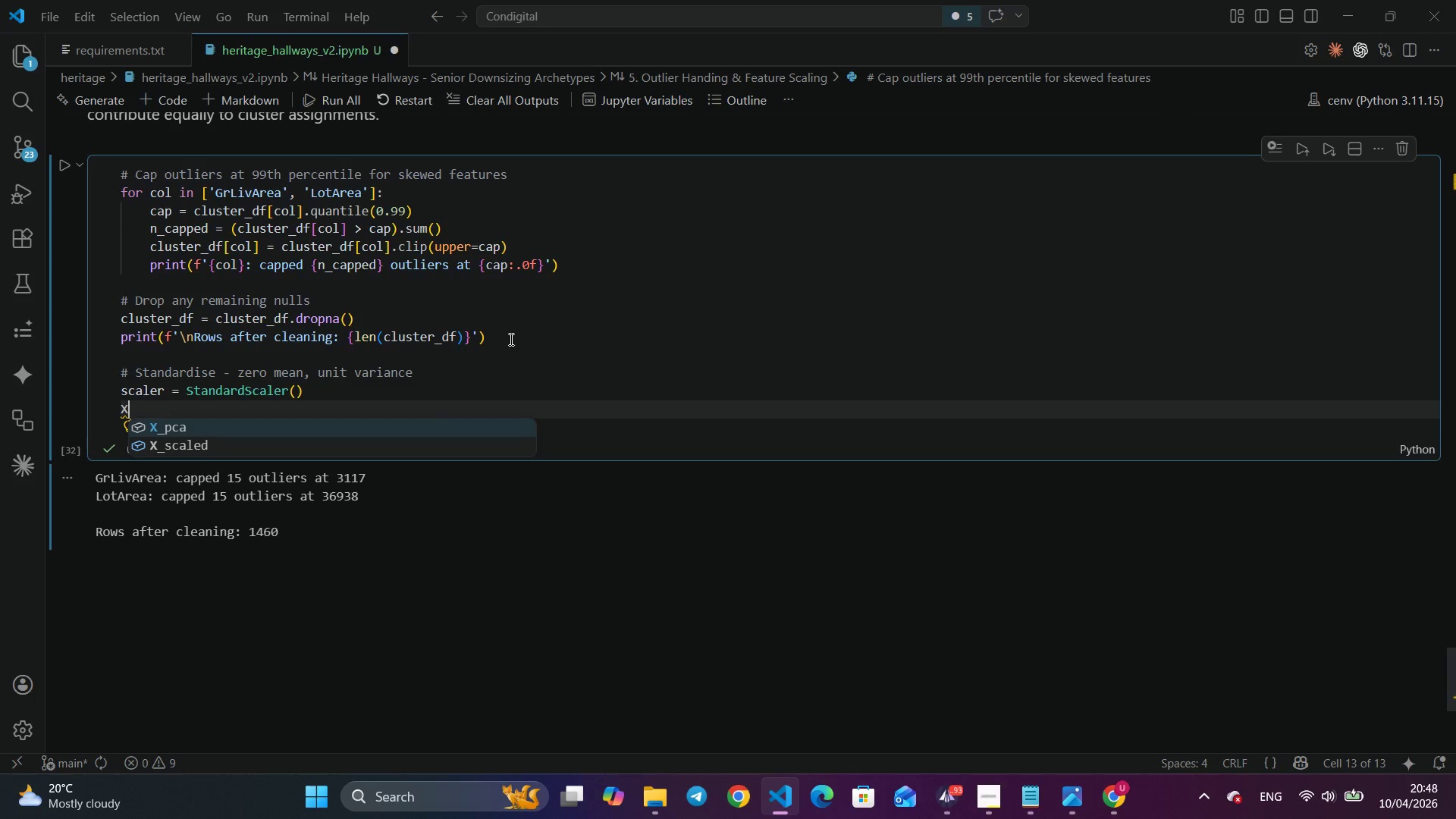 
key(ArrowDown)
 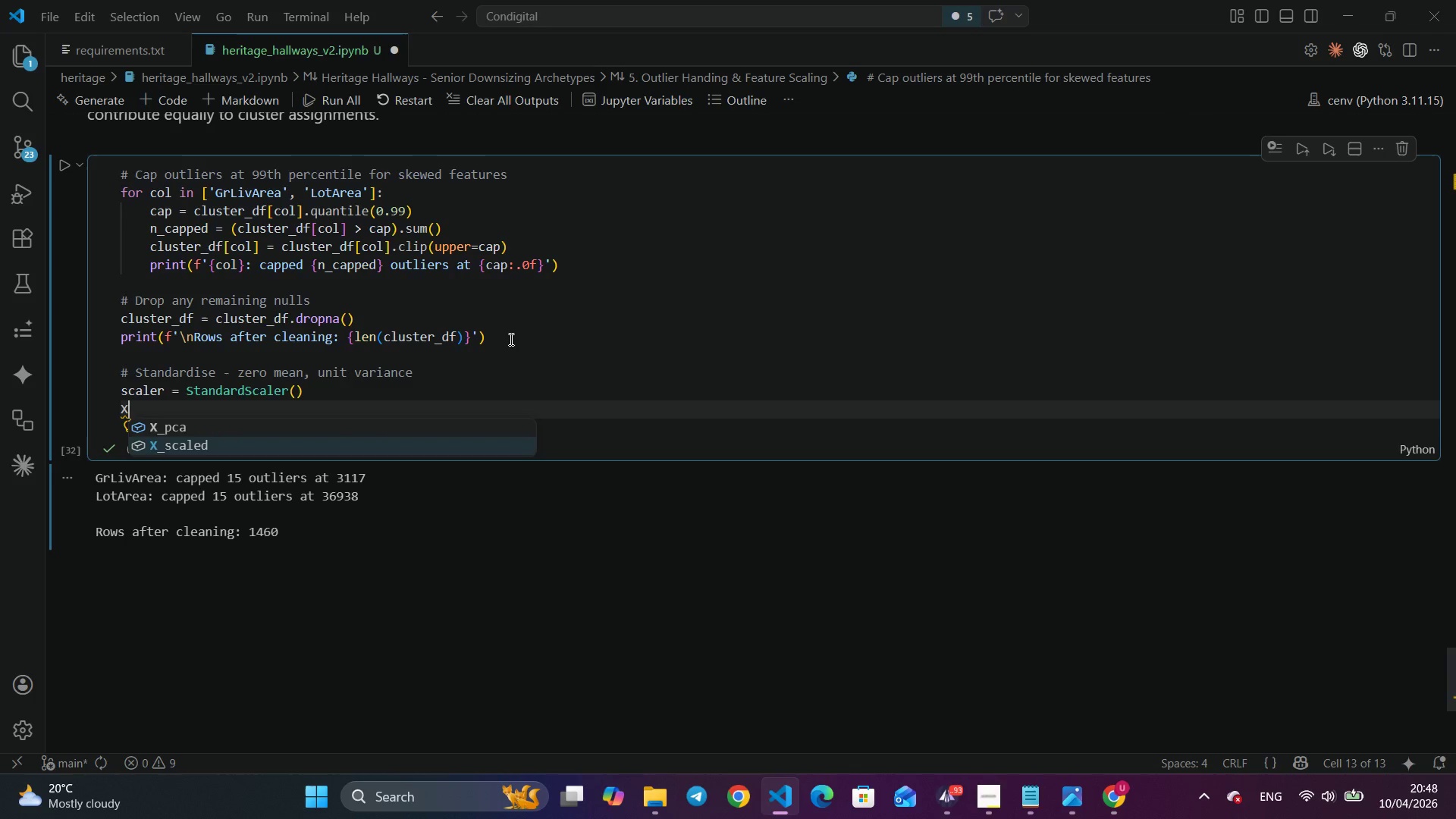 
key(Enter)
 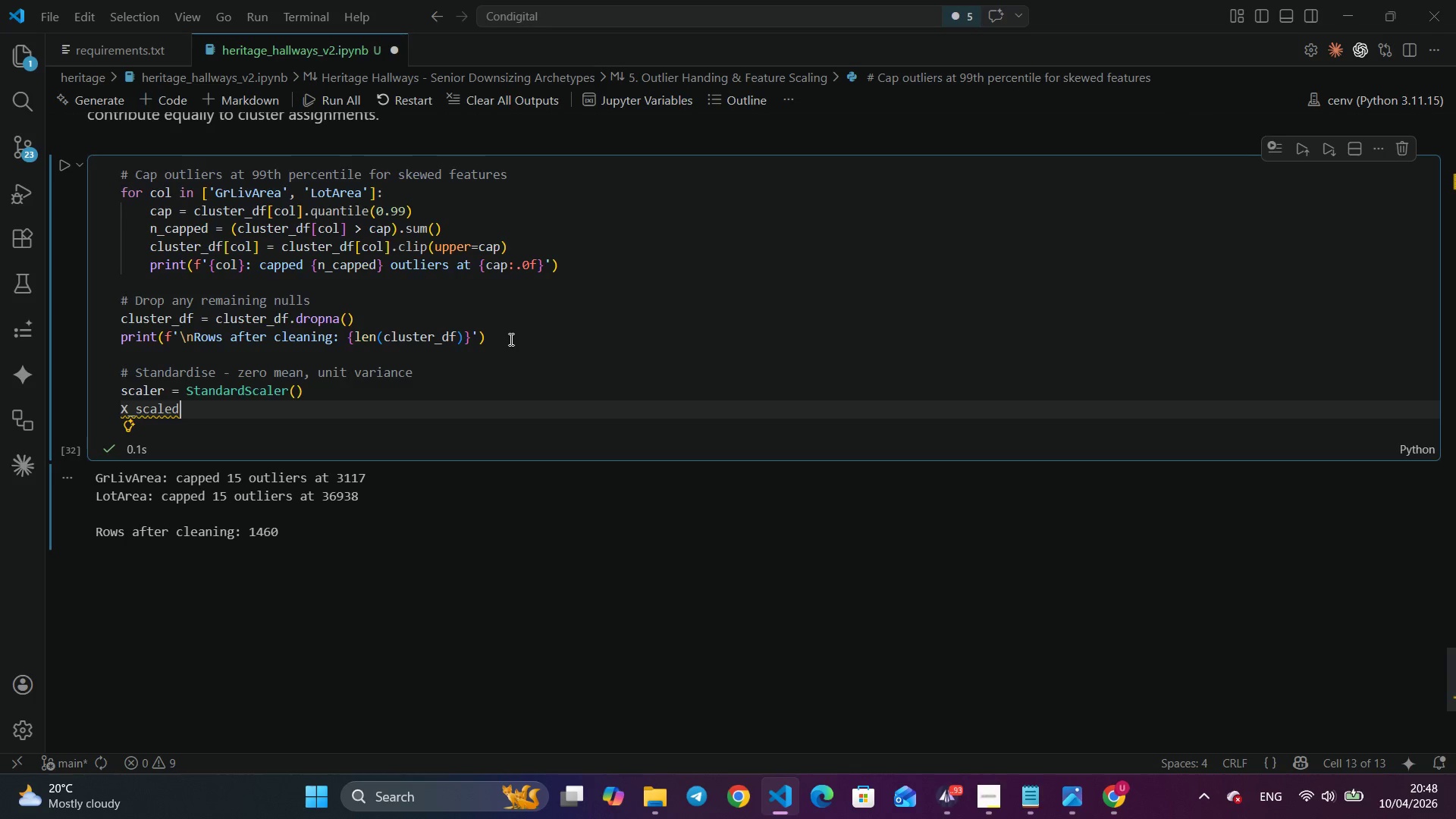 
type( = sca)
 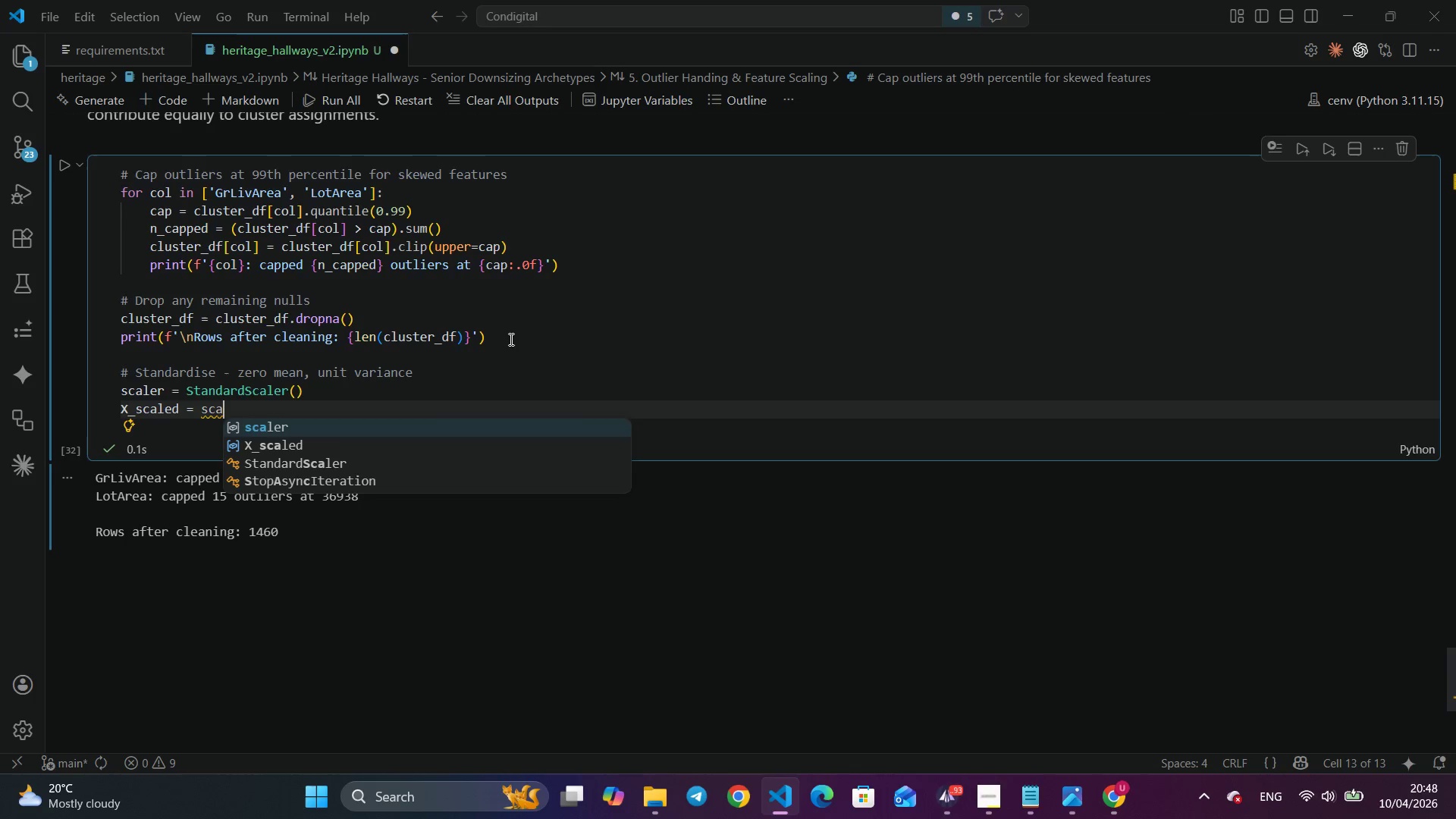 
key(Enter)
 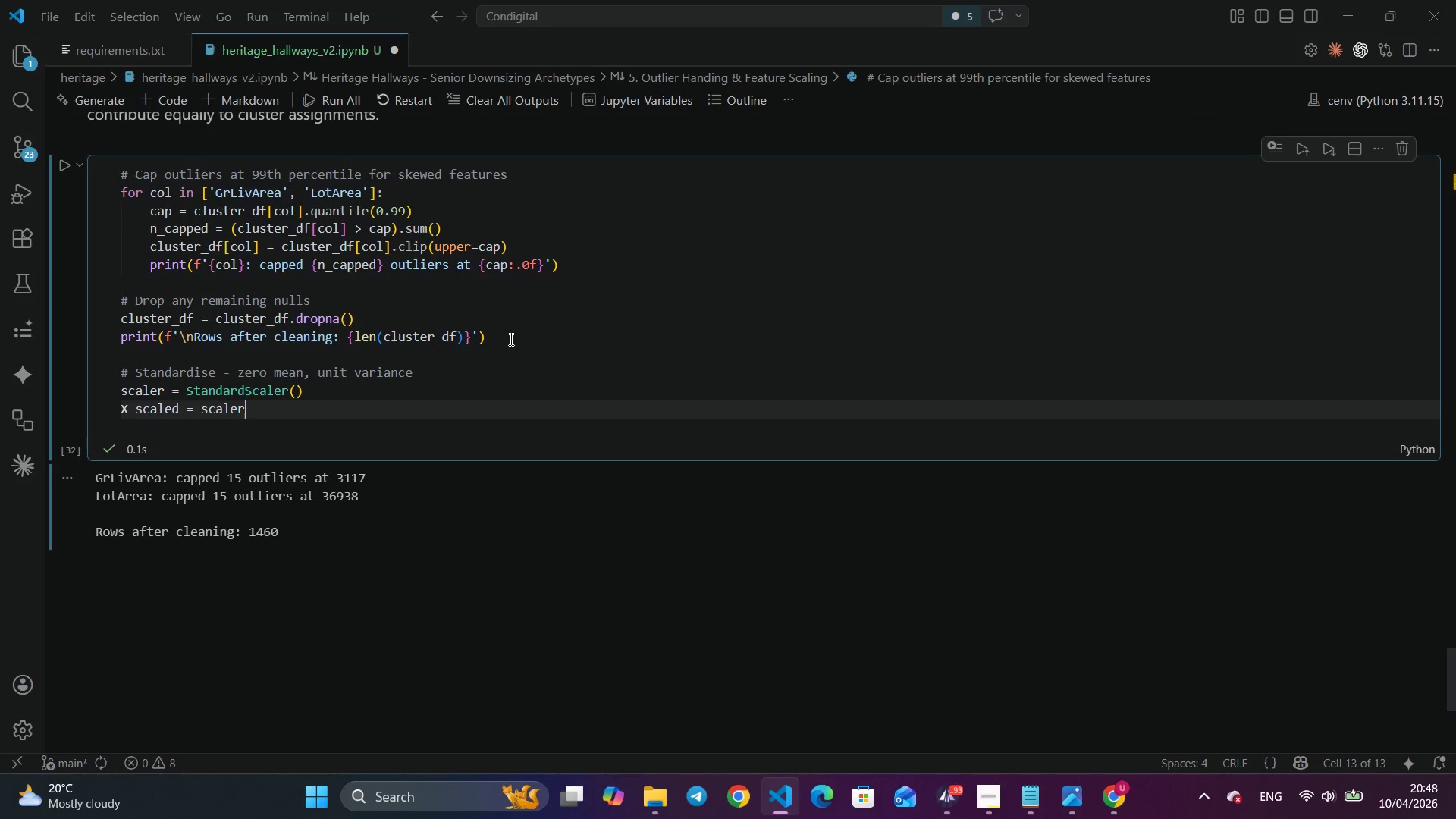 
type(.fir)
key(Backspace)
type(tt)
 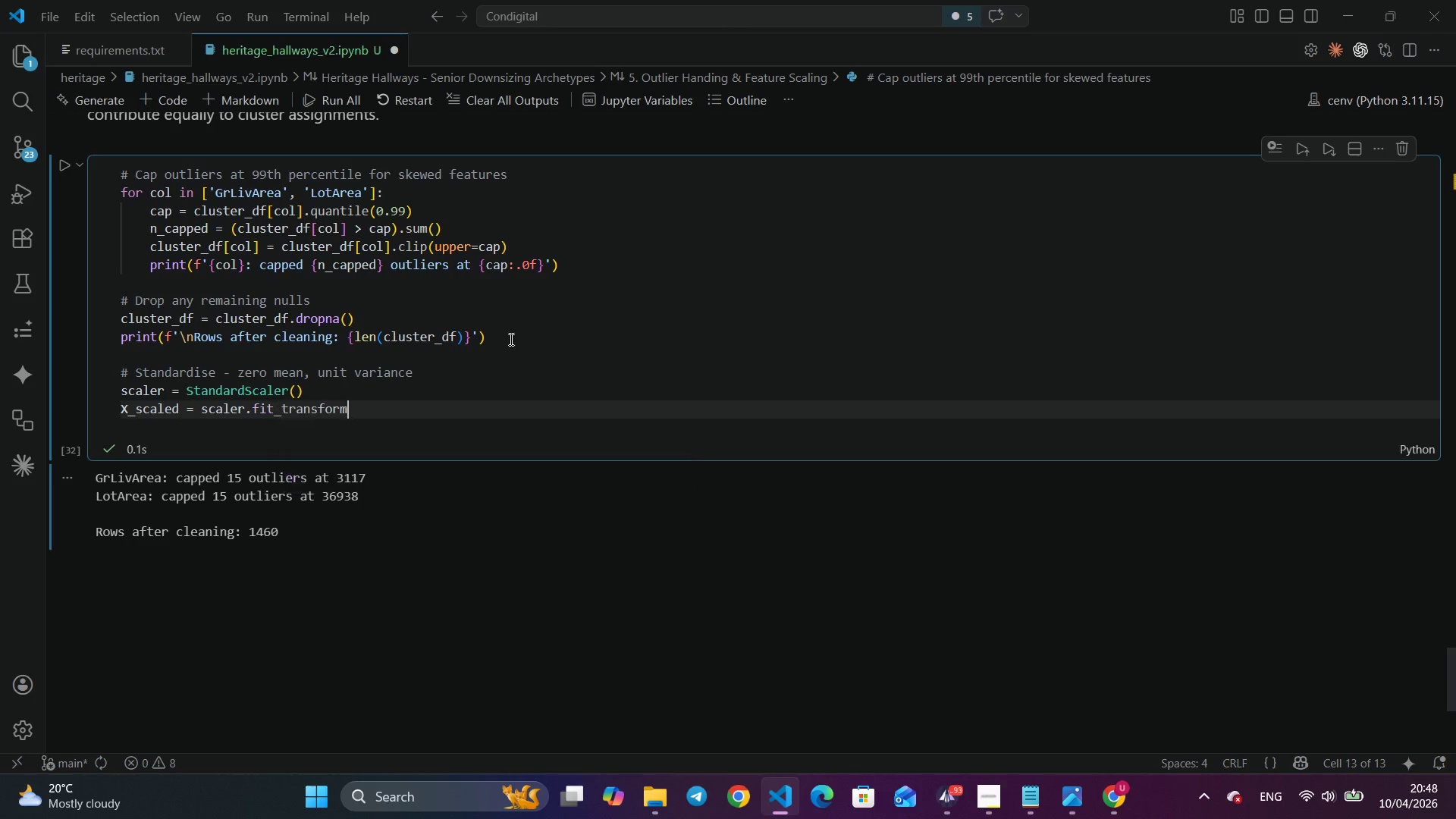 
key(Enter)
 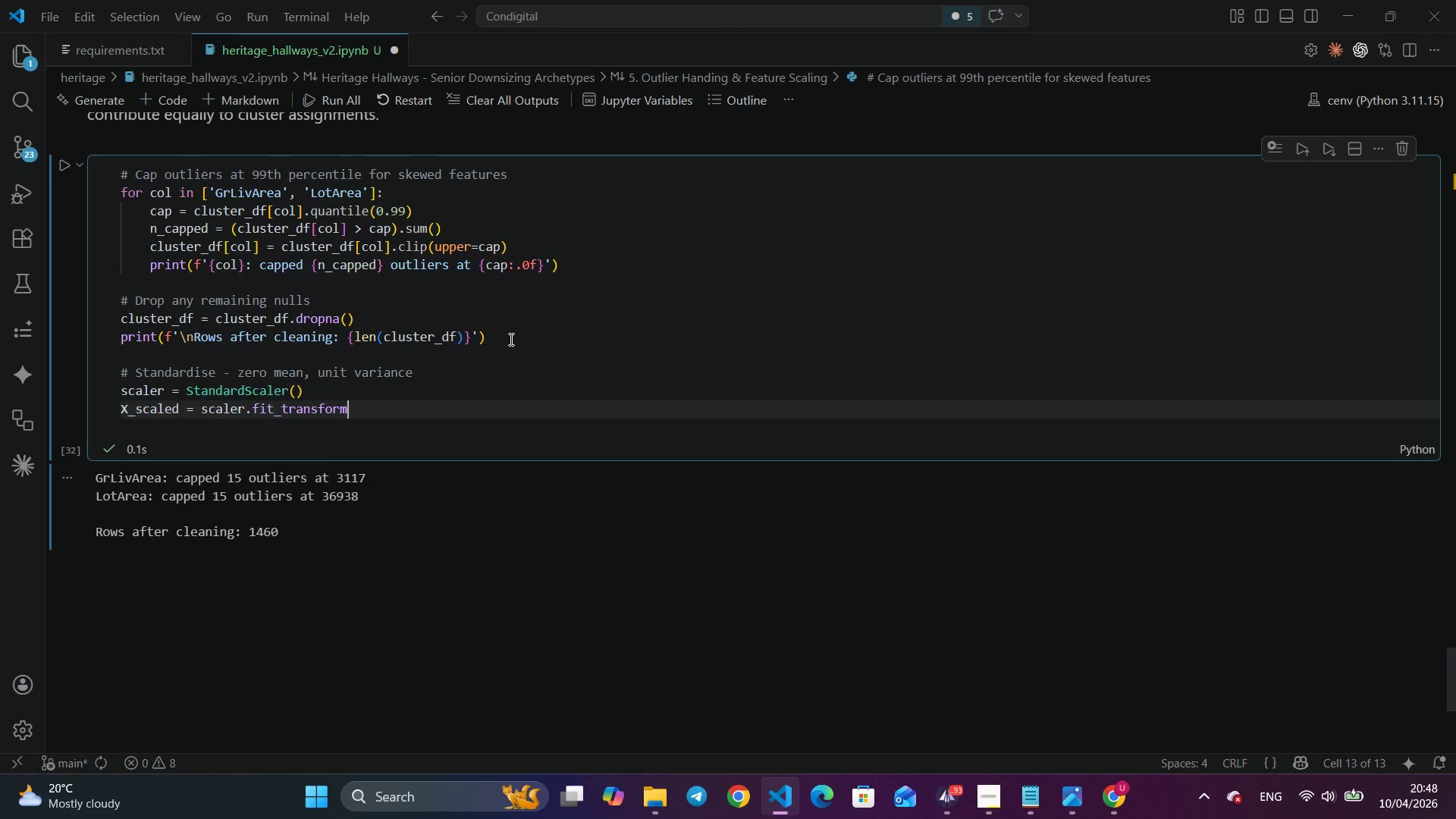 
type((CLU)
 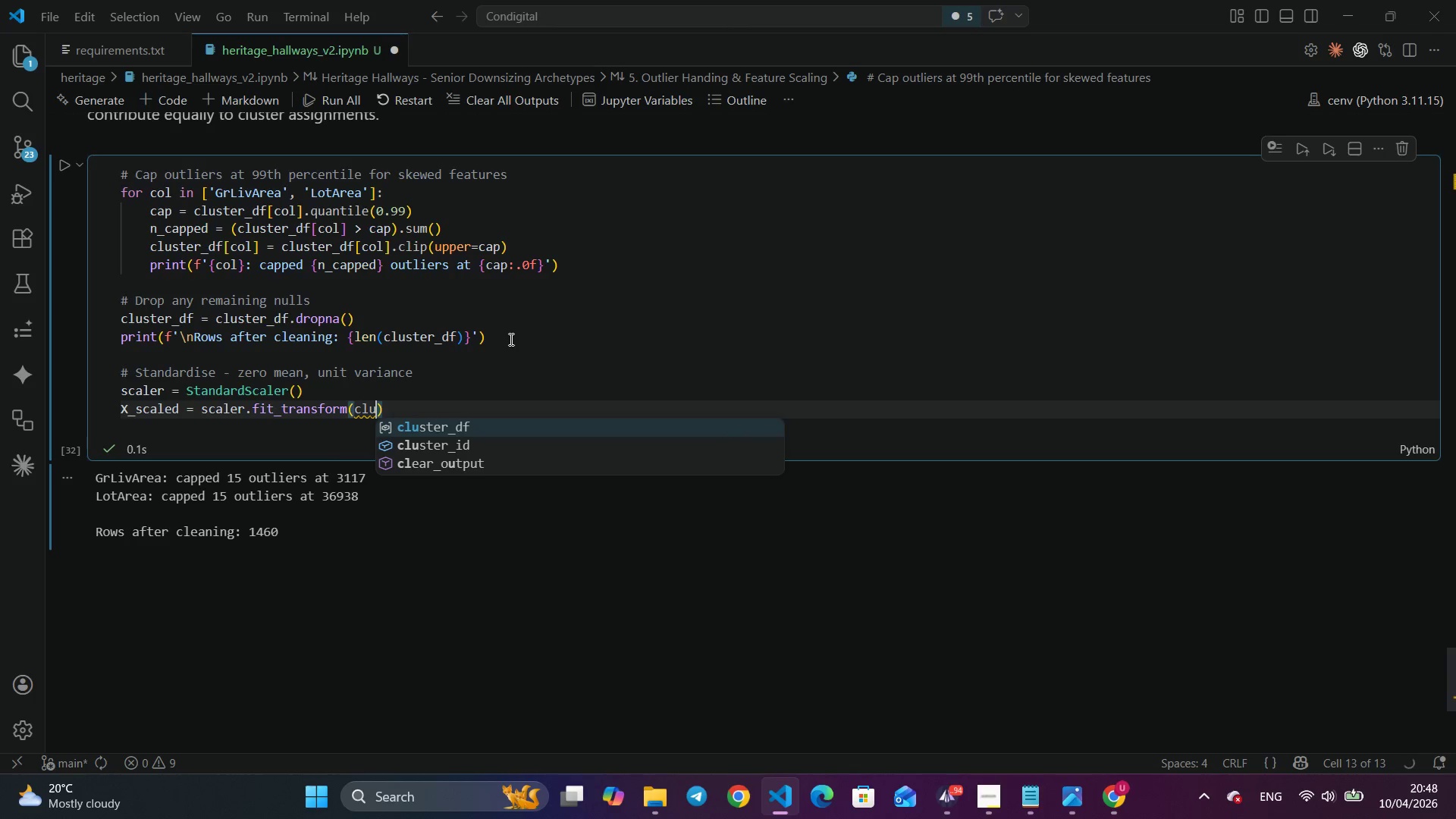 
key(Shift+Enter)
 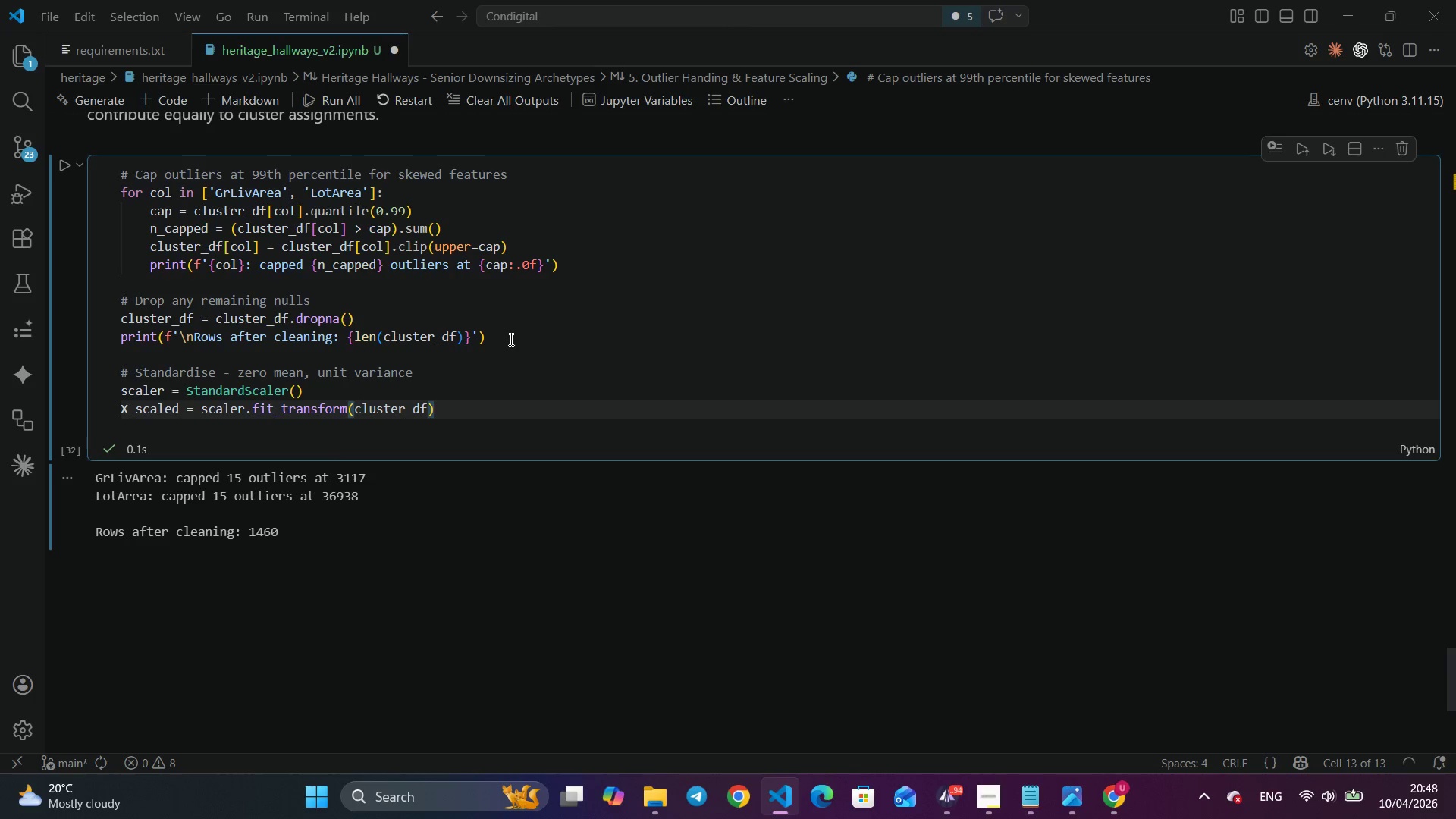 
key(Shift+ArrowRight)
 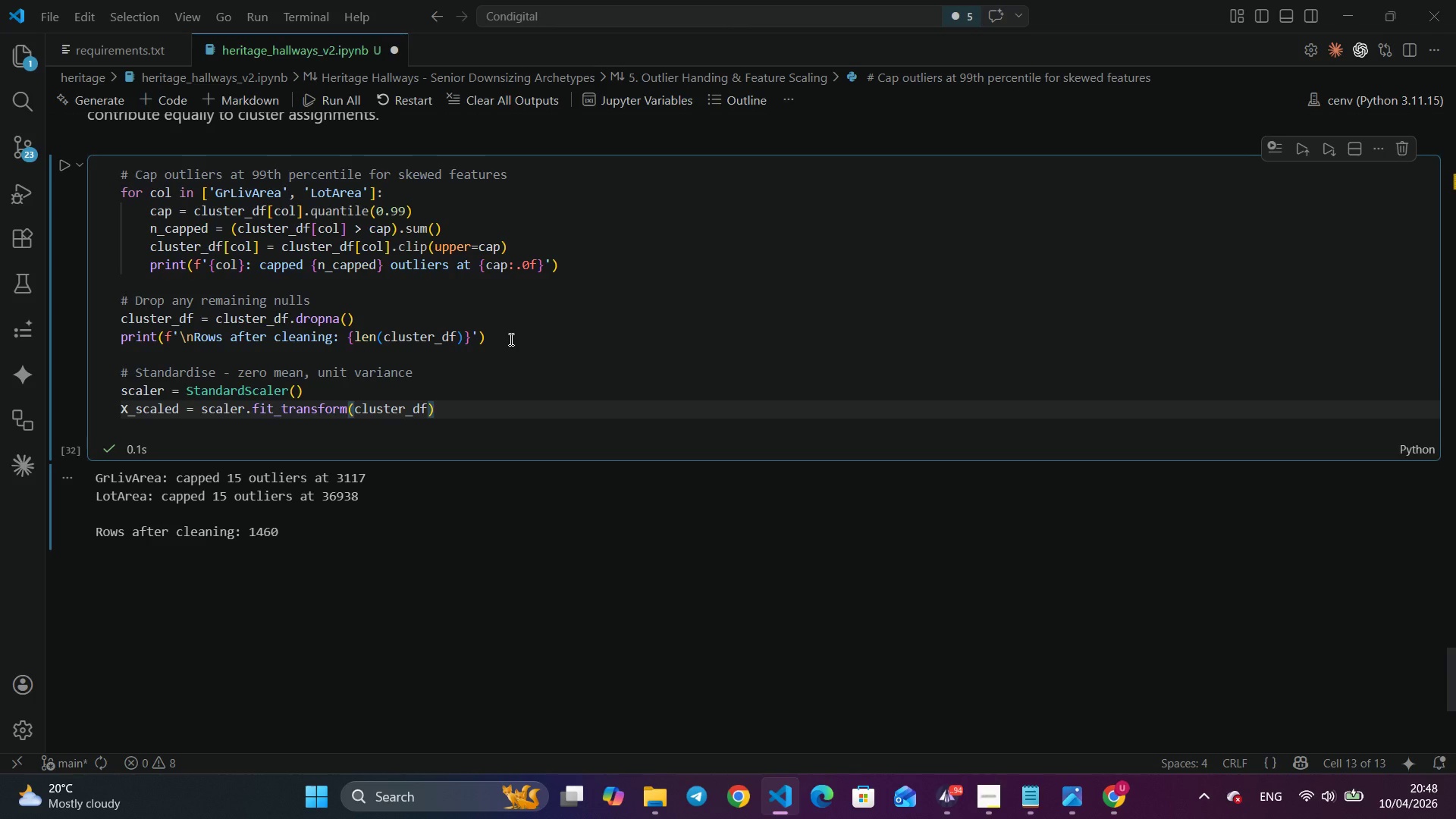 
key(Shift+Enter)
 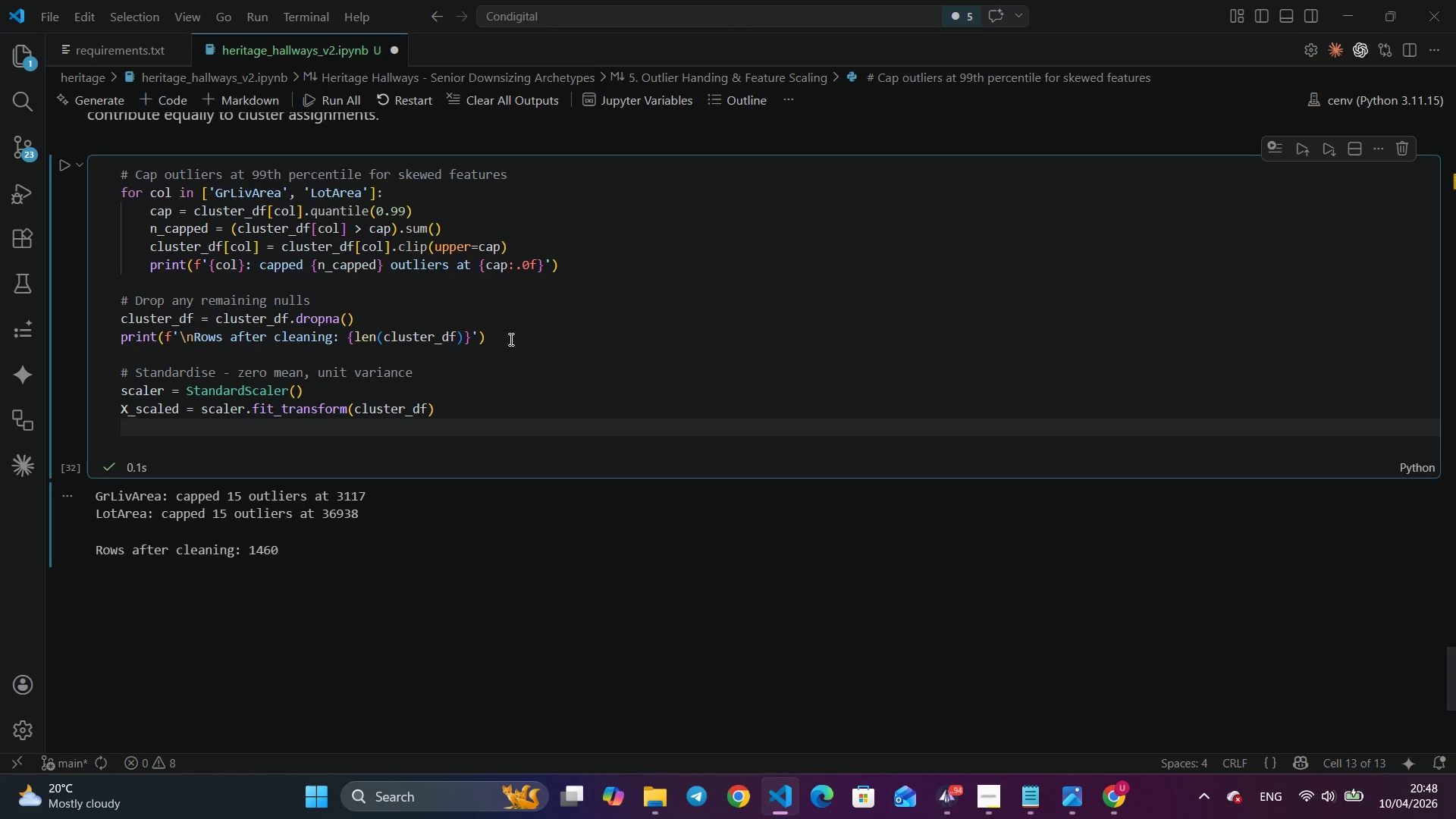 
key(Shift+ShiftRight)
 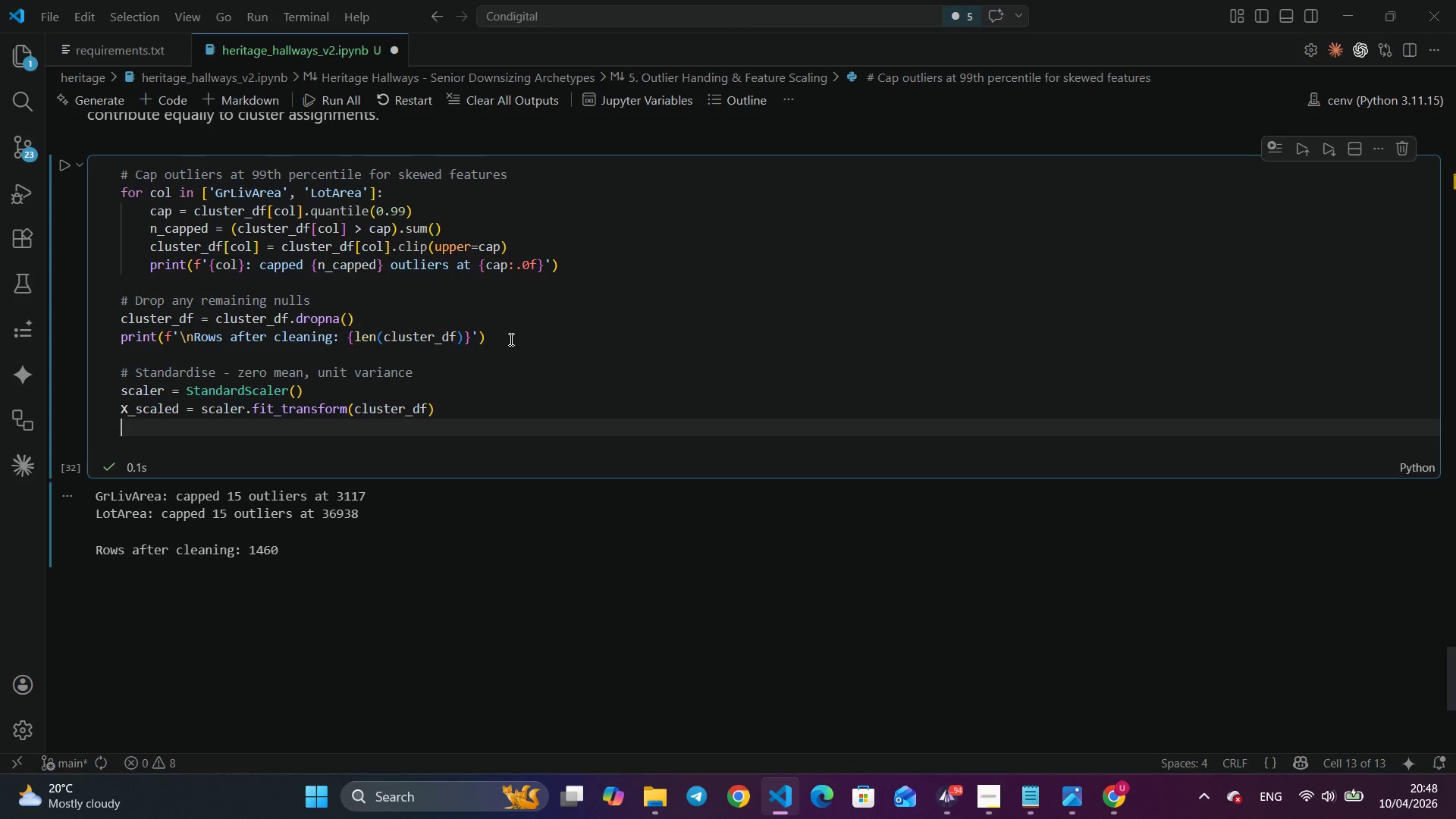 
key(Shift+X)
 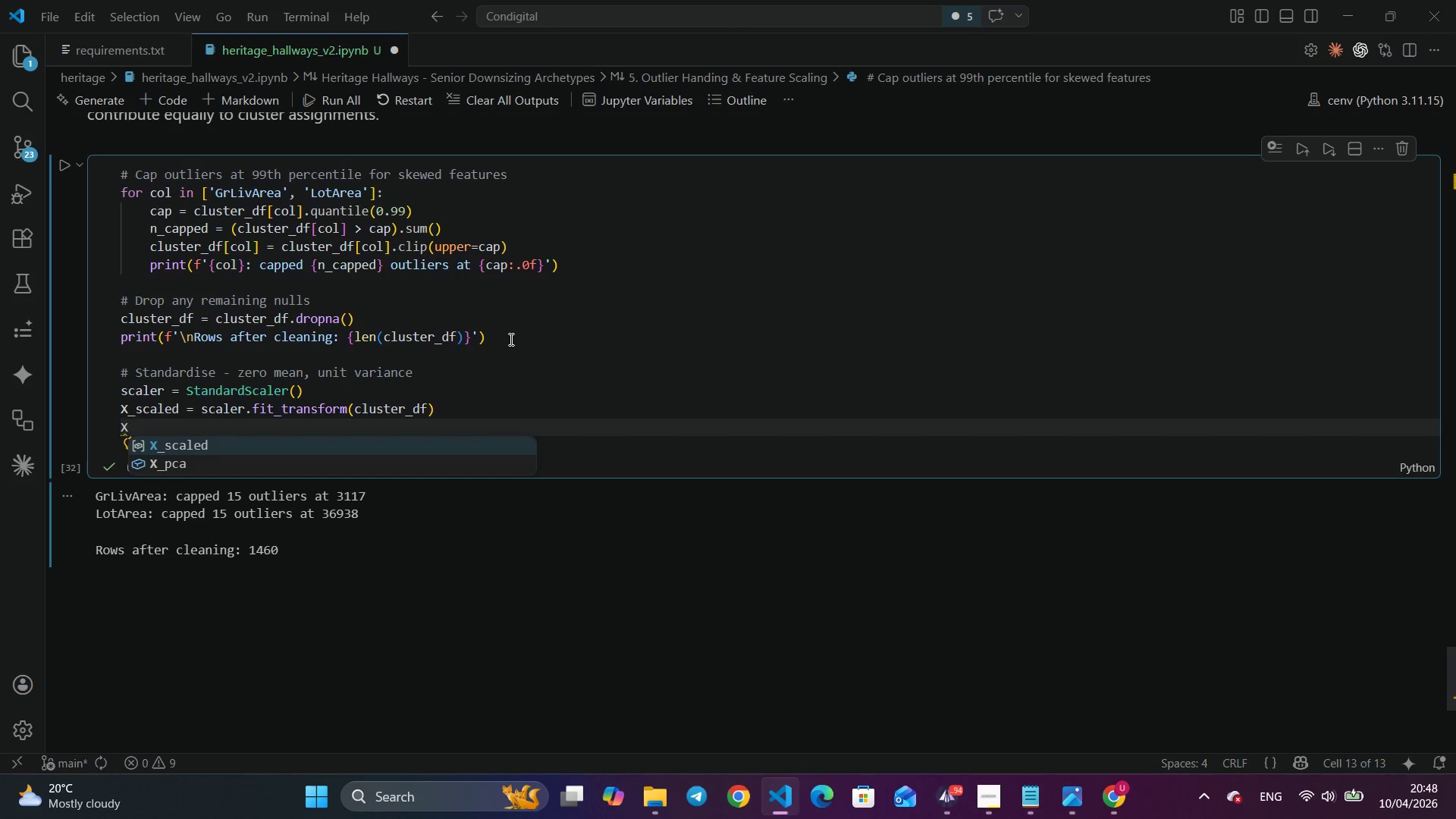 
key(Shift+Enter)
 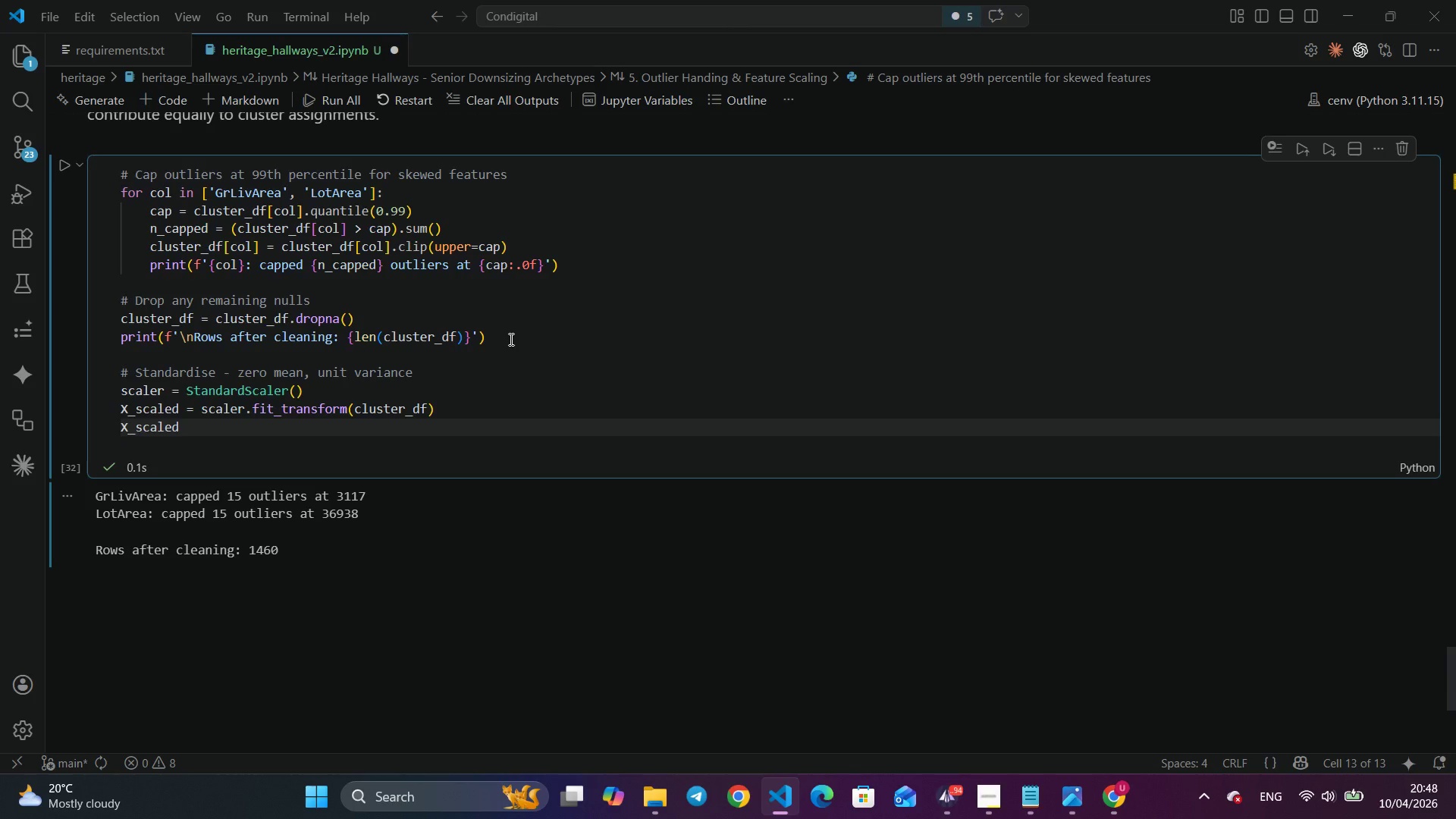 
type( + PD>DATF)
 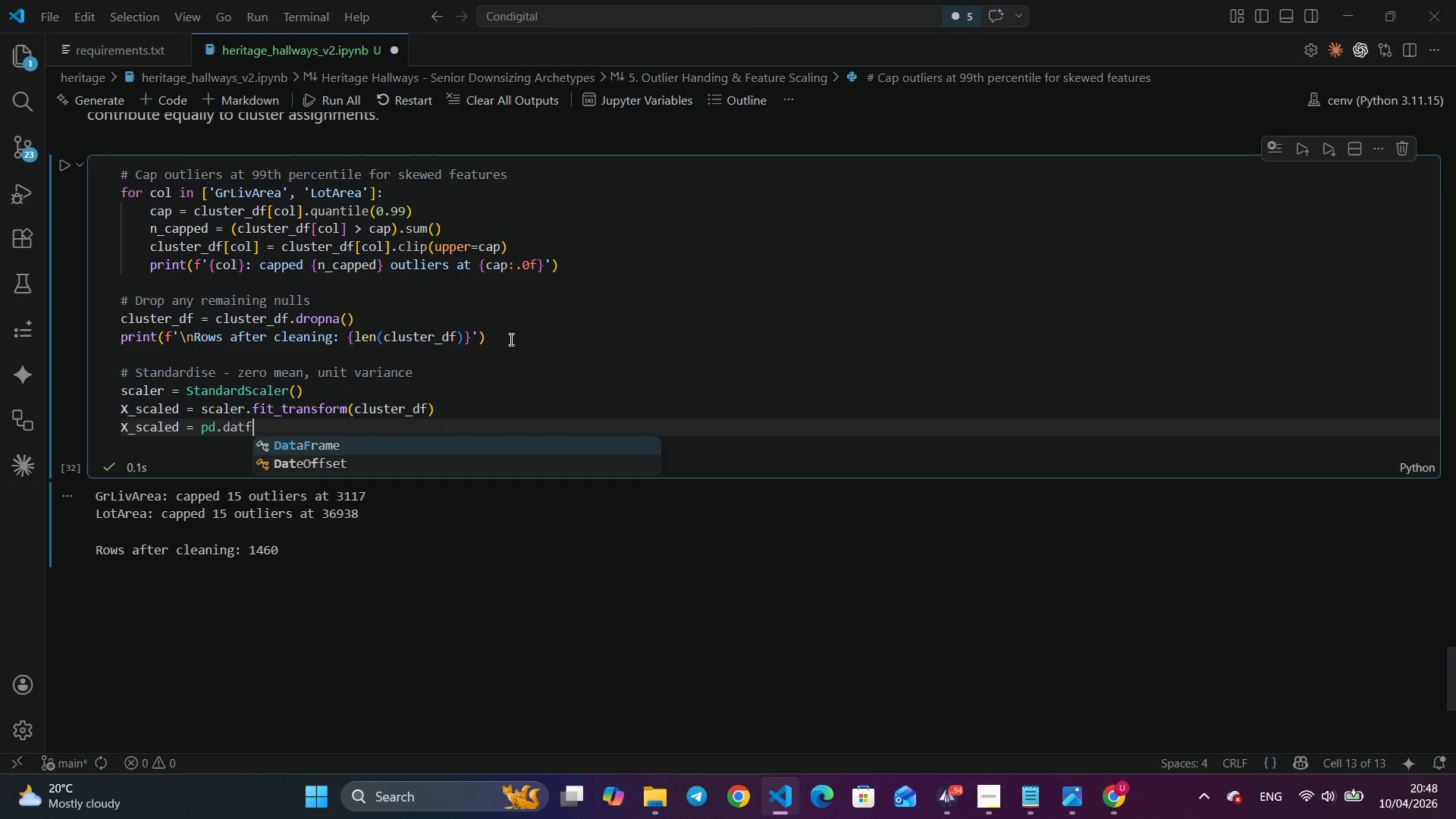 
key(Shift+Enter)
 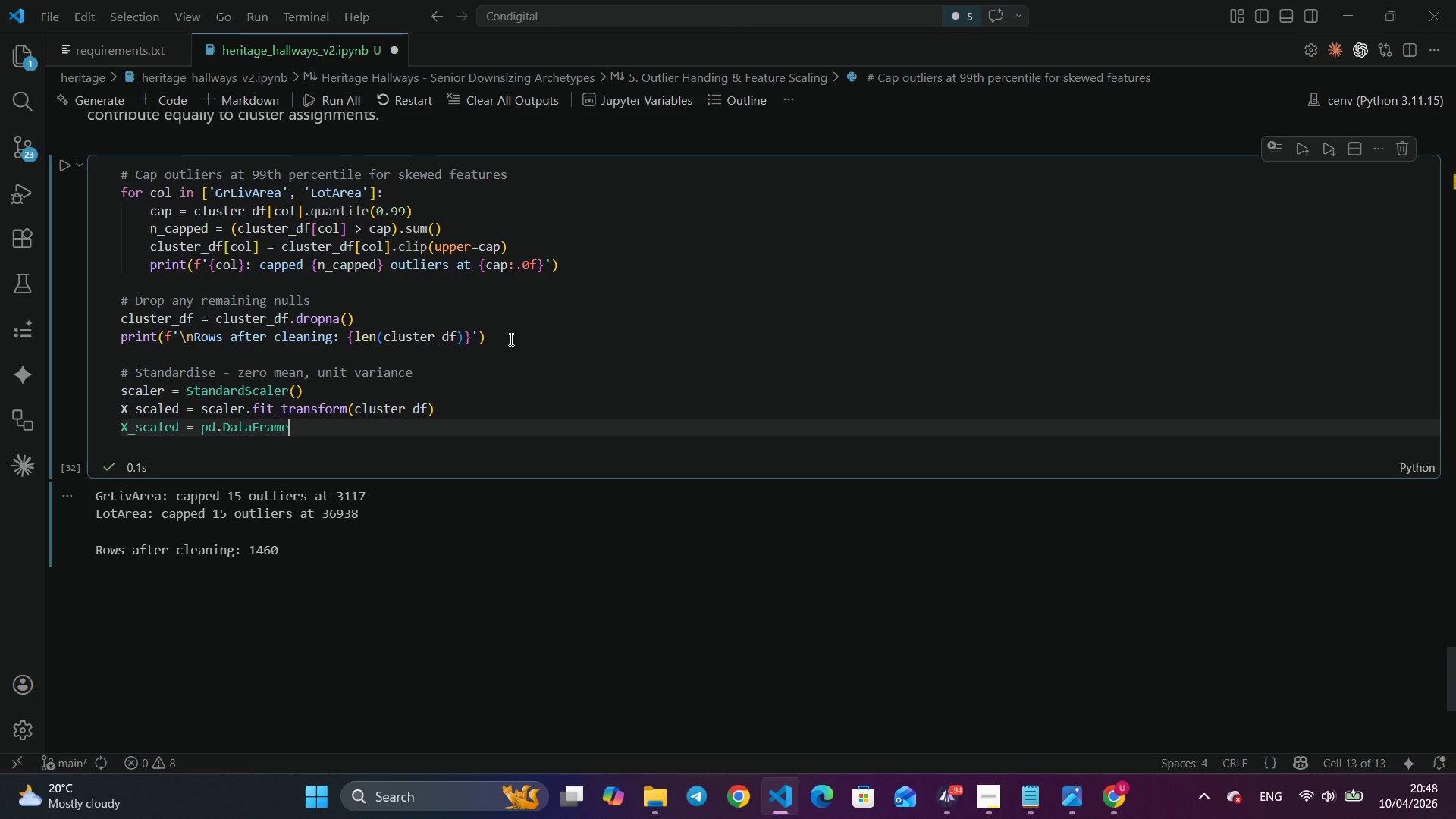 
key(Shift+ShiftLeft)
 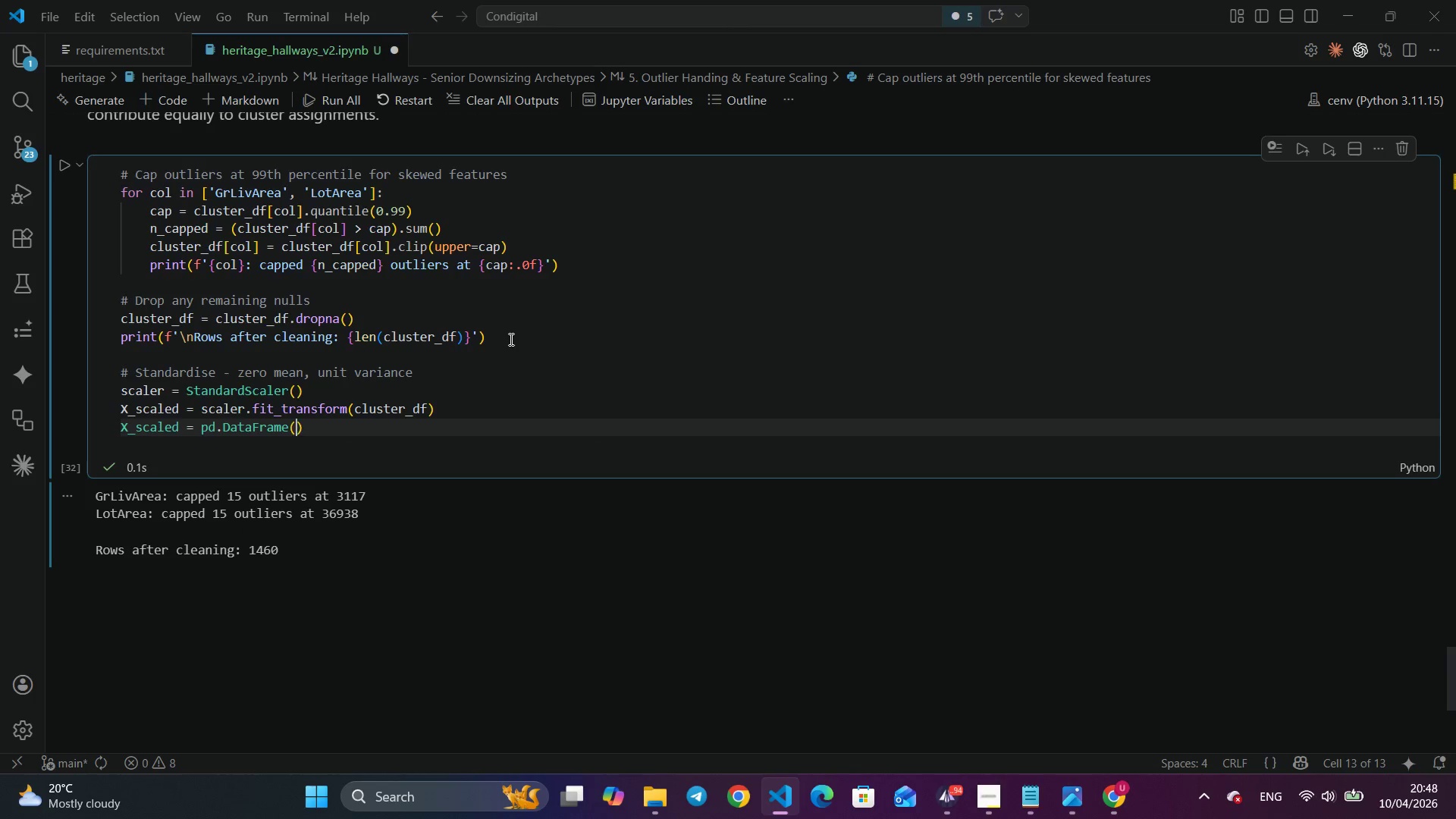 
key(Shift+9)
 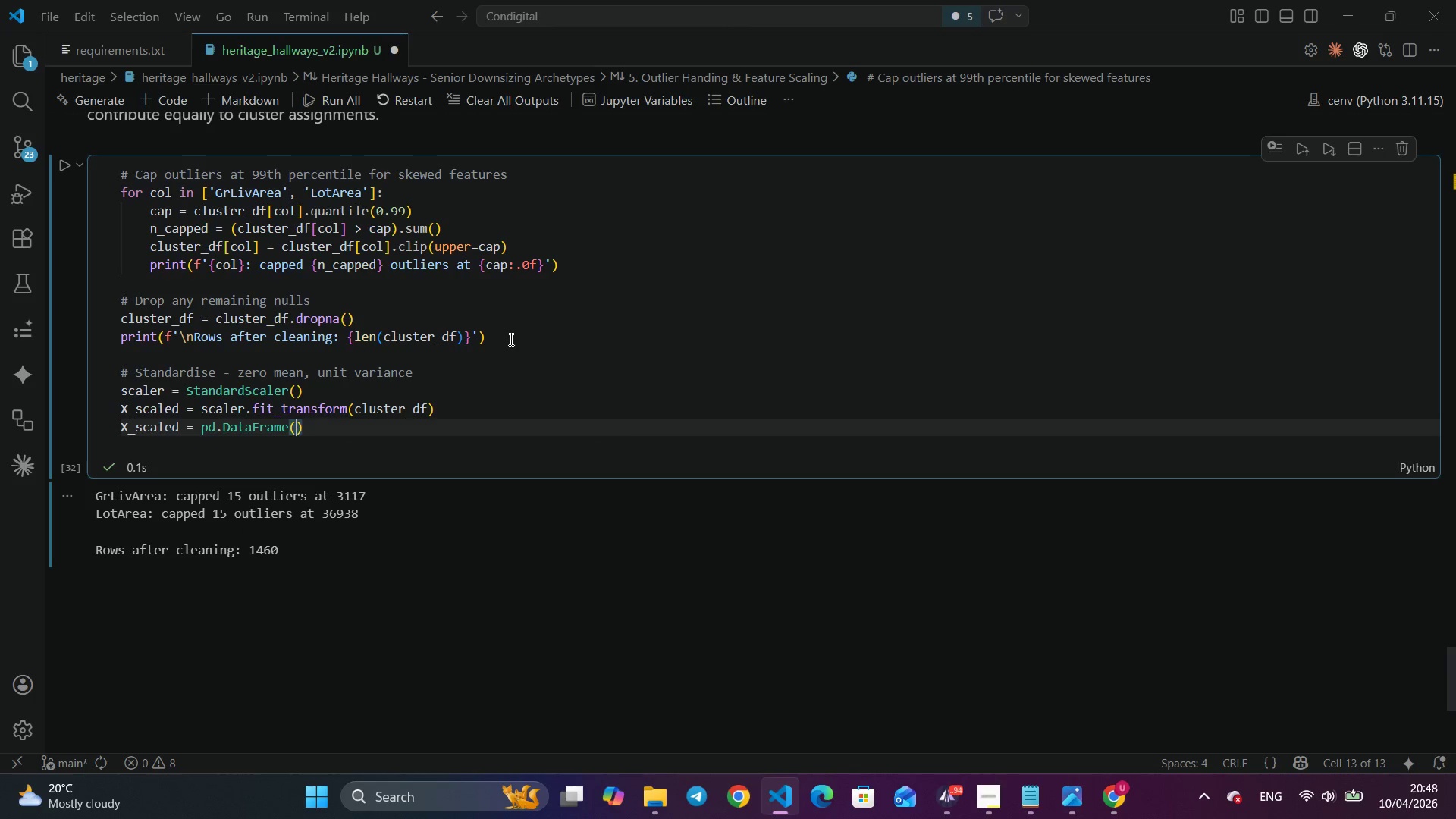 
key(Shift+ShiftRight)
 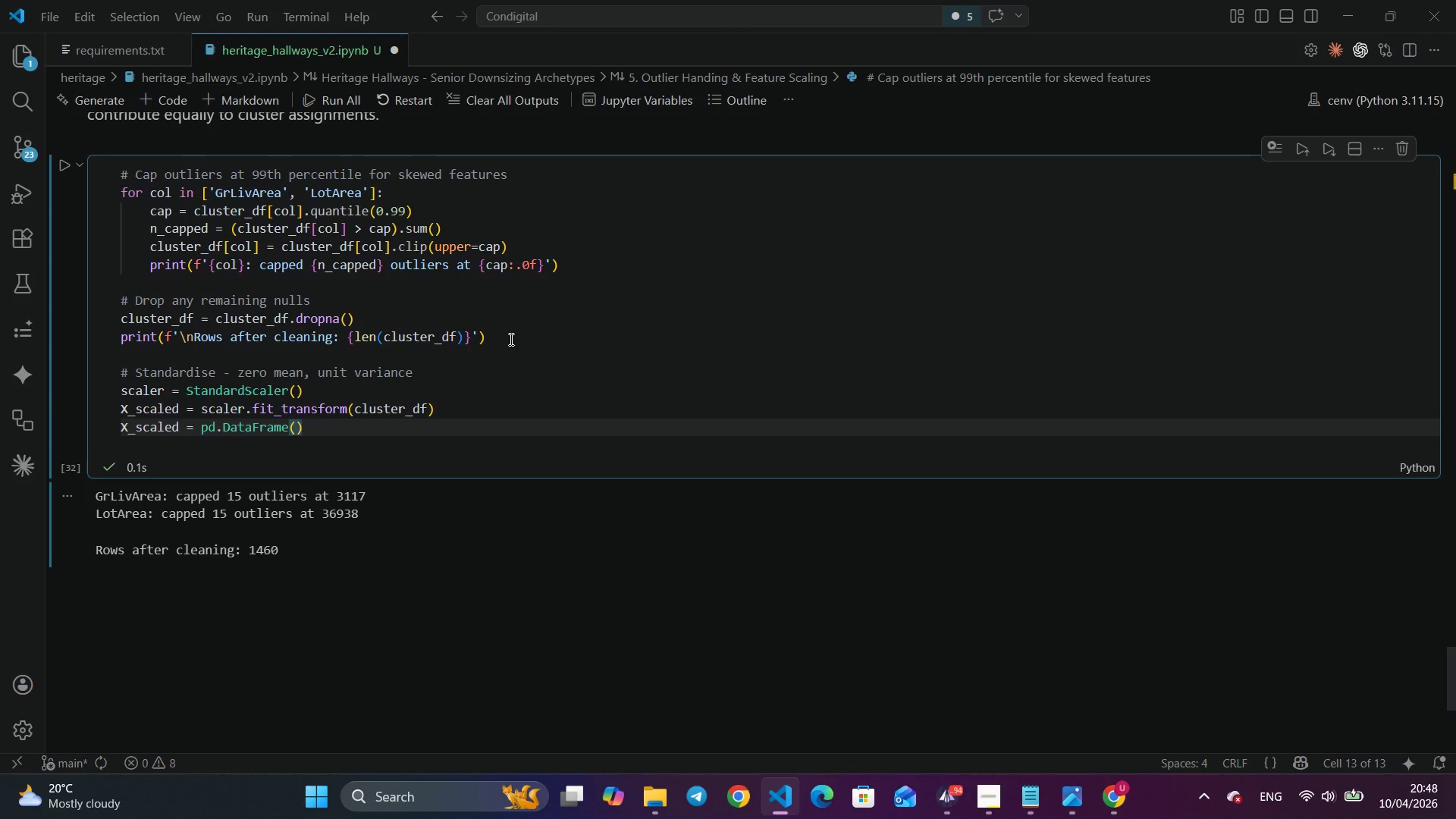 
key(Shift+X)
 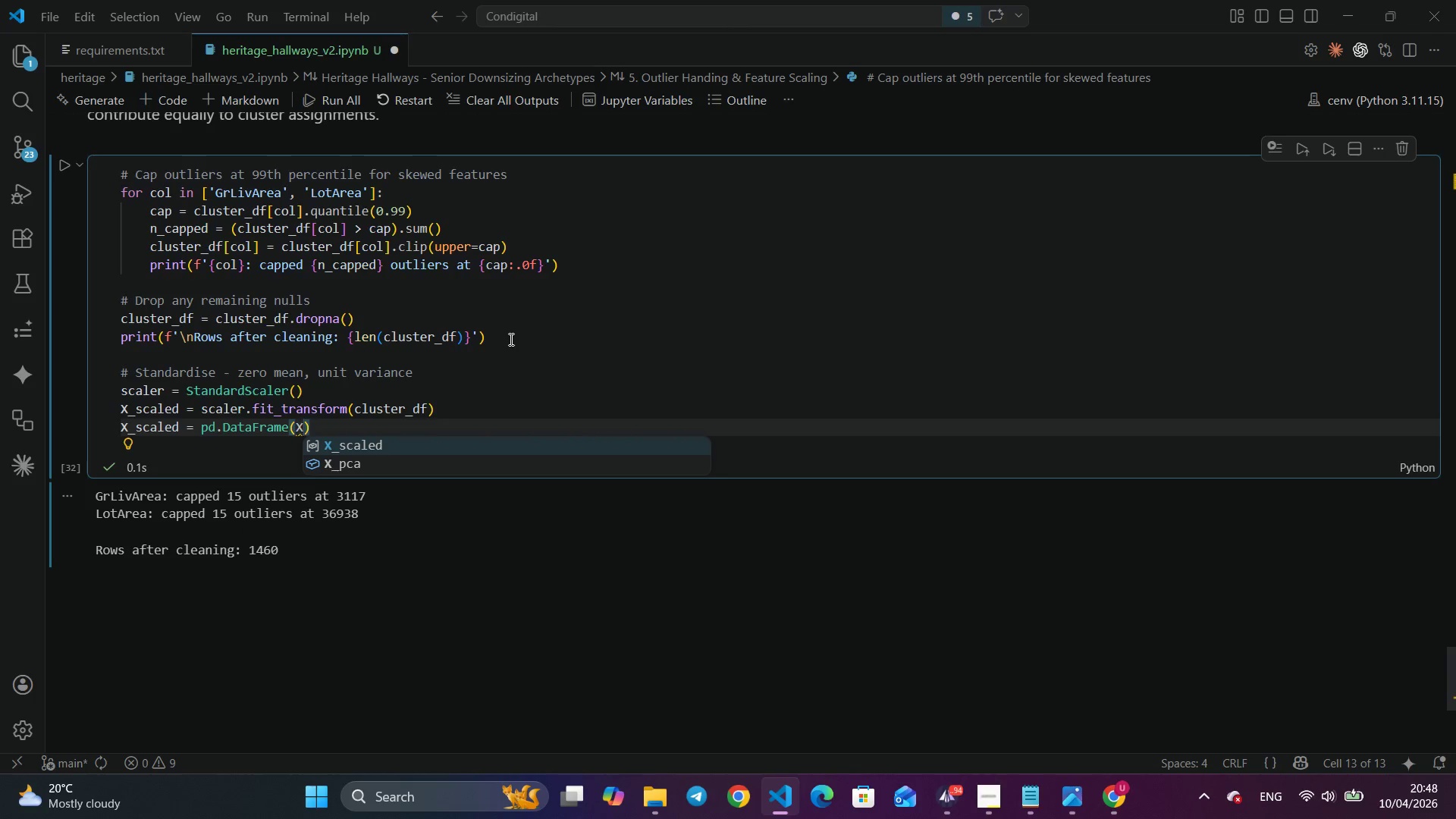 
key(Enter)
 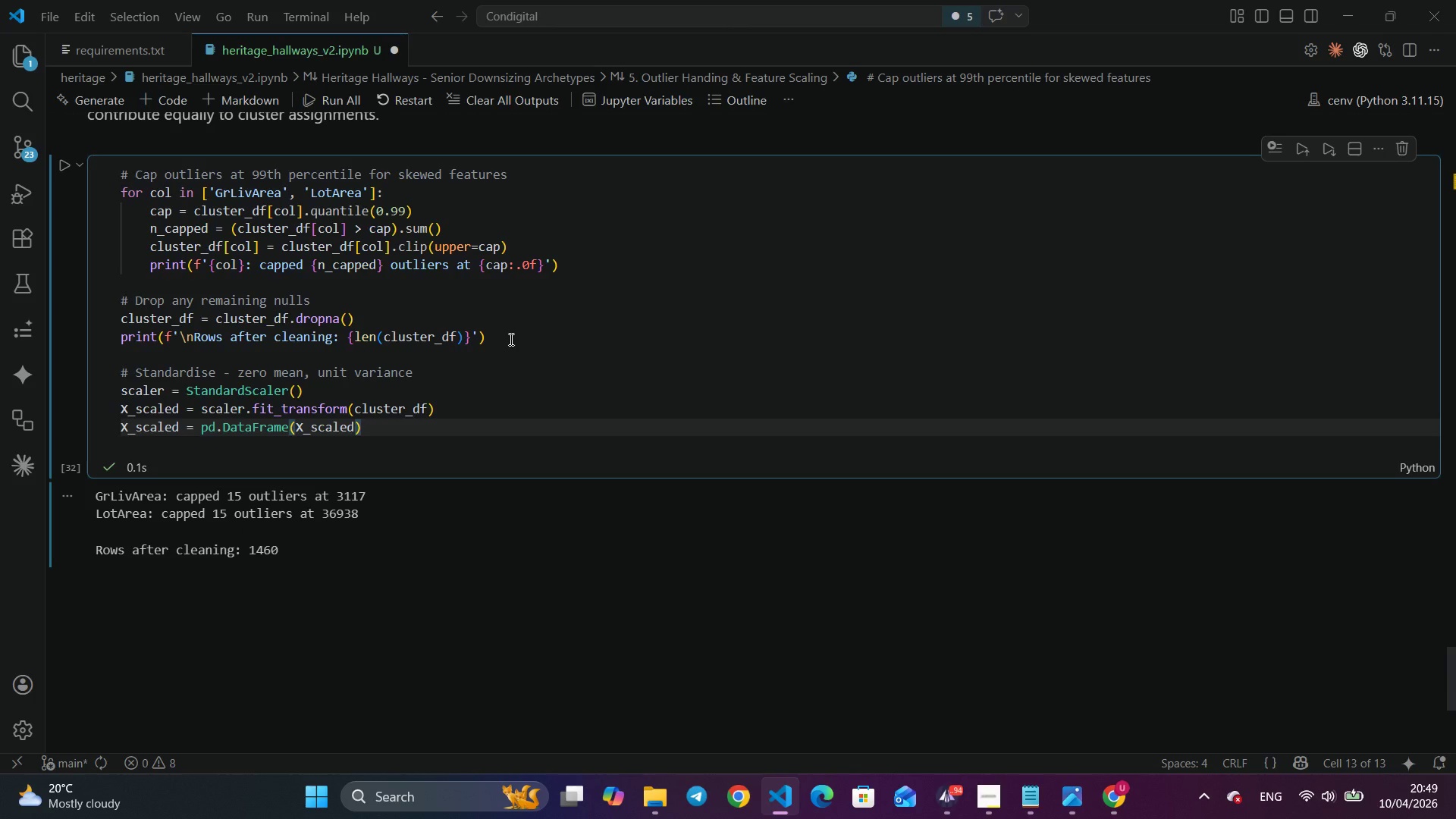 
type(, colu)
 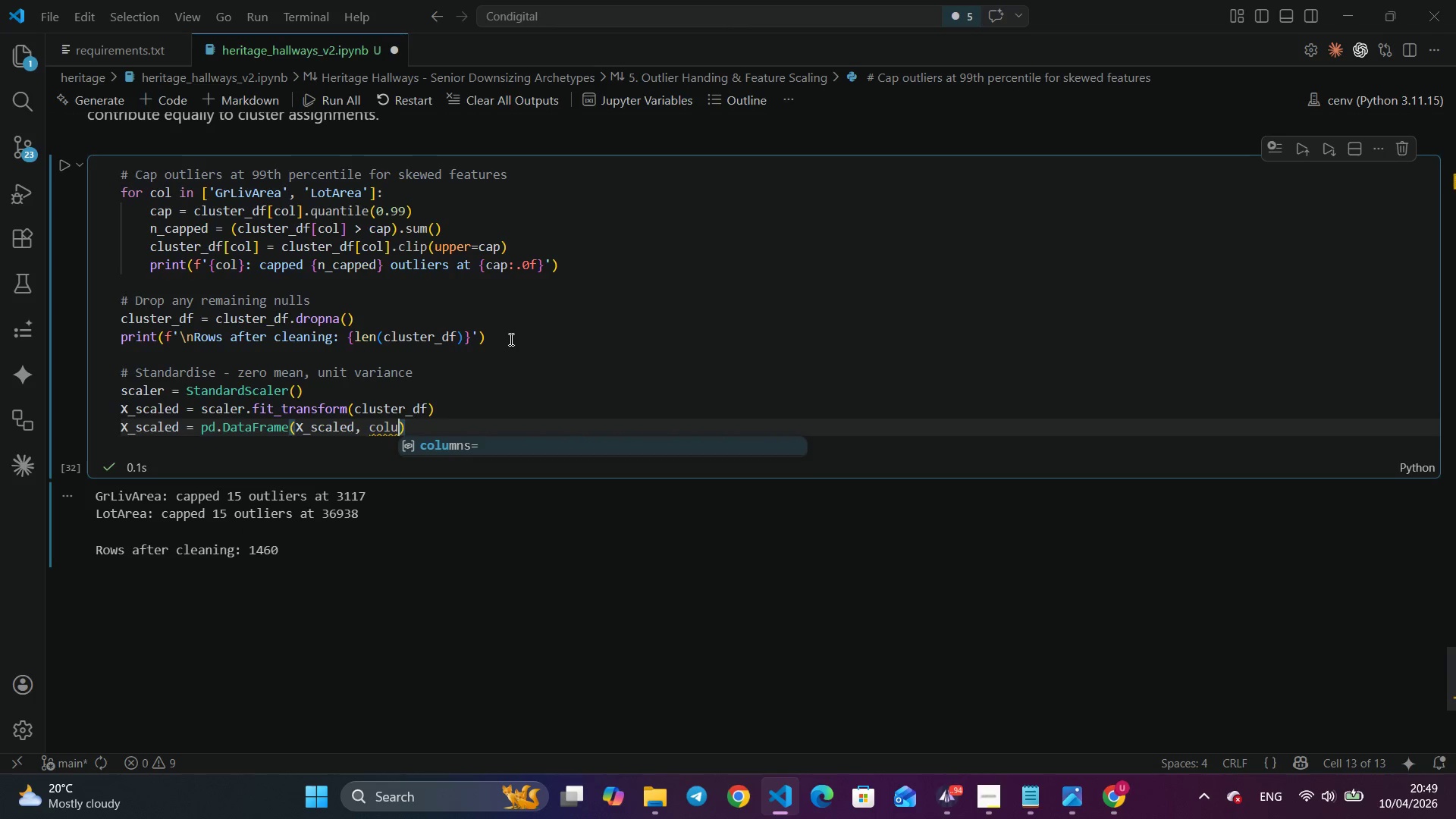 
key(Enter)
 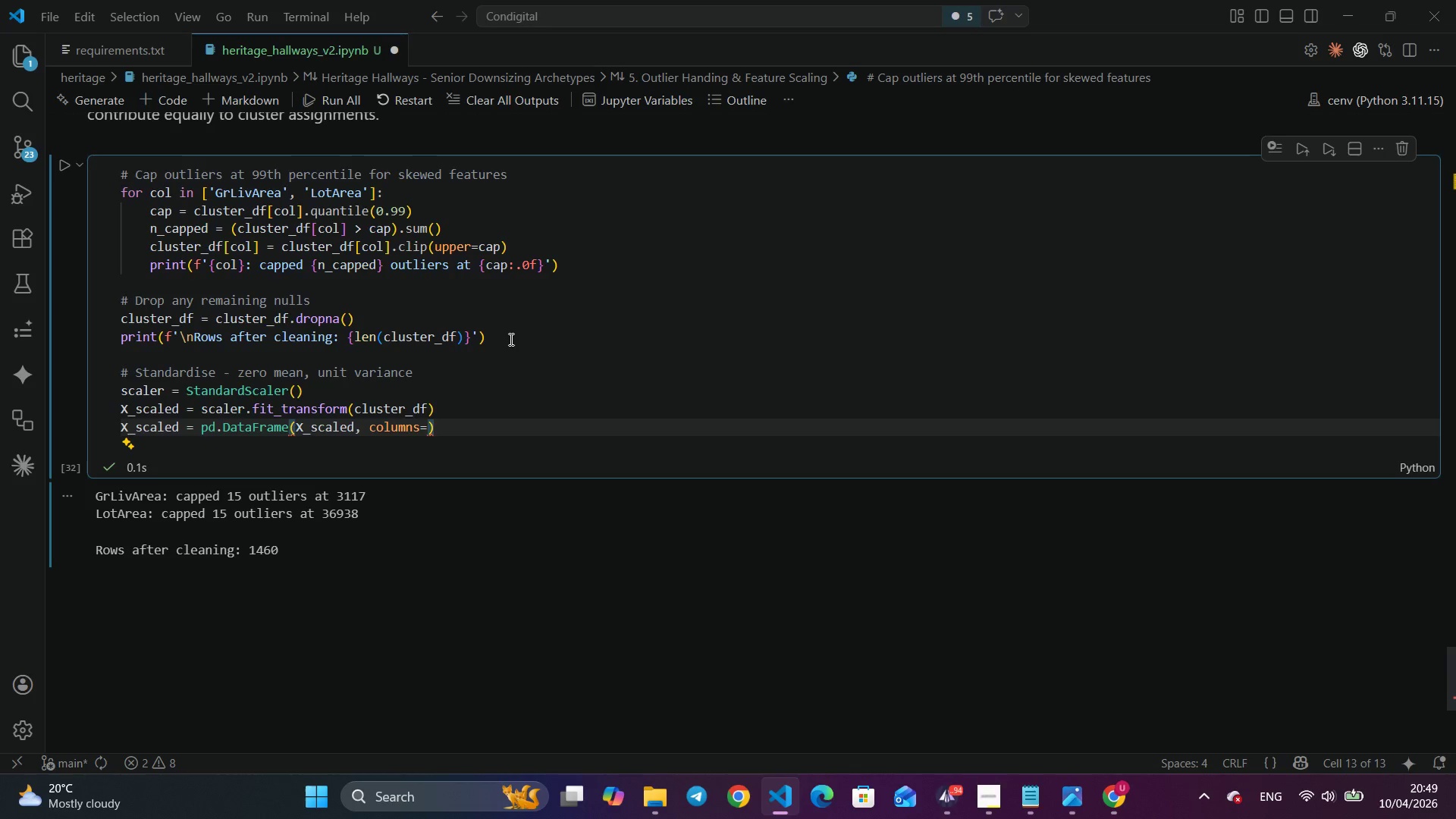 
type(fea)
 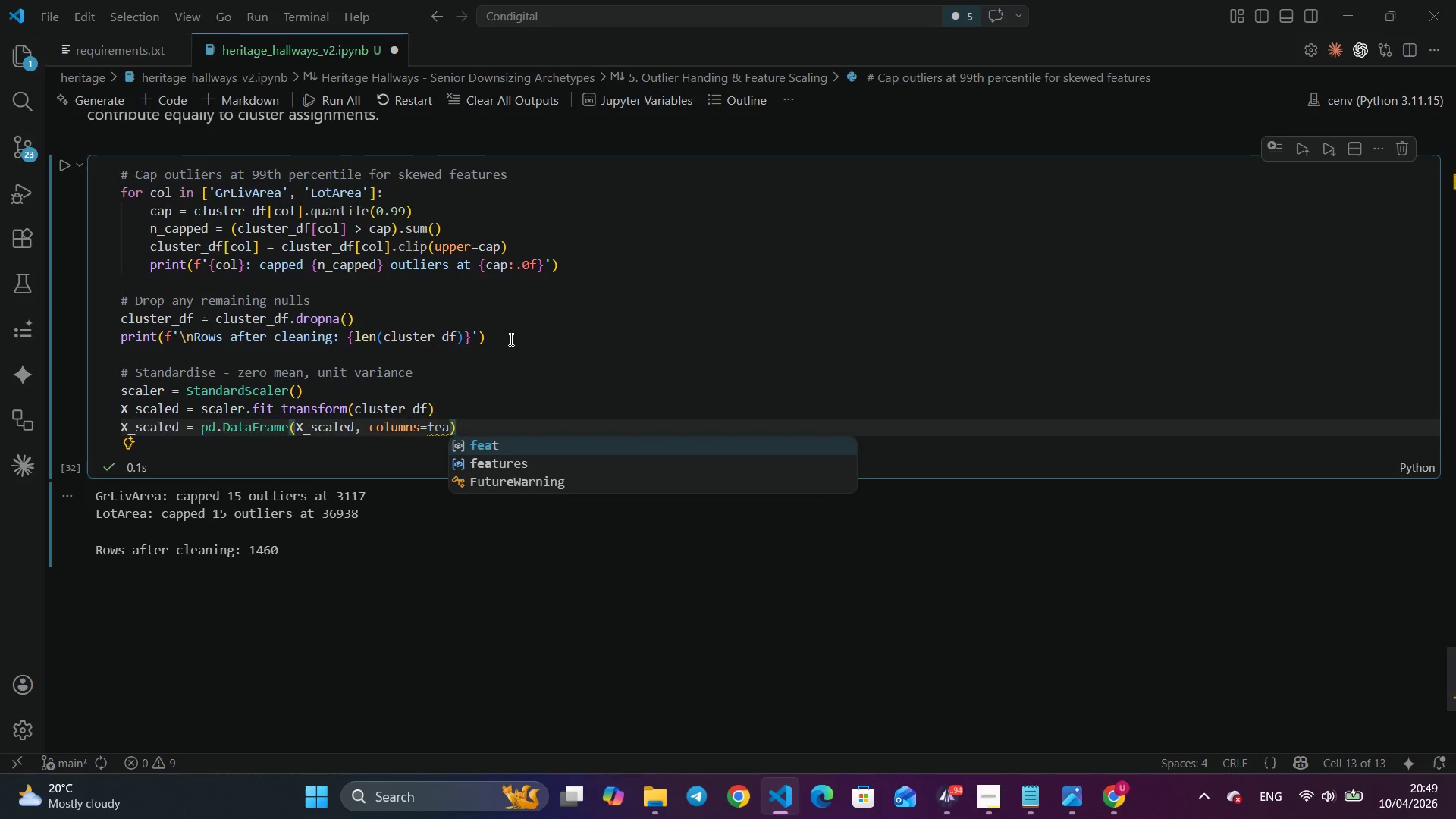 
key(ArrowDown)
 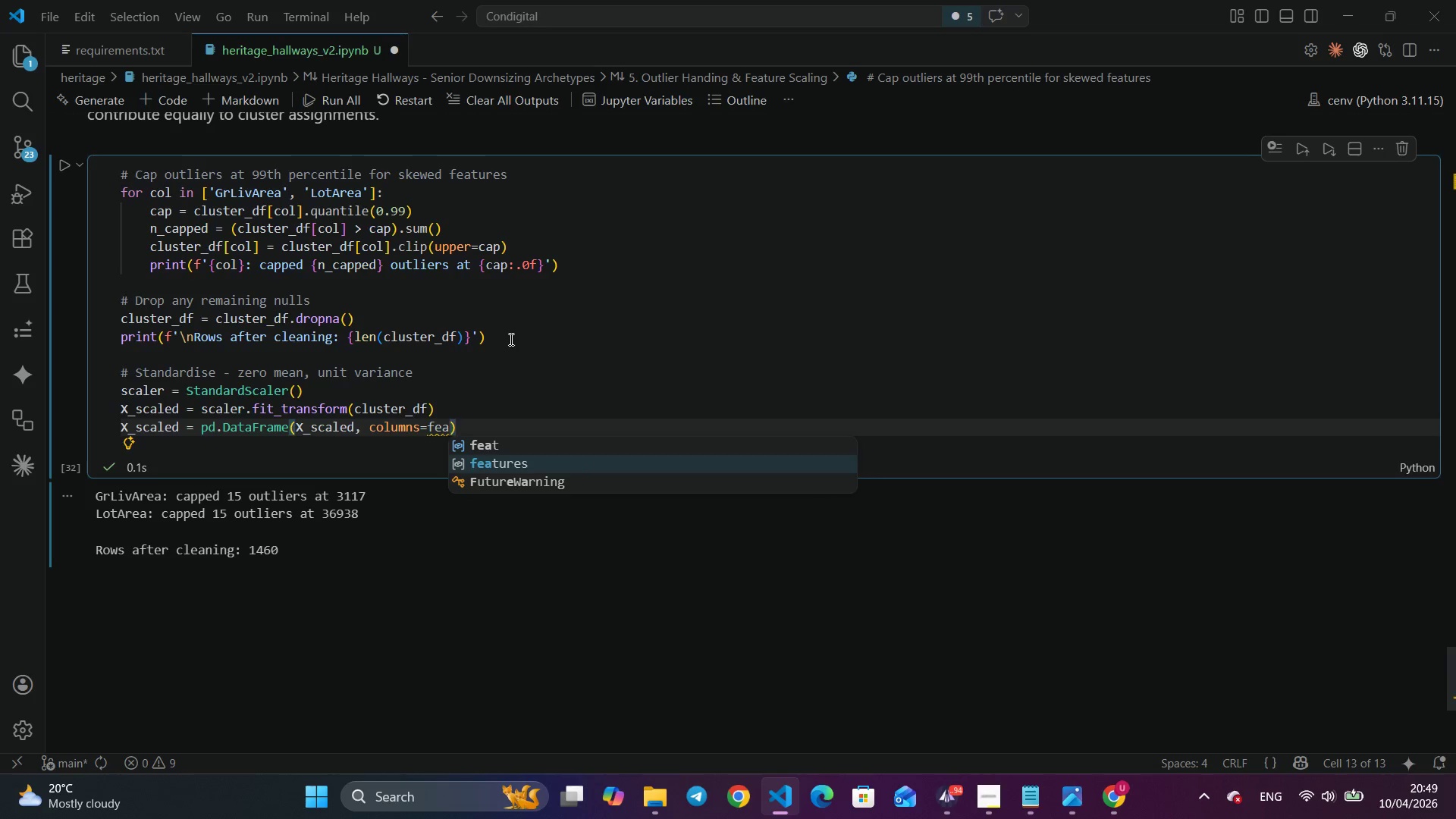 
key(Enter)
 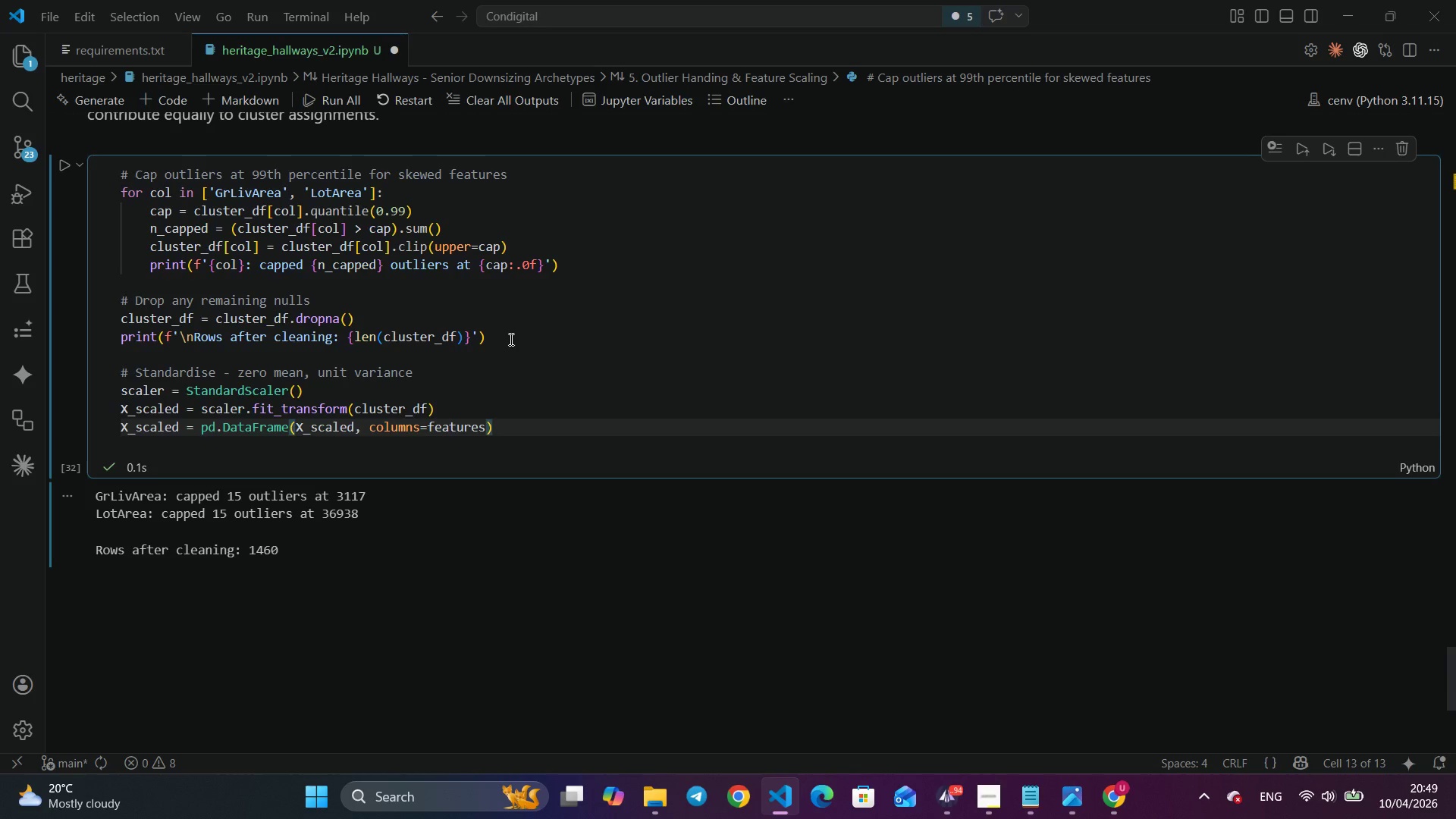 
key(ArrowRight)
 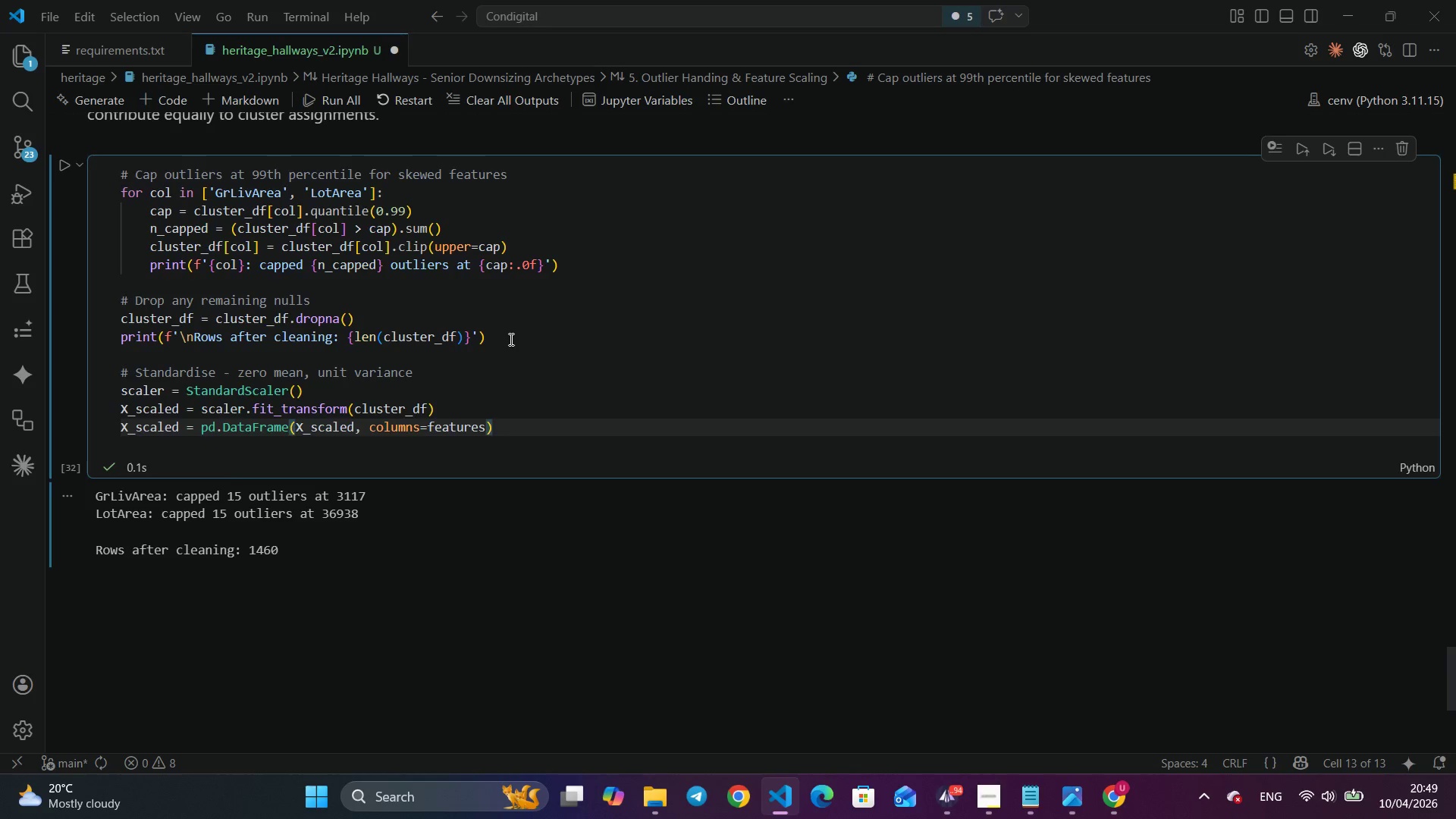 
key(Enter)
 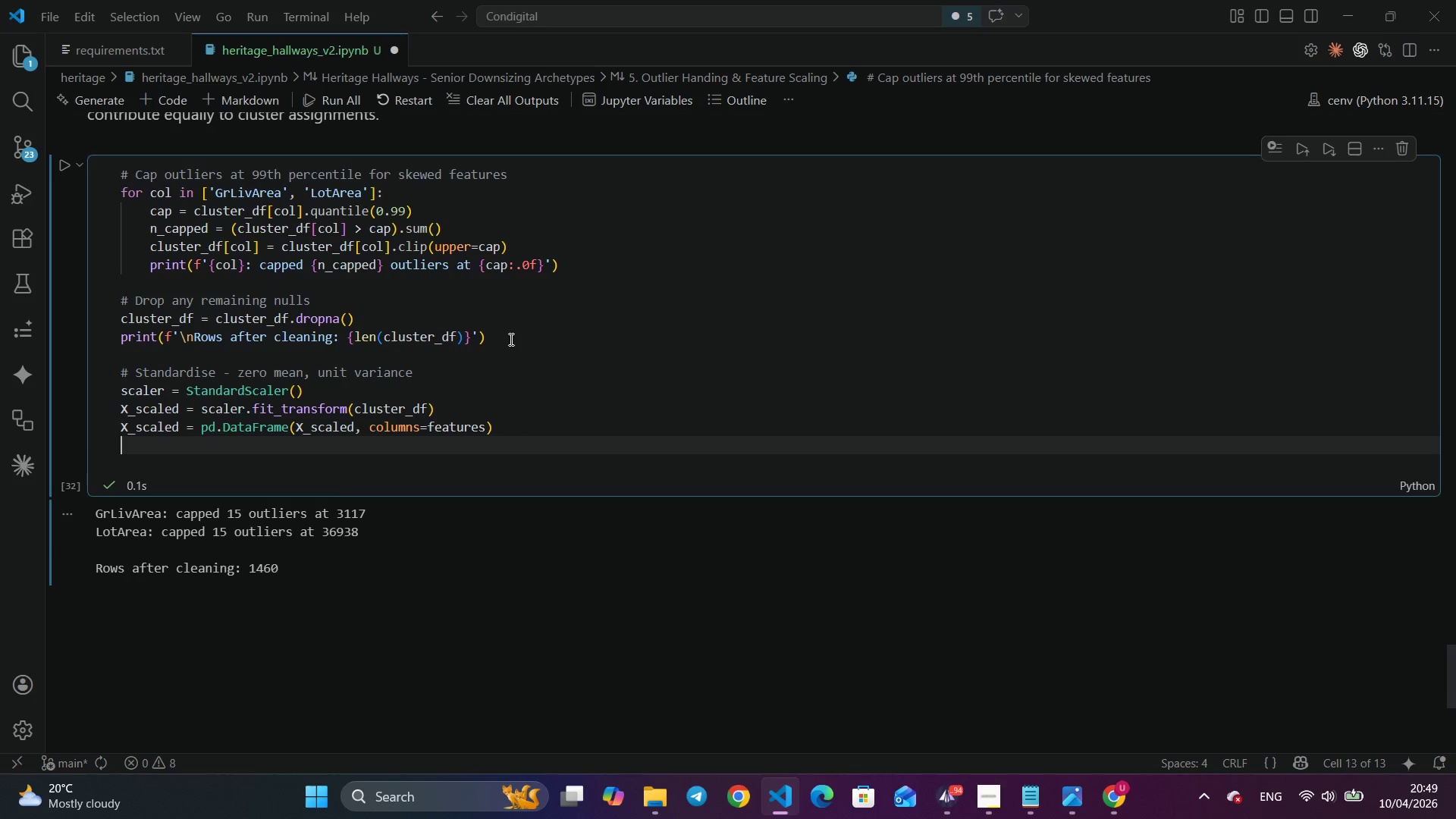 
key(Enter)
 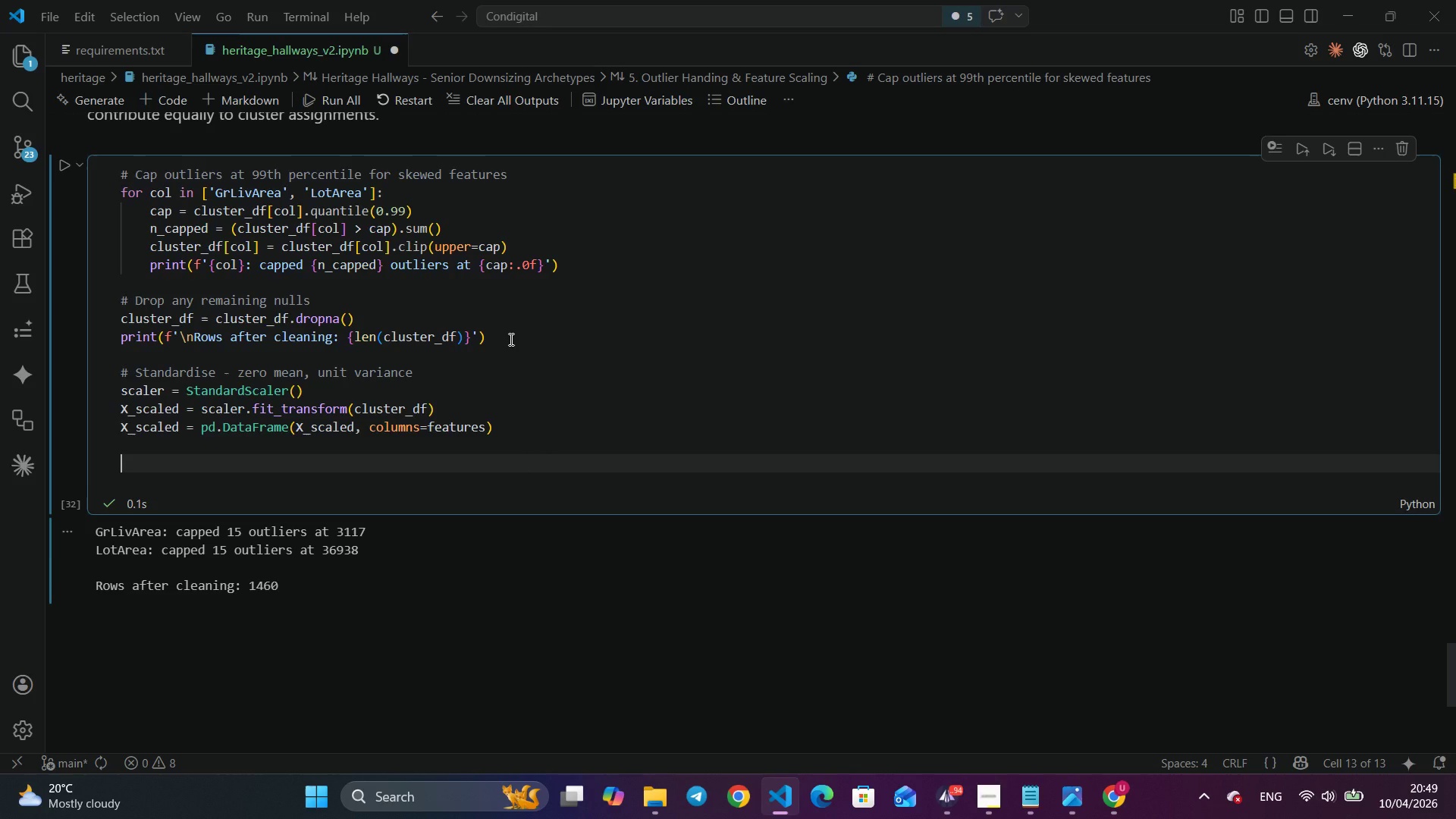 
type(prin)
 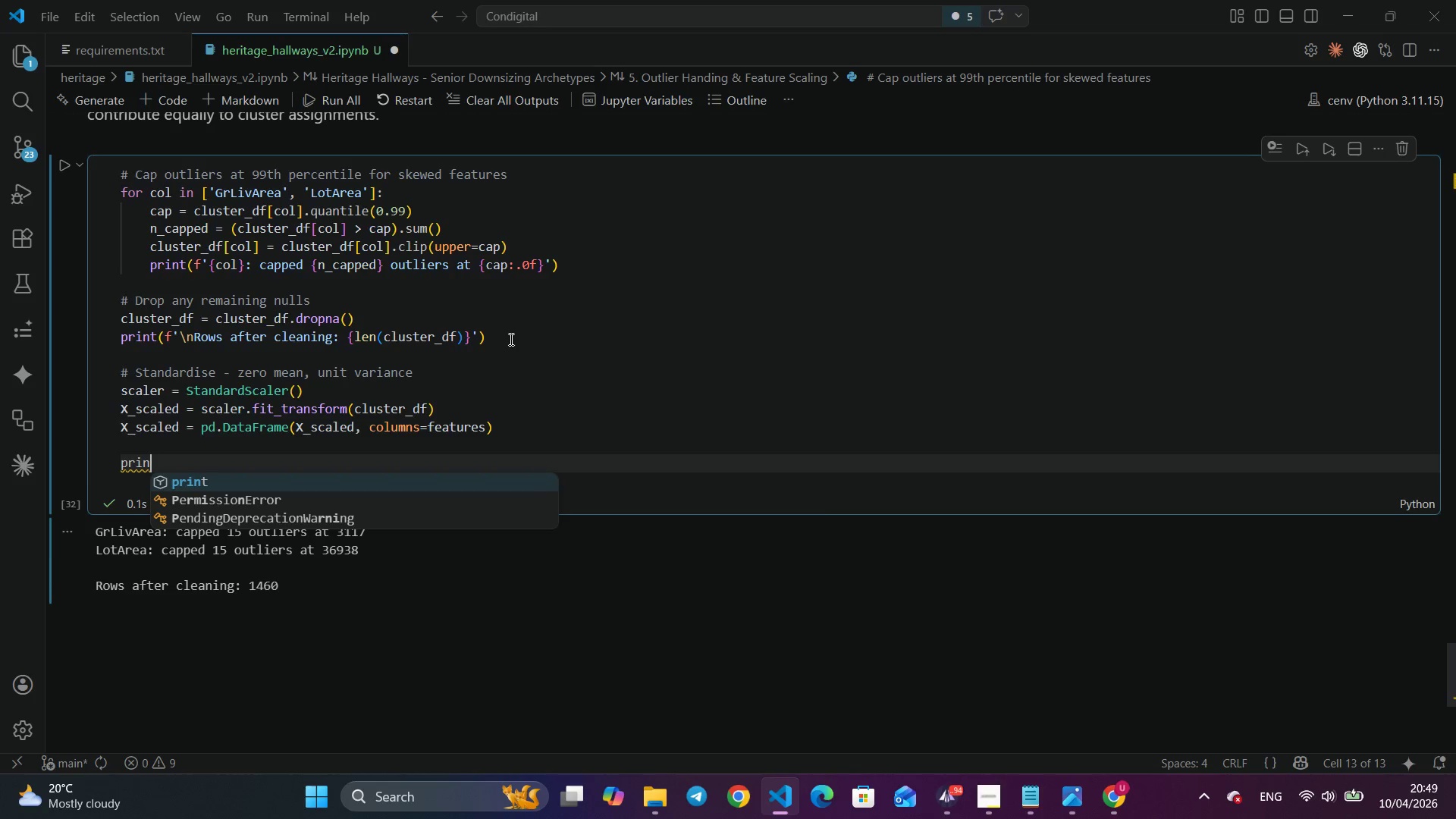 
key(Enter)
 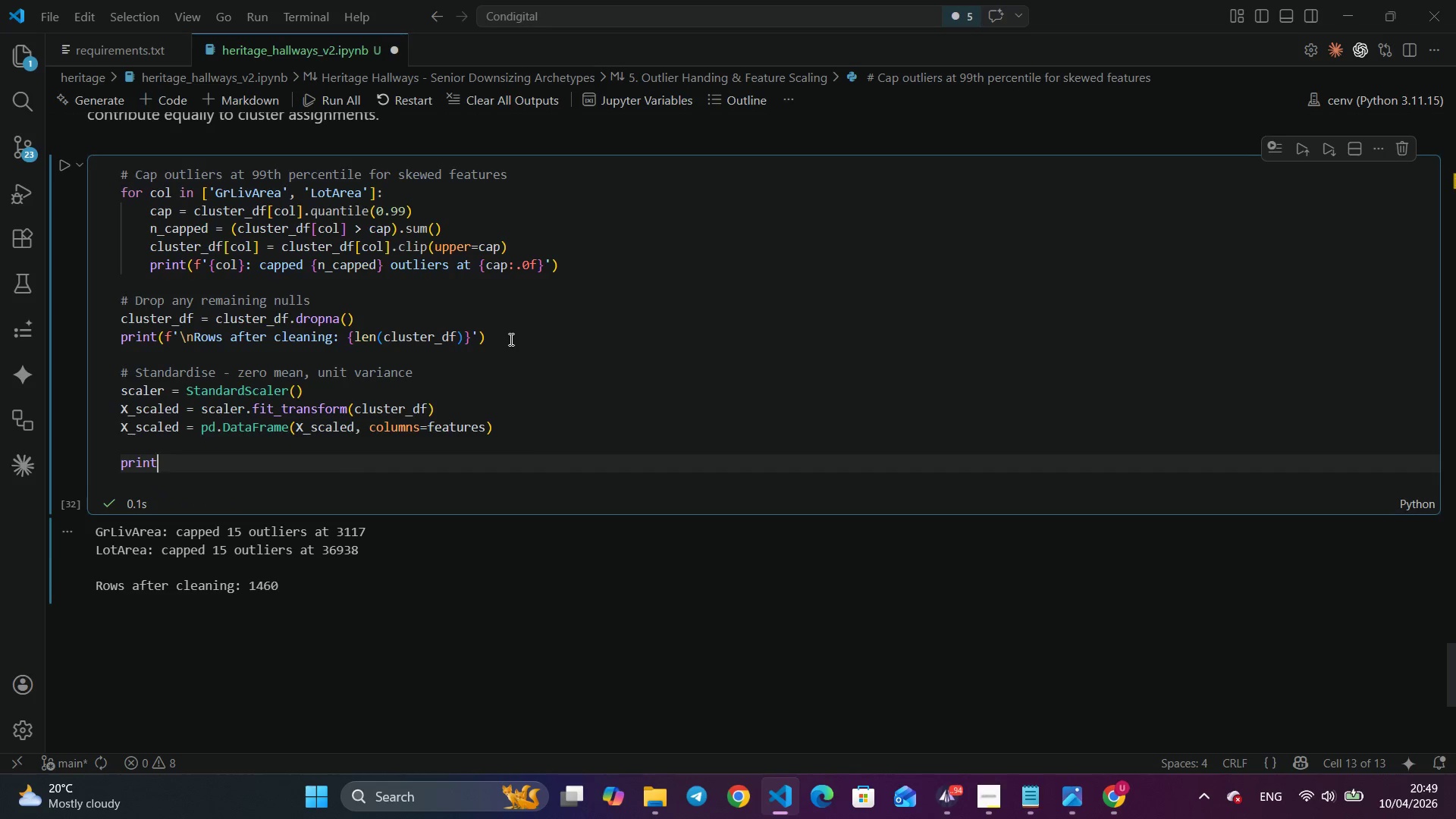 
type(('[Break]nScaled)
 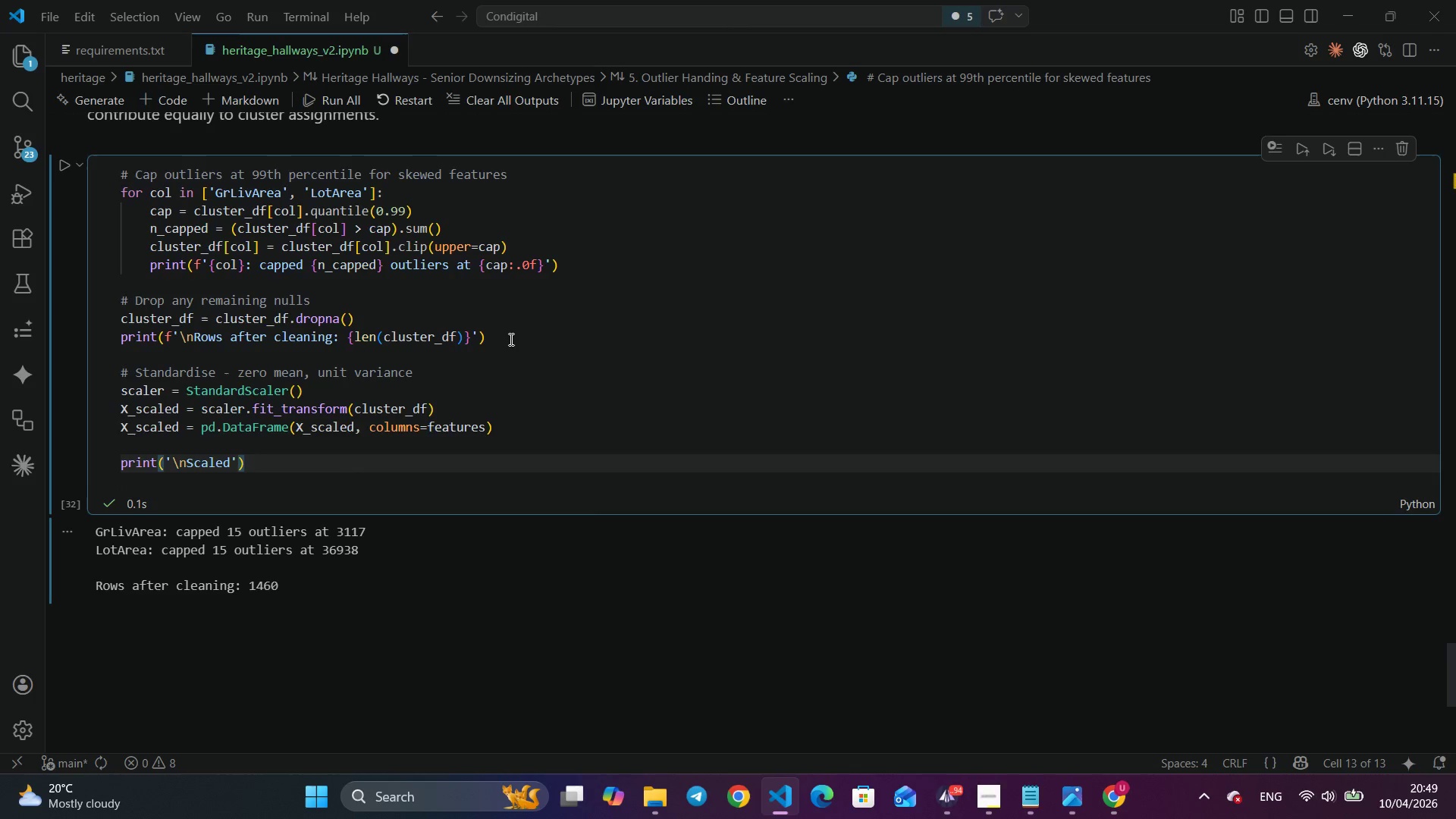 
type( fet)
key(Backspace)
type(atures)
key(Backspace)
type( means (S)
key(Backspace)
type(shold)
key(Backspace)
key(Backspace)
type(uld be )
 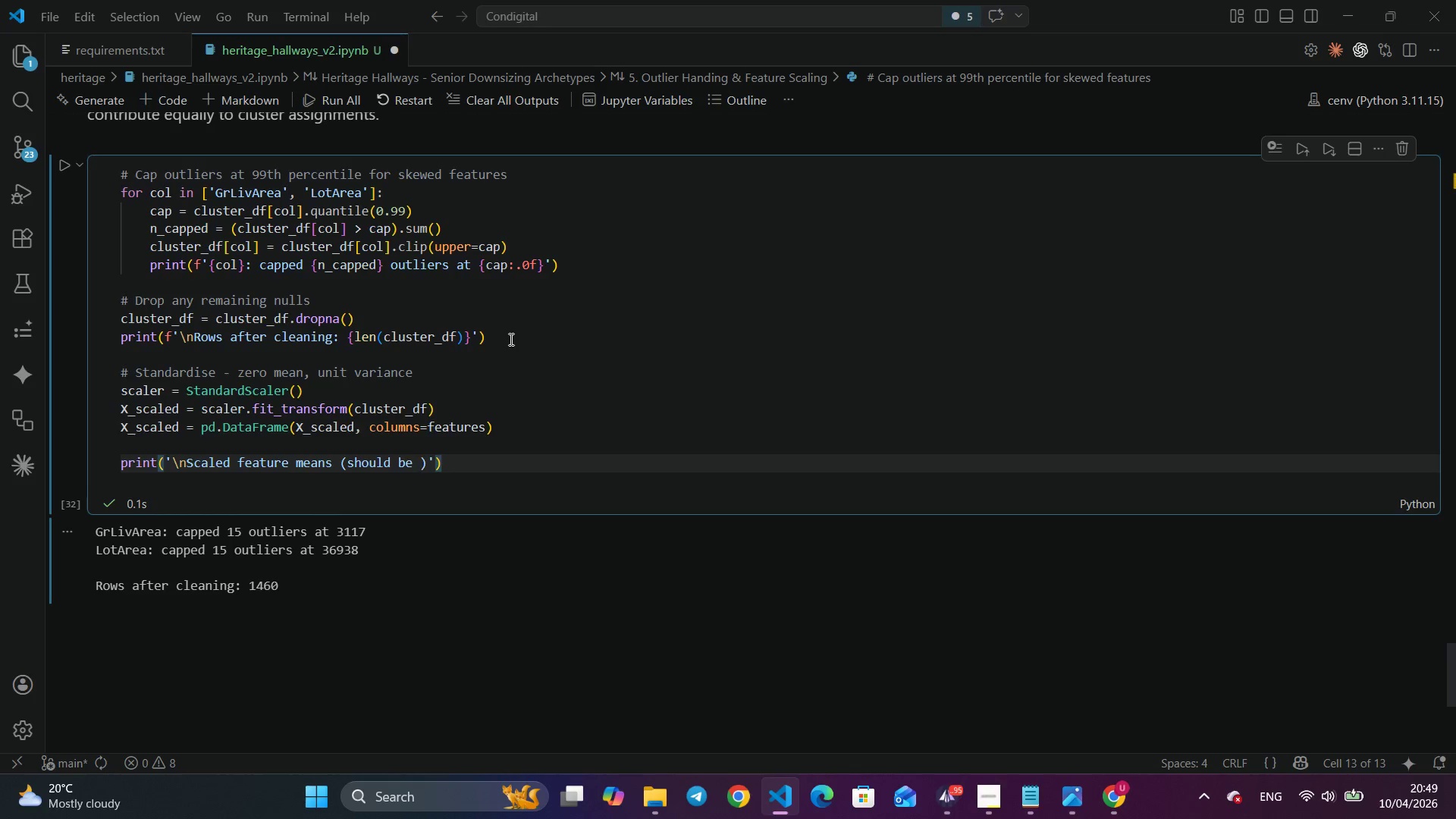 
key(Alt+AltLeft)
 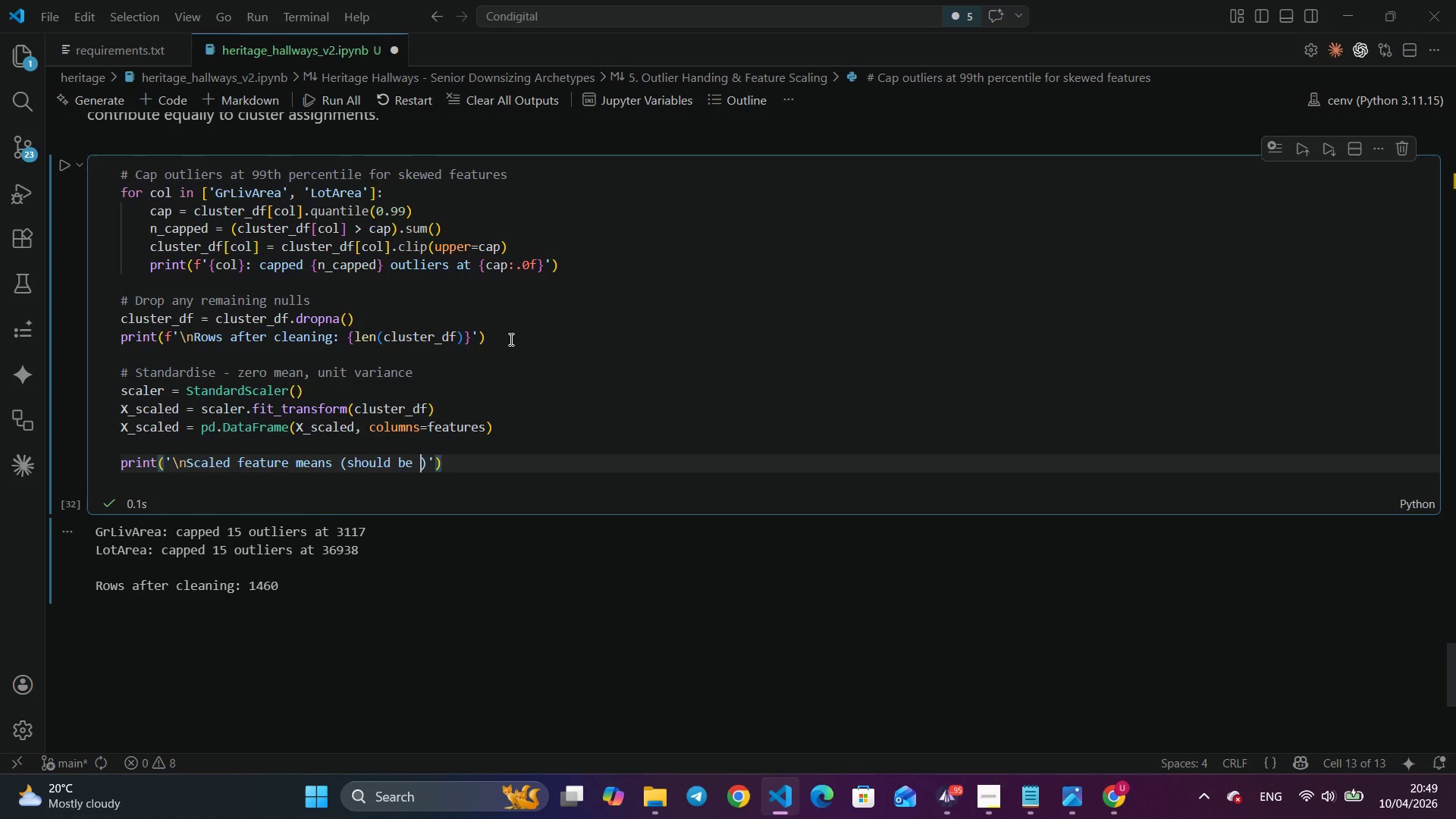 
key(Alt+Numpad0)
 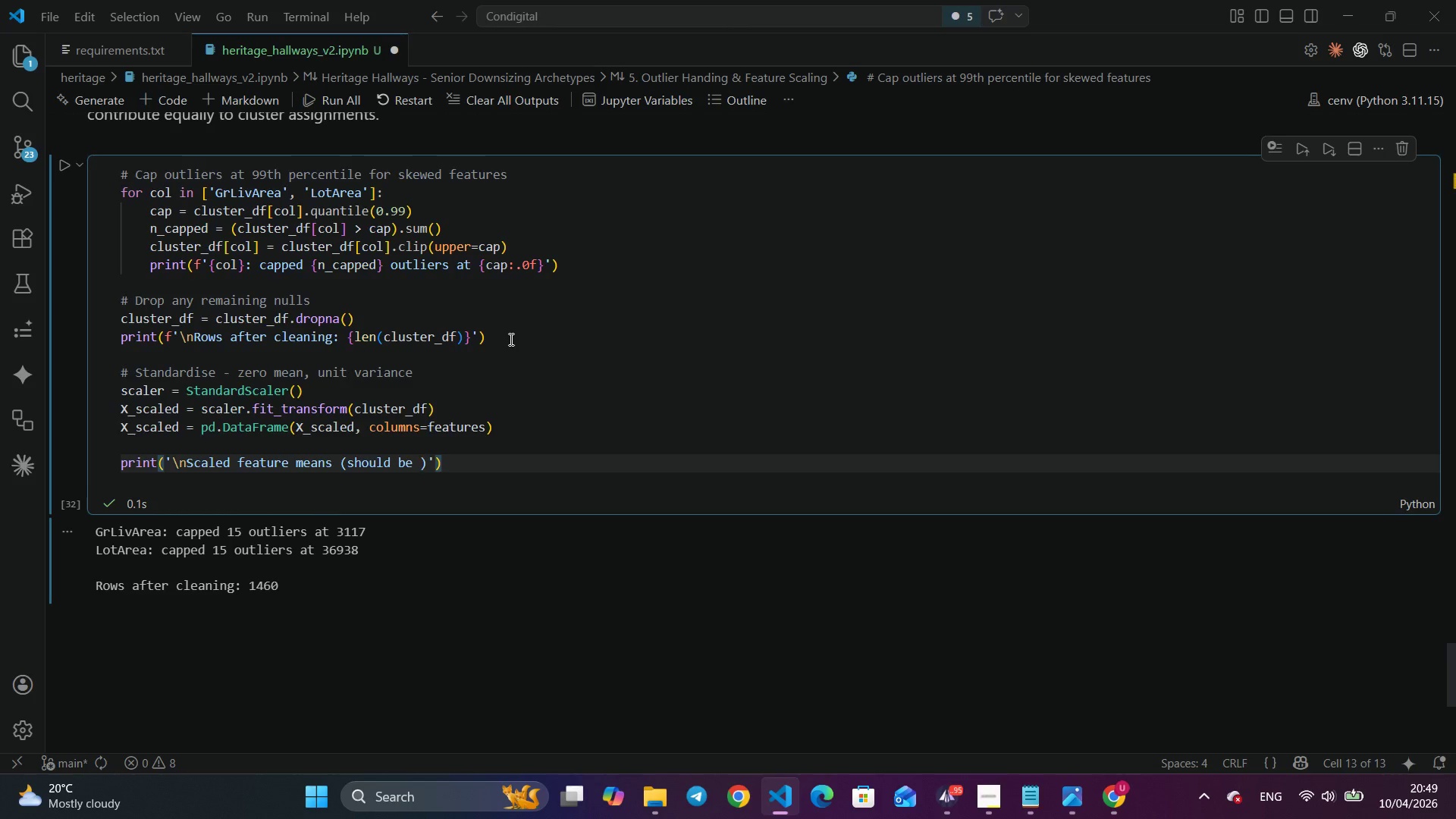 
key(Alt+Numpad1)
 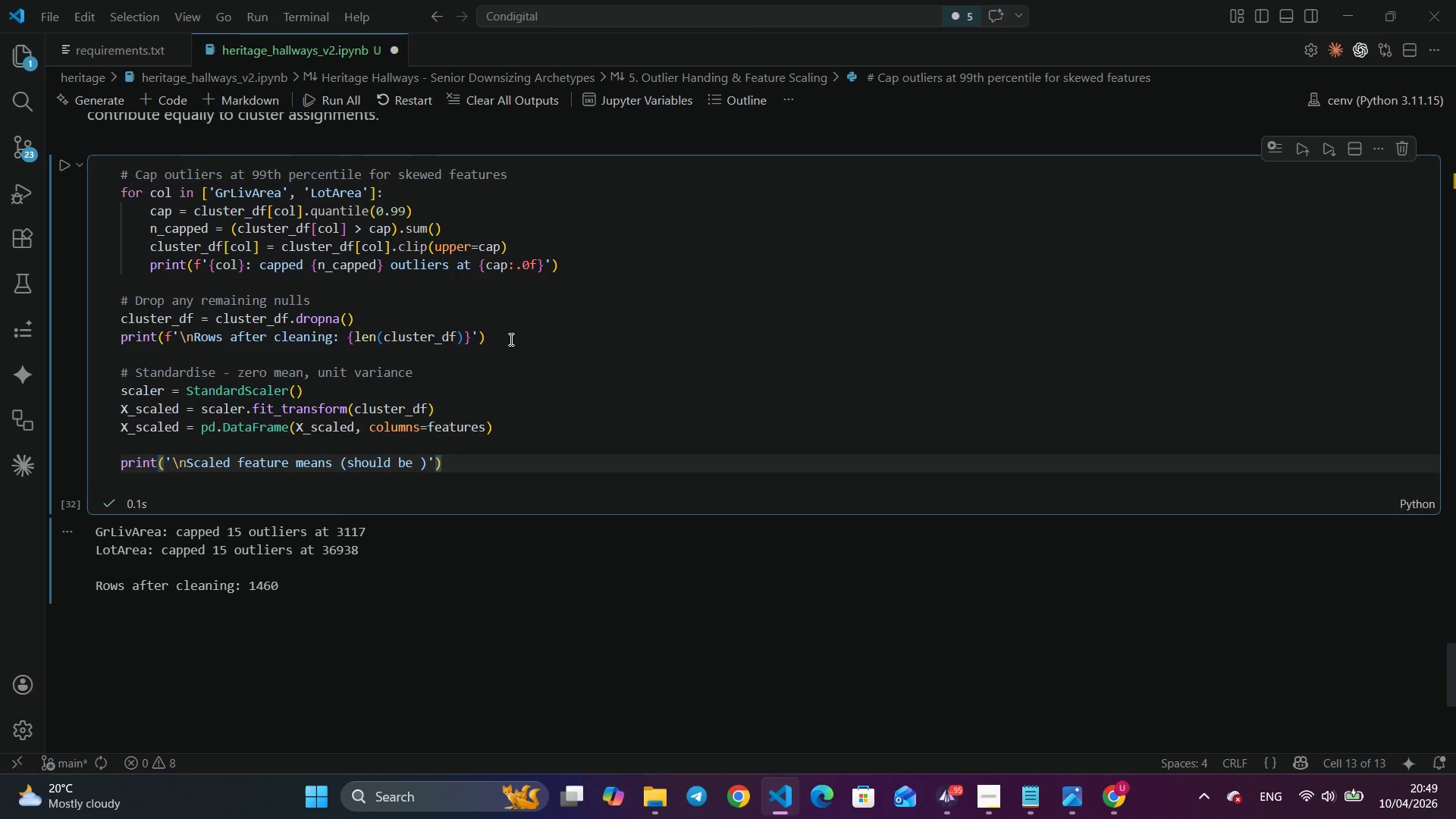 
key(Alt+Numpad2)
 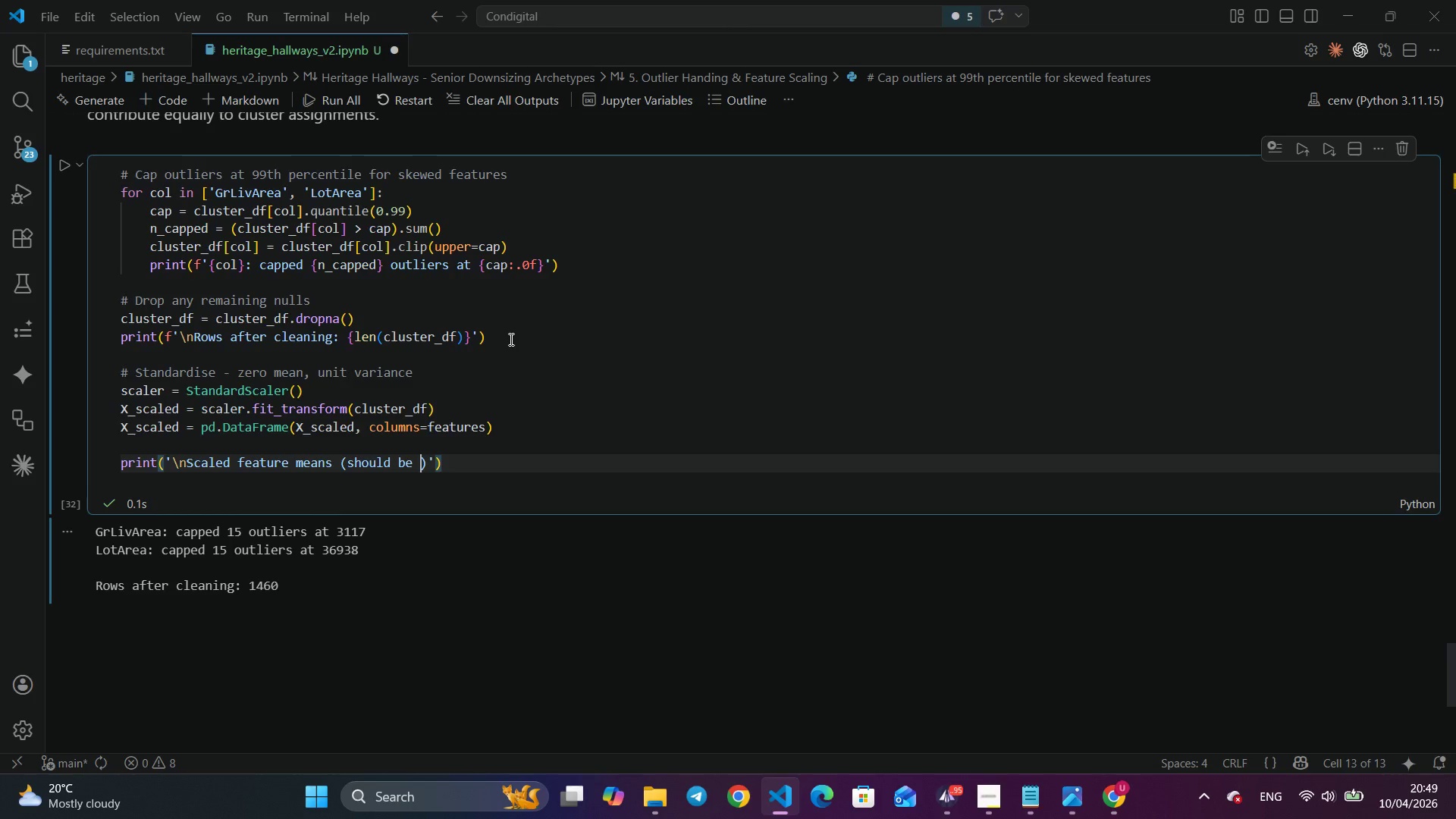 
key(Alt+Numpad6)
 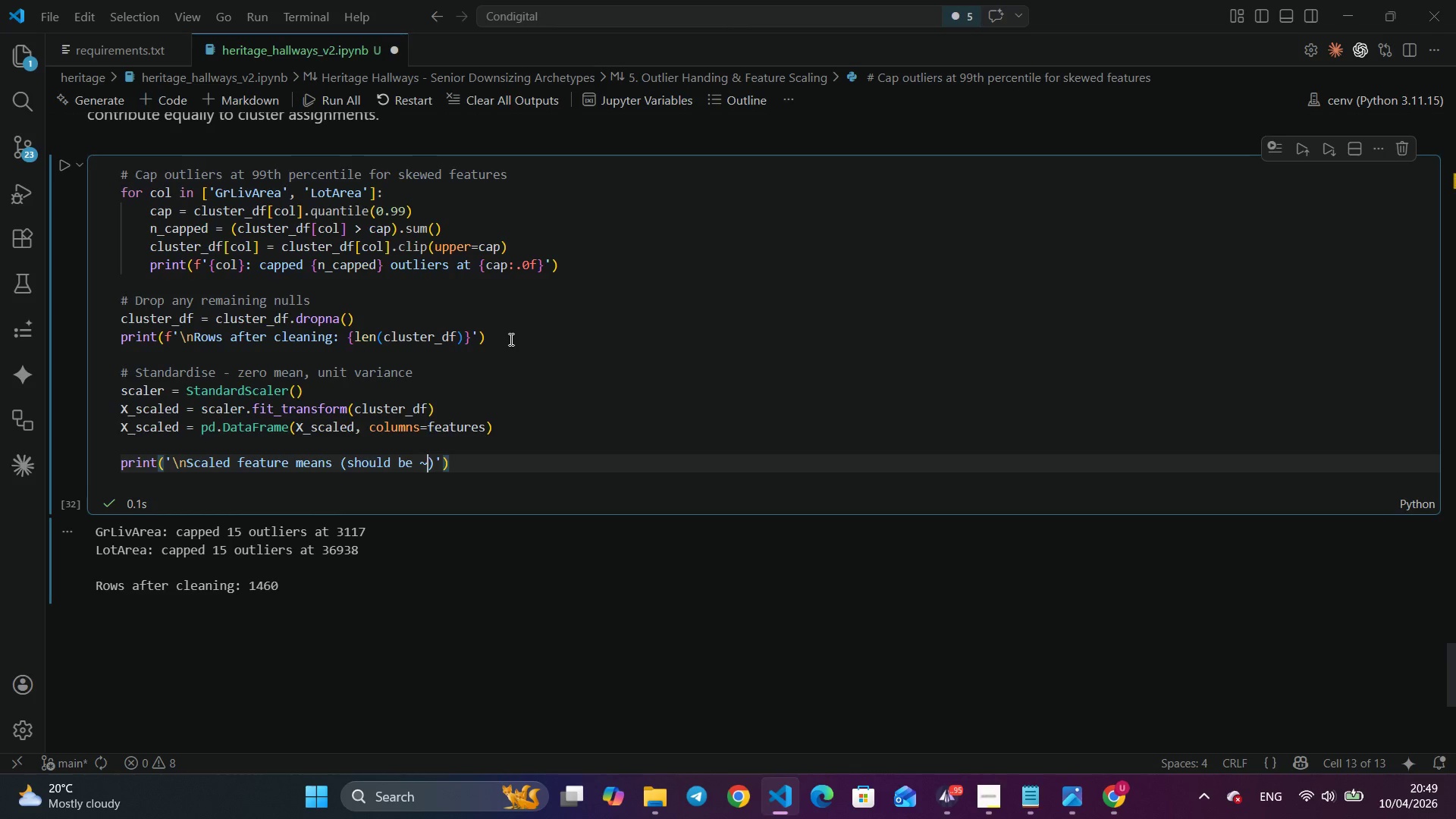 
key(0)
 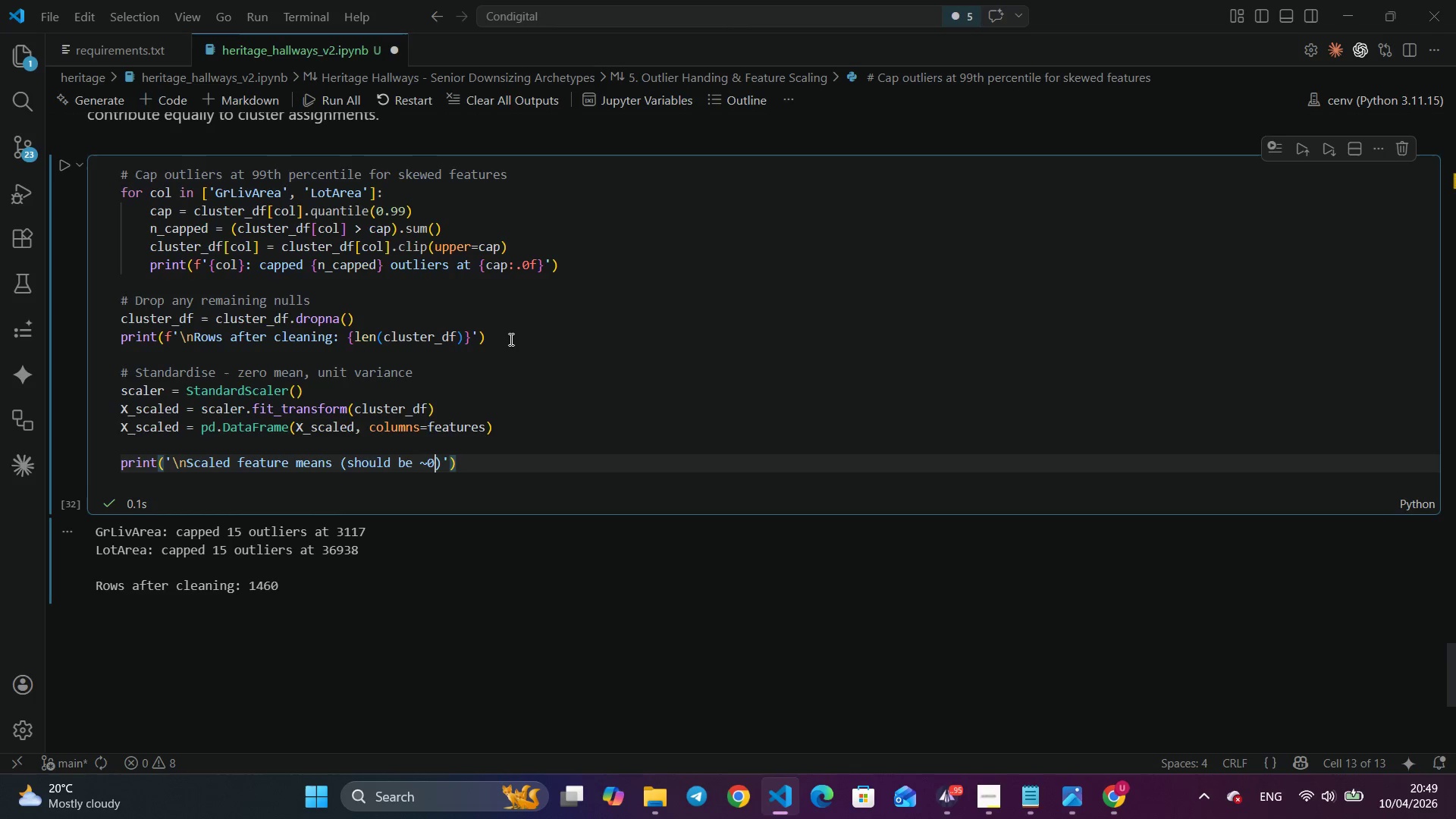 
key(ArrowRight)
 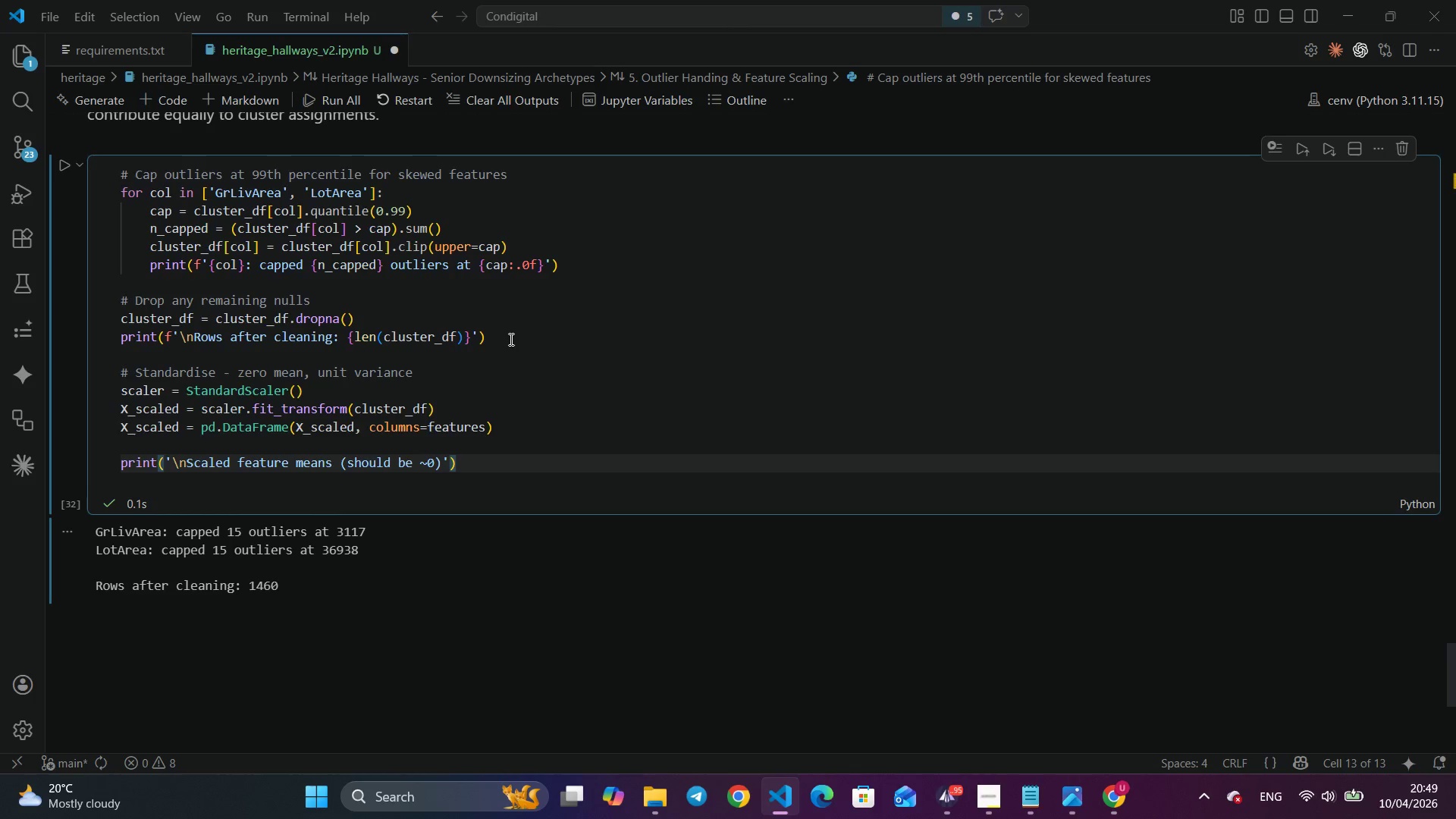 
key(Shift+ShiftLeft)
 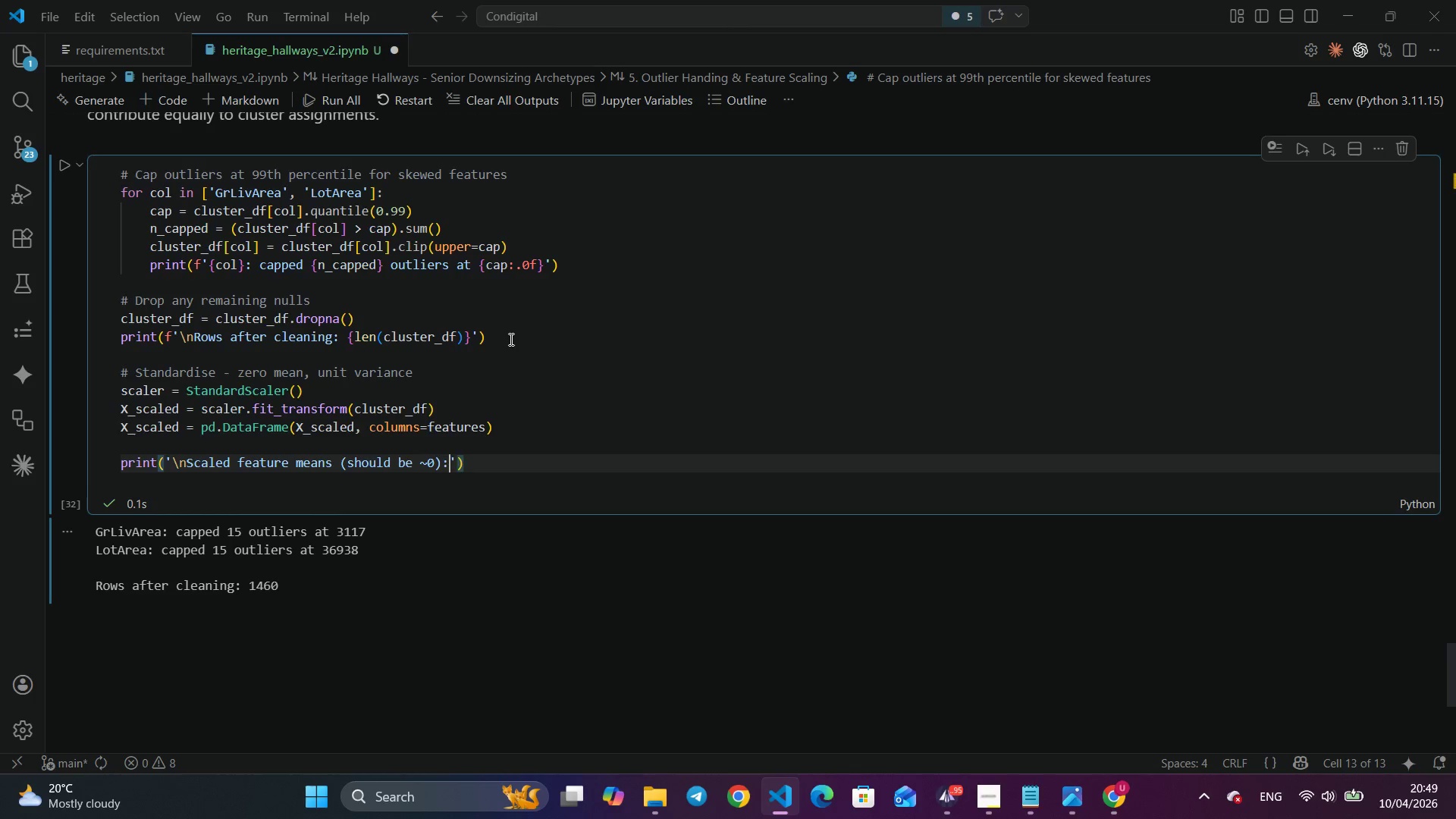 
key(Shift+Semicolon)
 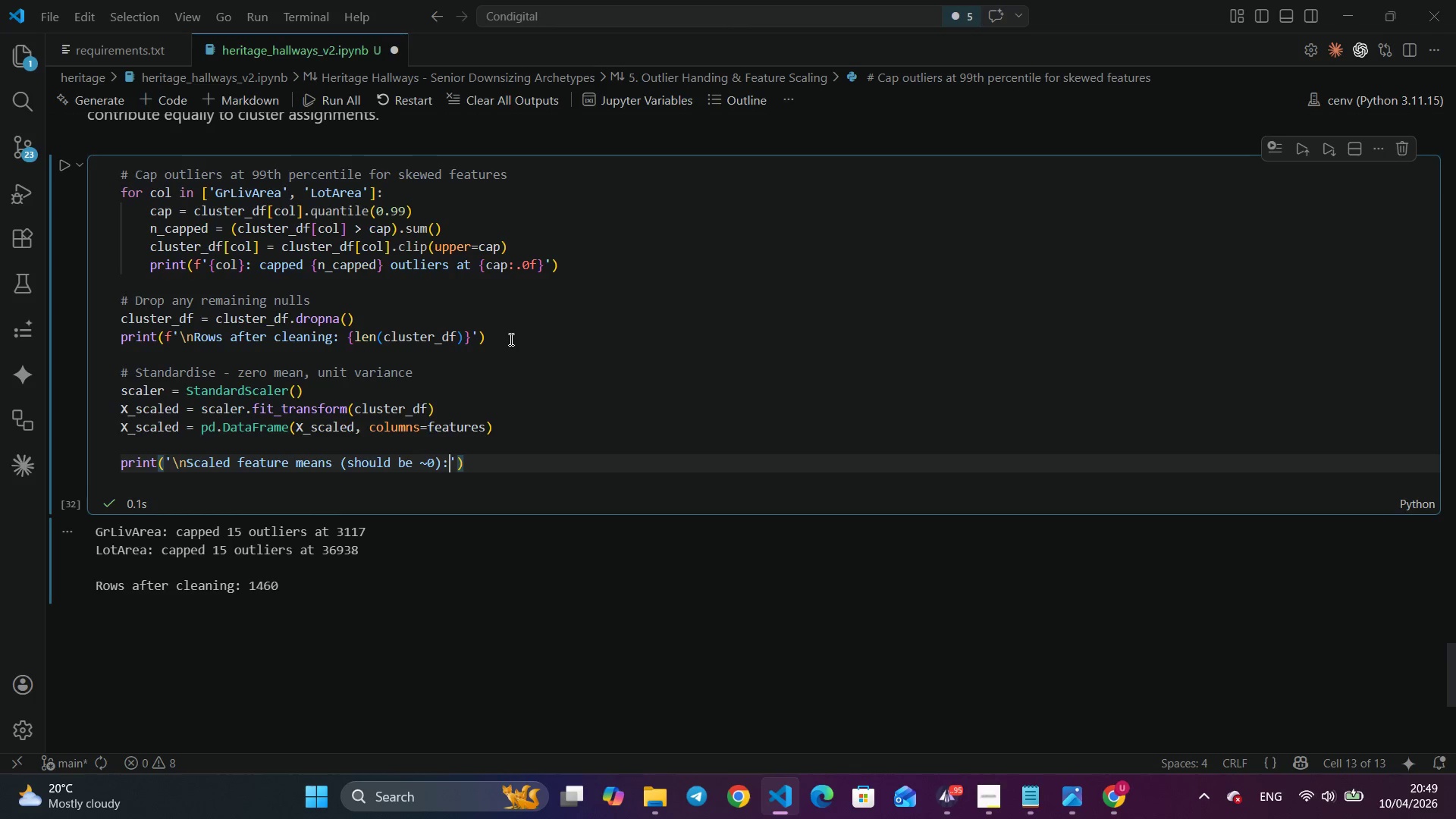 
key(ArrowRight)
 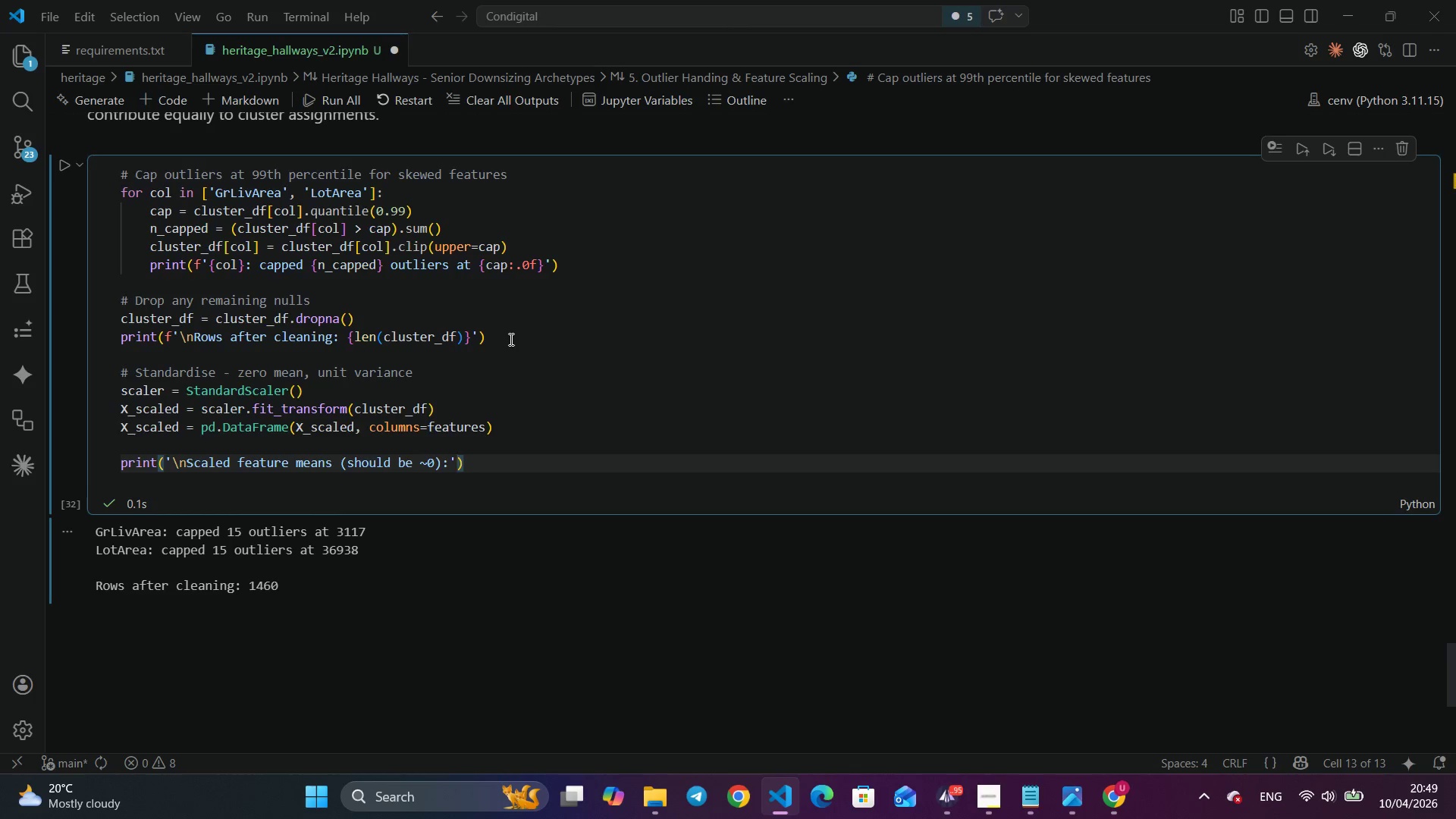 
key(ArrowRight)
 